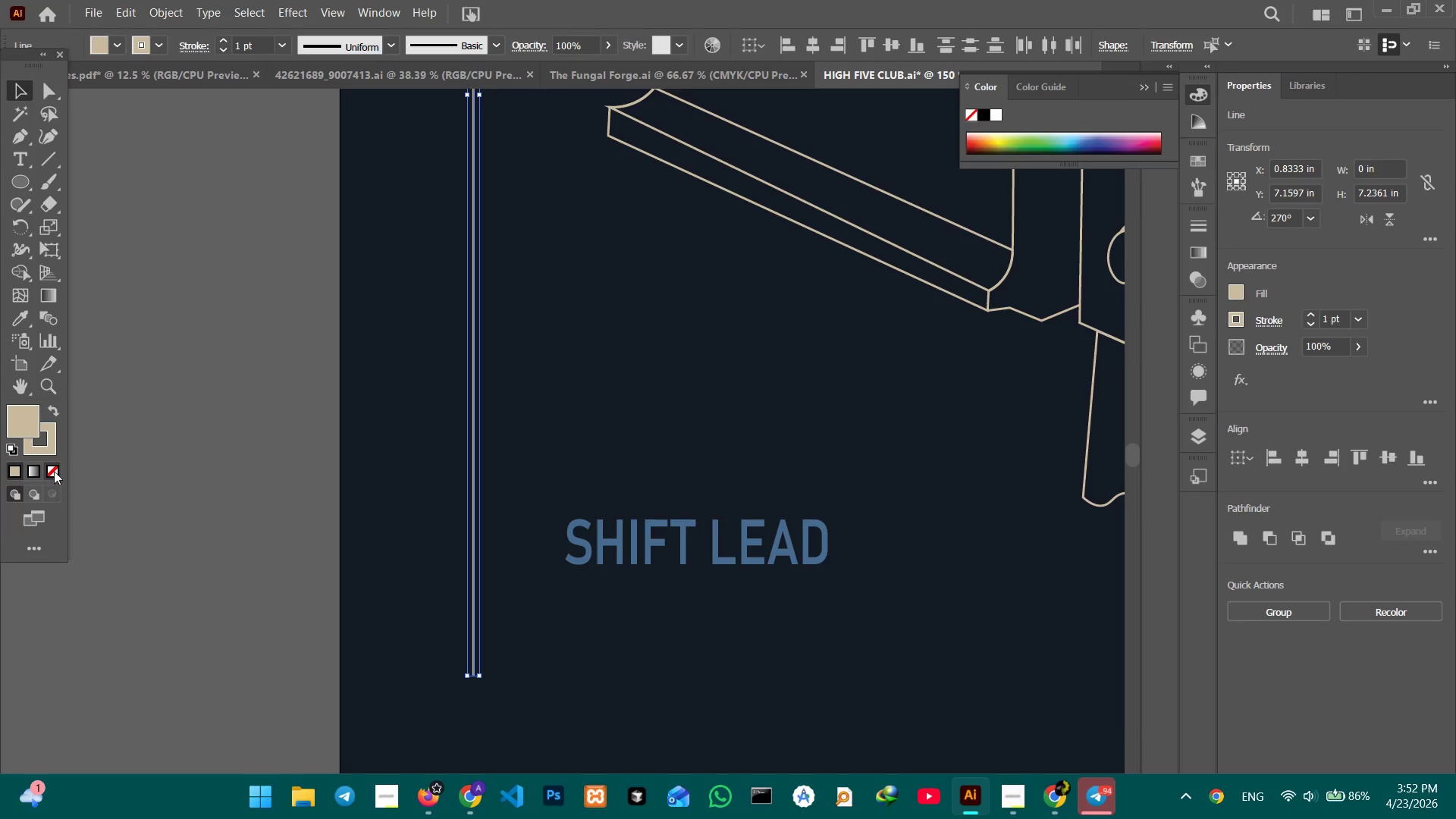 
left_click([54, 469])
 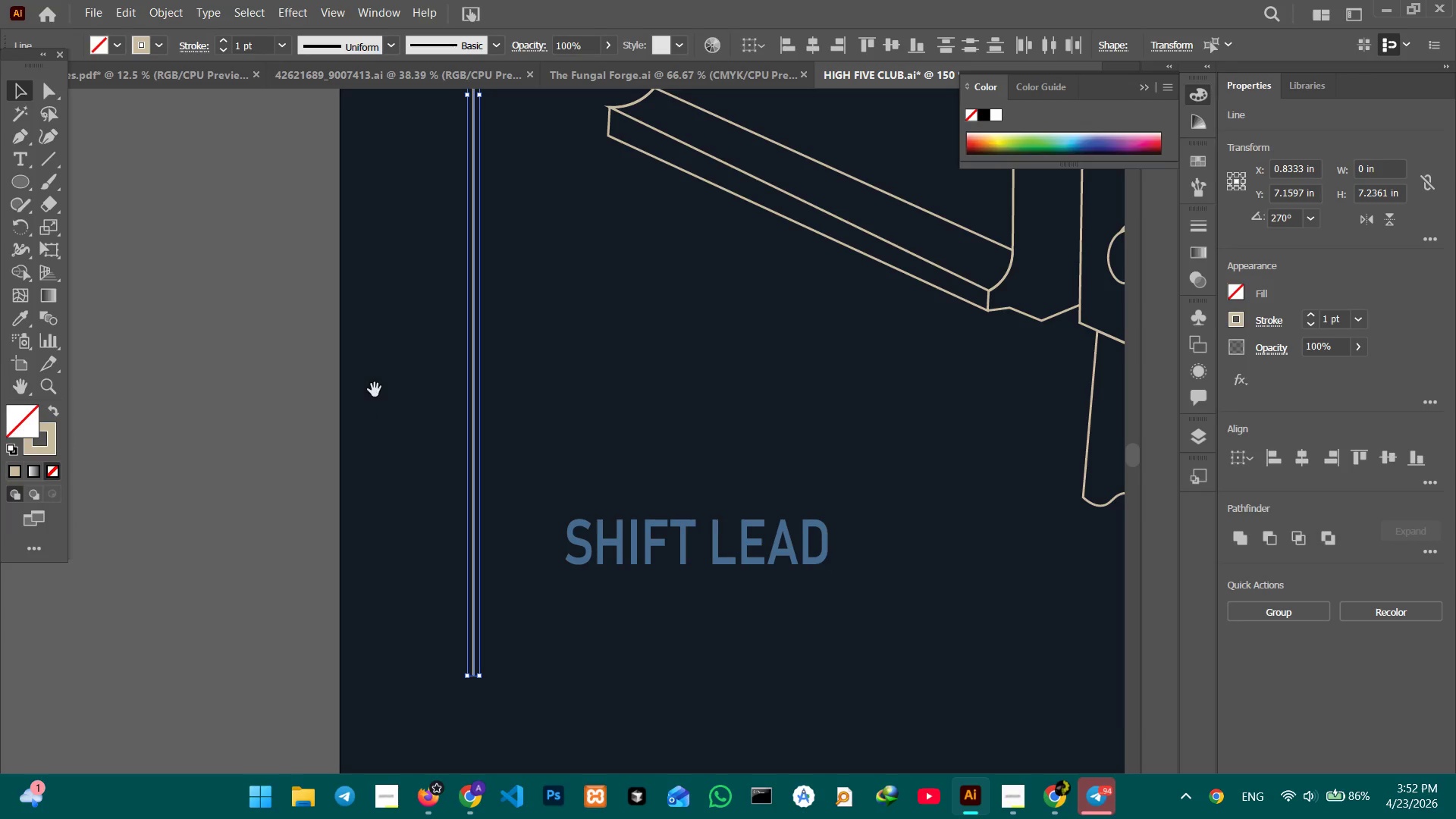 
hold_key(key=Space, duration=0.83)
 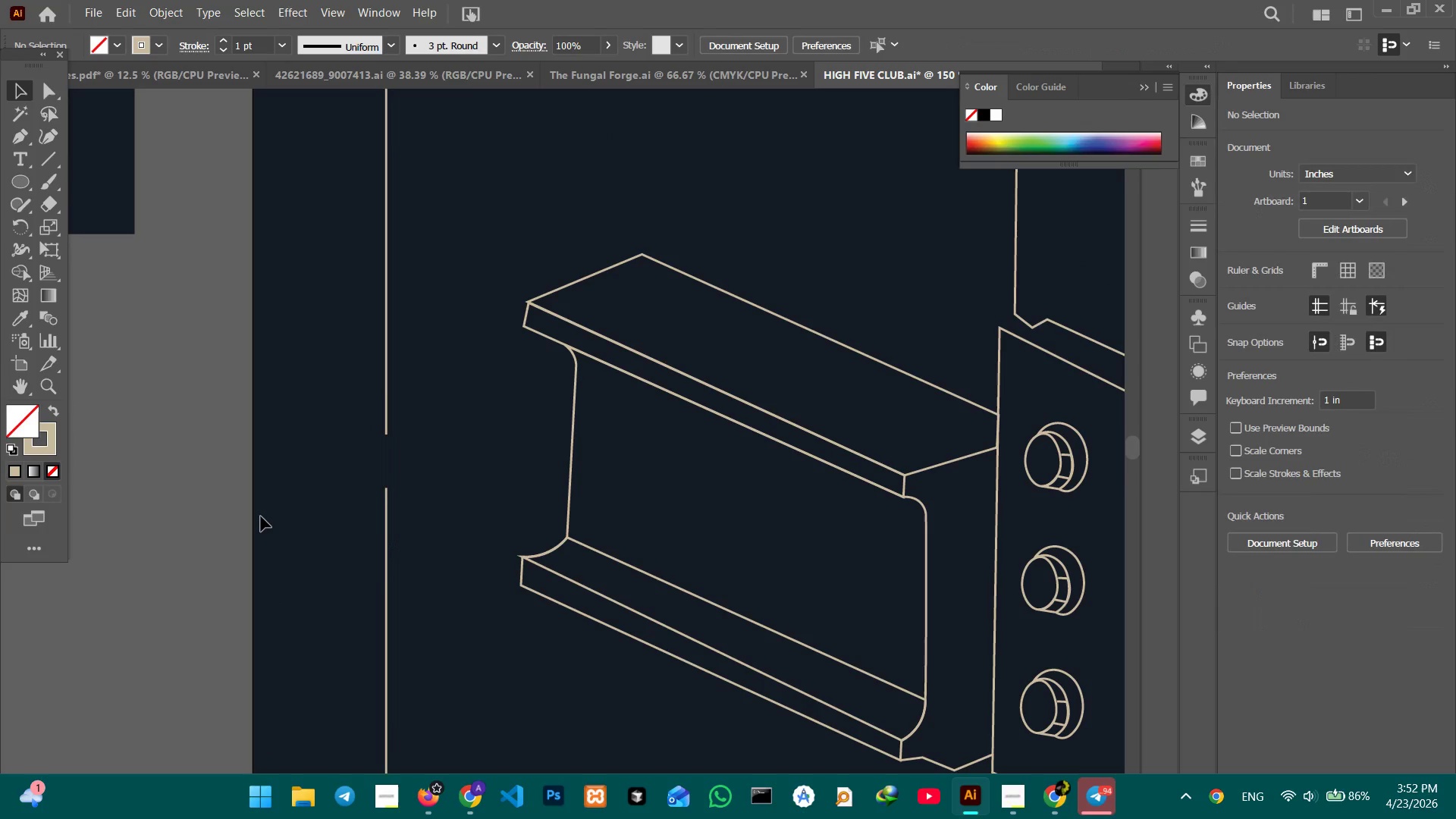 
left_click_drag(start_coordinate=[375, 389], to_coordinate=[315, 642])
 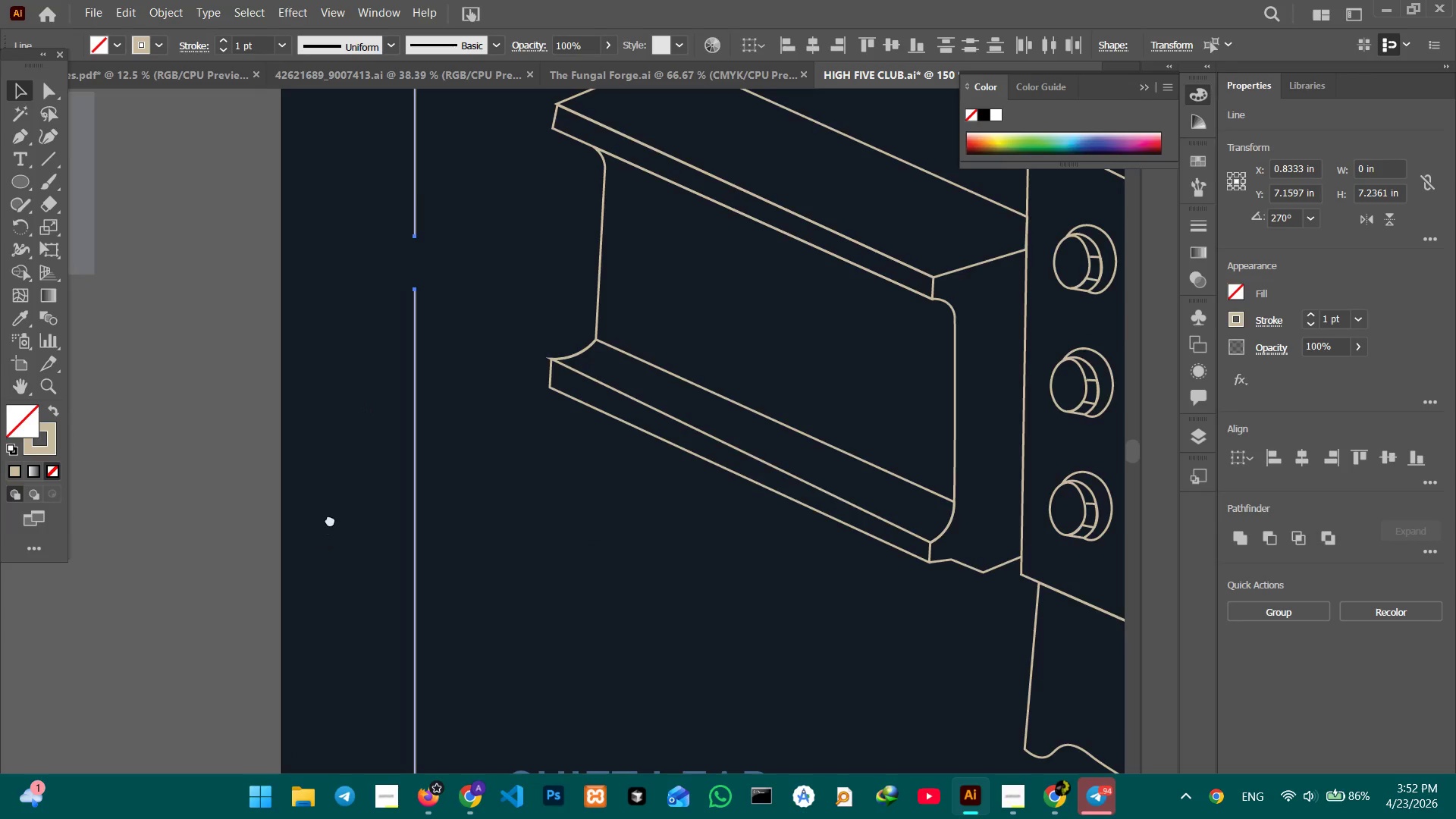 
left_click_drag(start_coordinate=[330, 519], to_coordinate=[300, 715])
 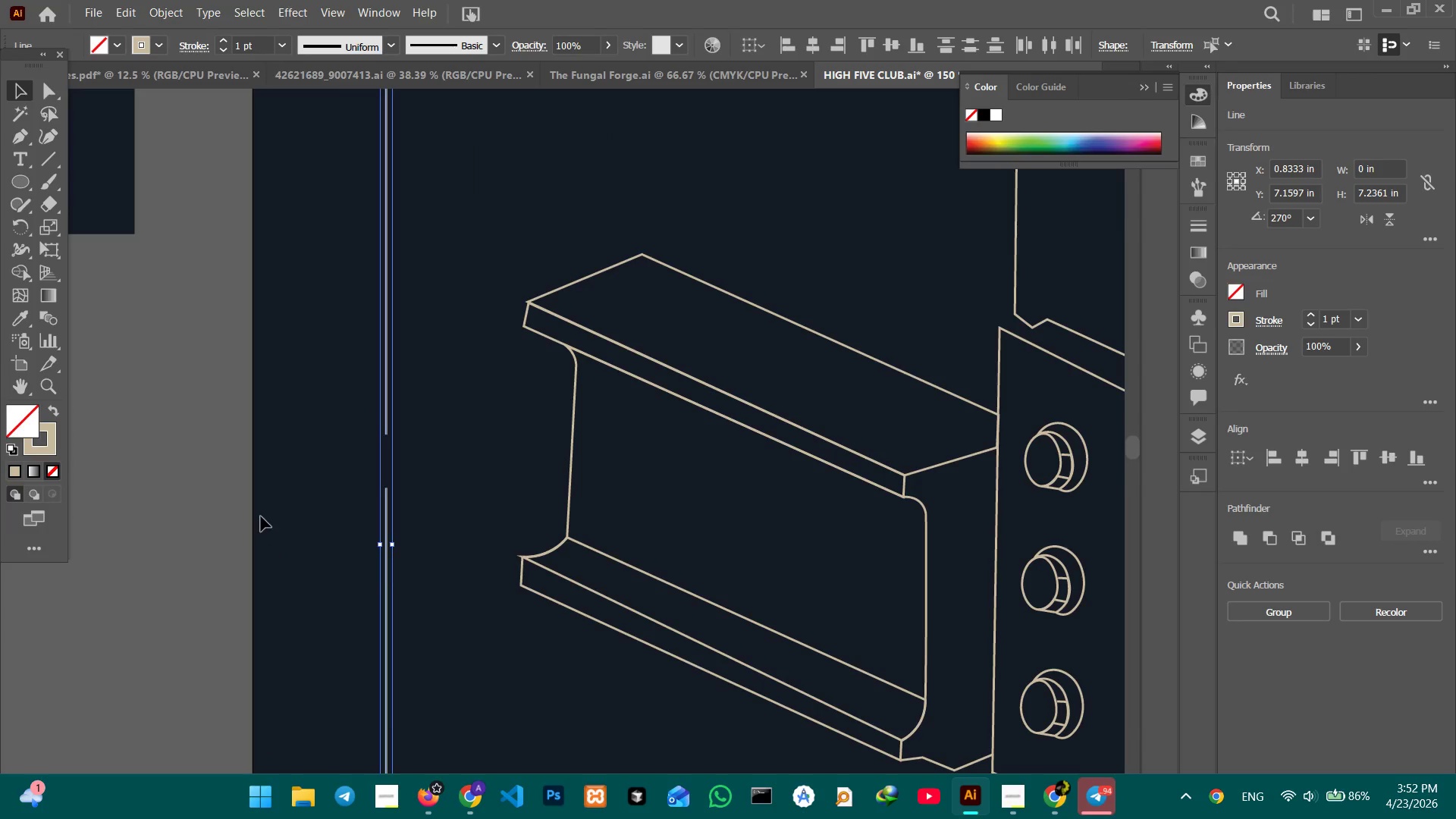 
triple_click([261, 516])
 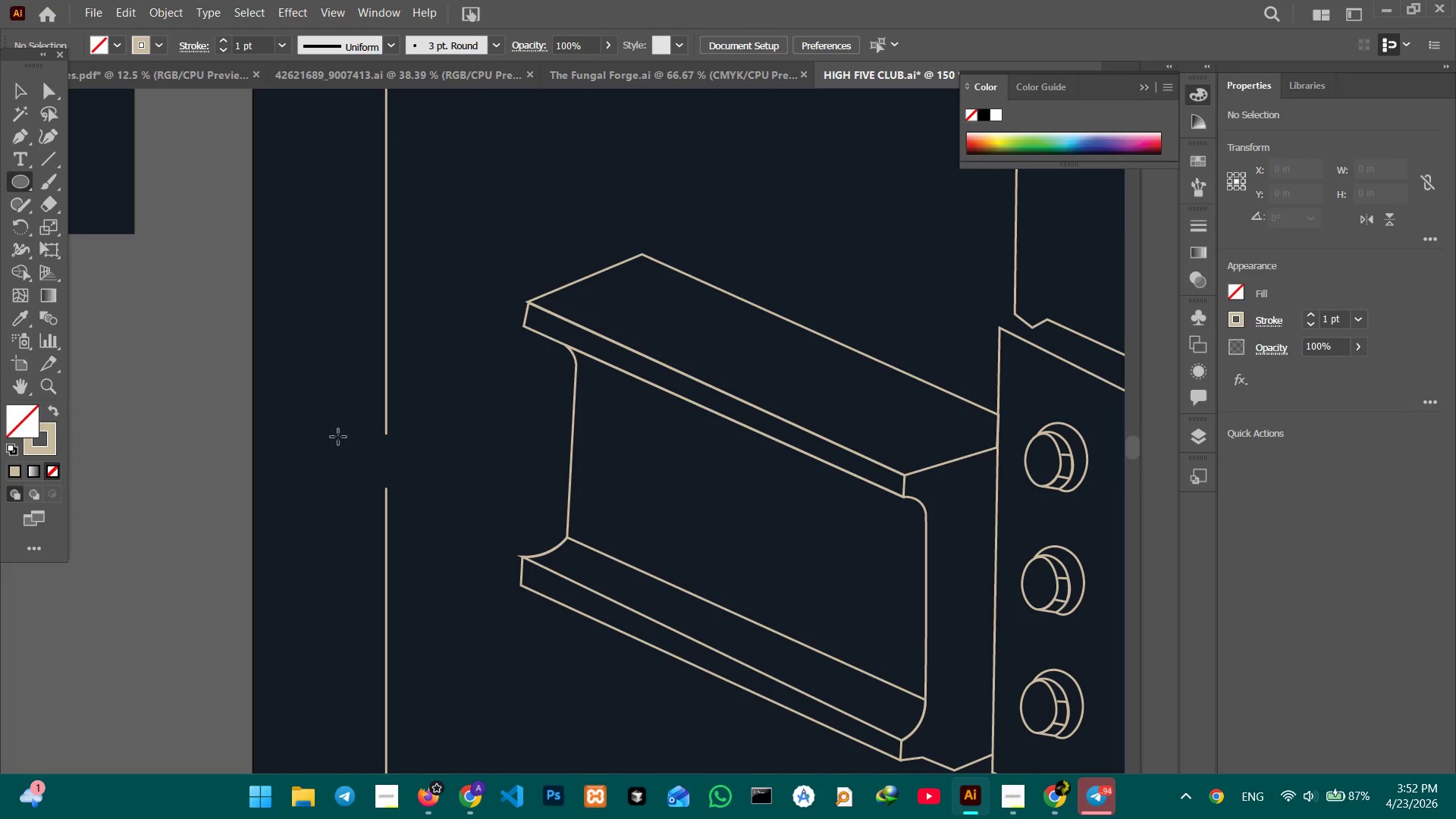 
hold_key(key=ShiftLeft, duration=2.14)
left_click_drag(start_coordinate=[345, 430], to_coordinate=[428, 494])
 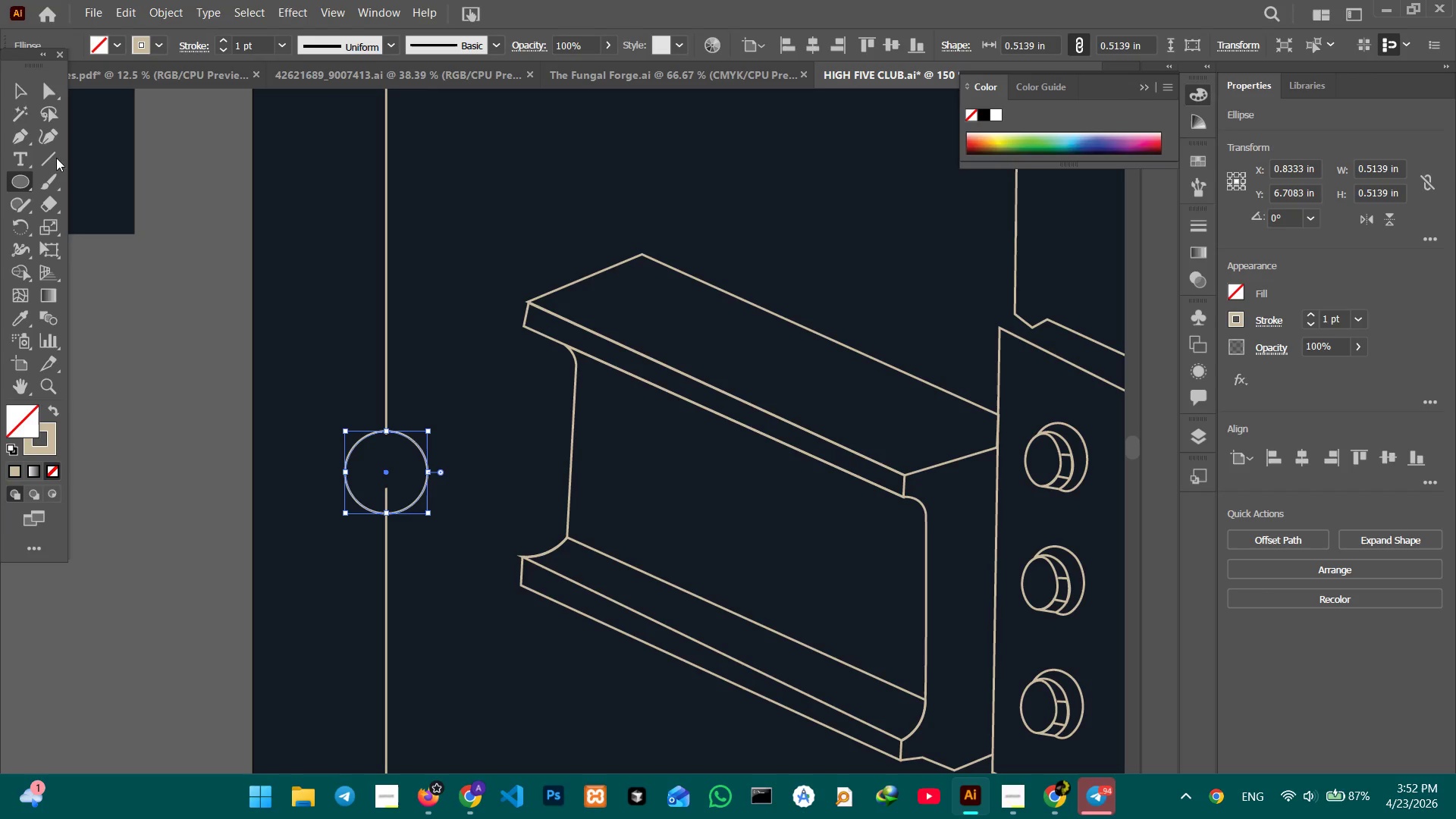 
left_click([27, 89])
 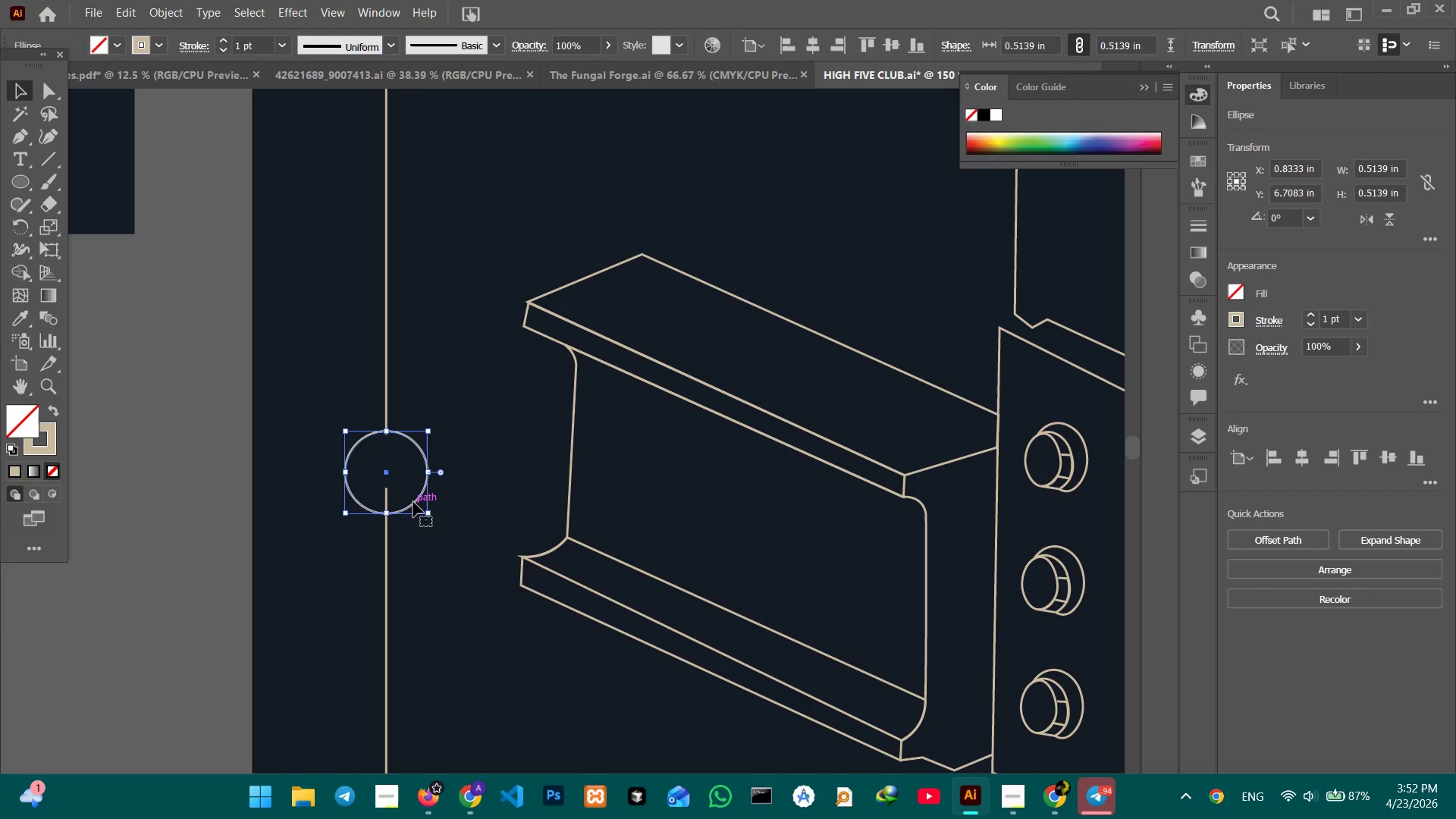 
left_click_drag(start_coordinate=[414, 506], to_coordinate=[413, 497])
 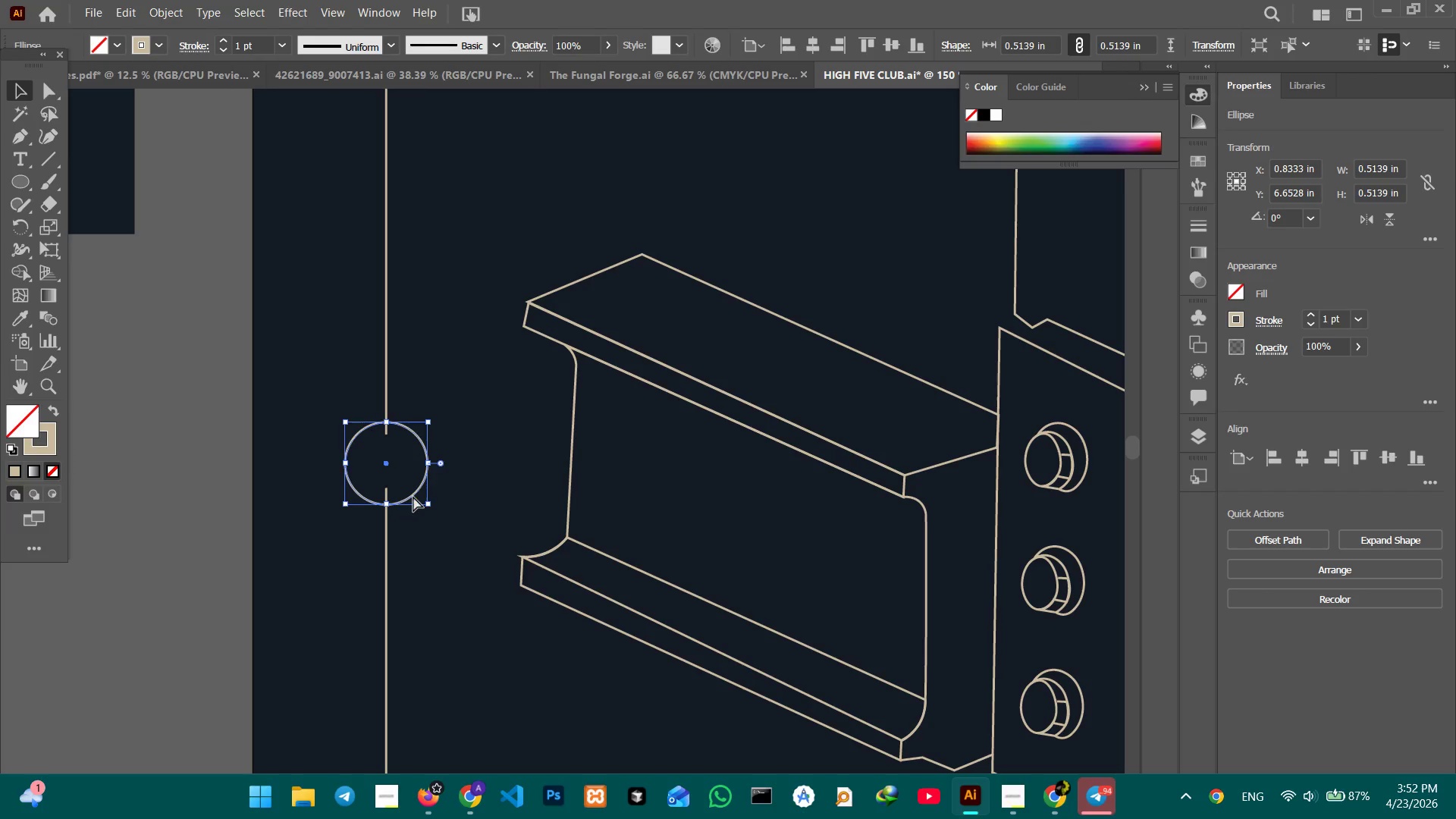 
key(Control+C)
 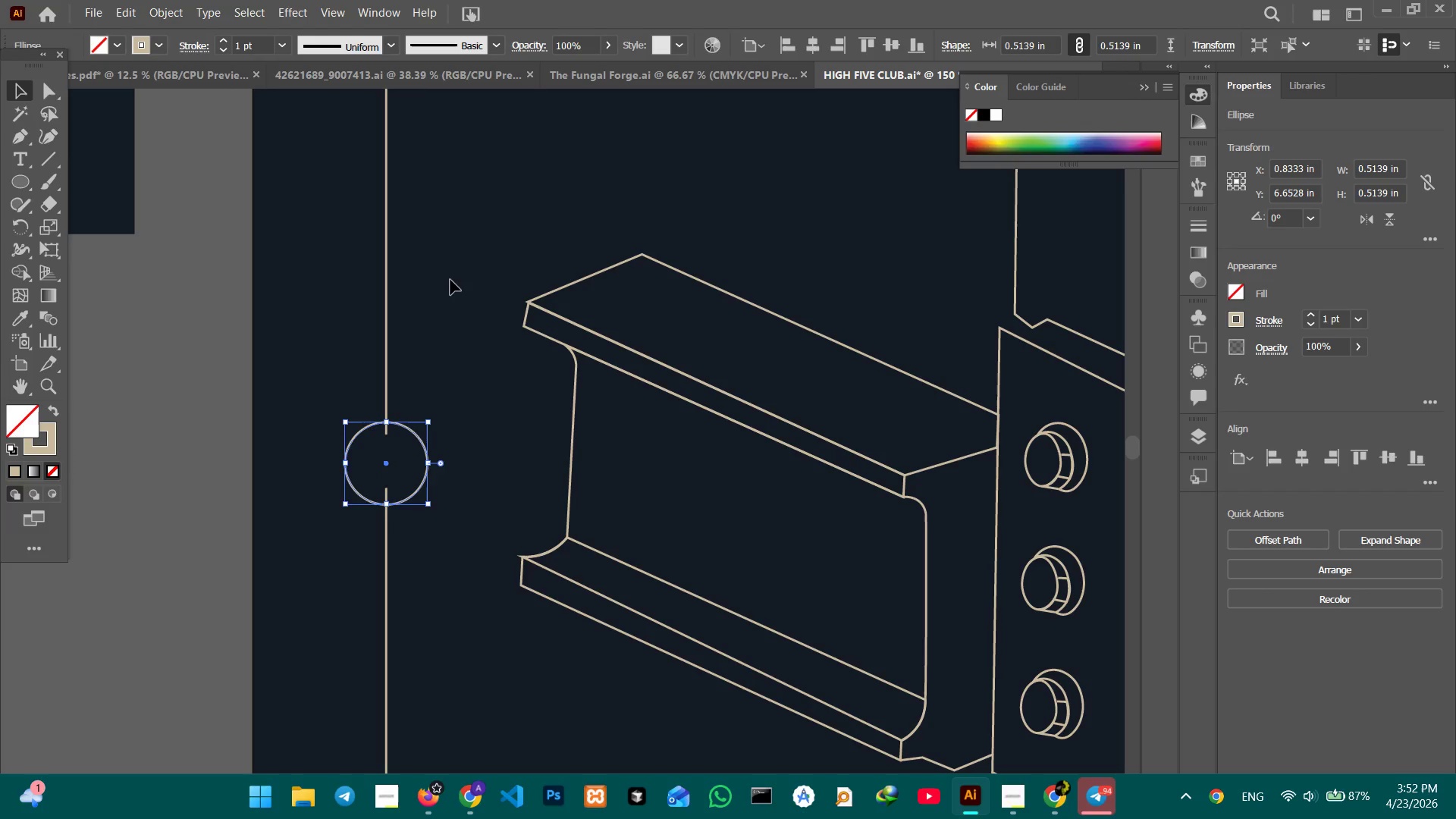 
hold_key(key=Space, duration=0.97)
 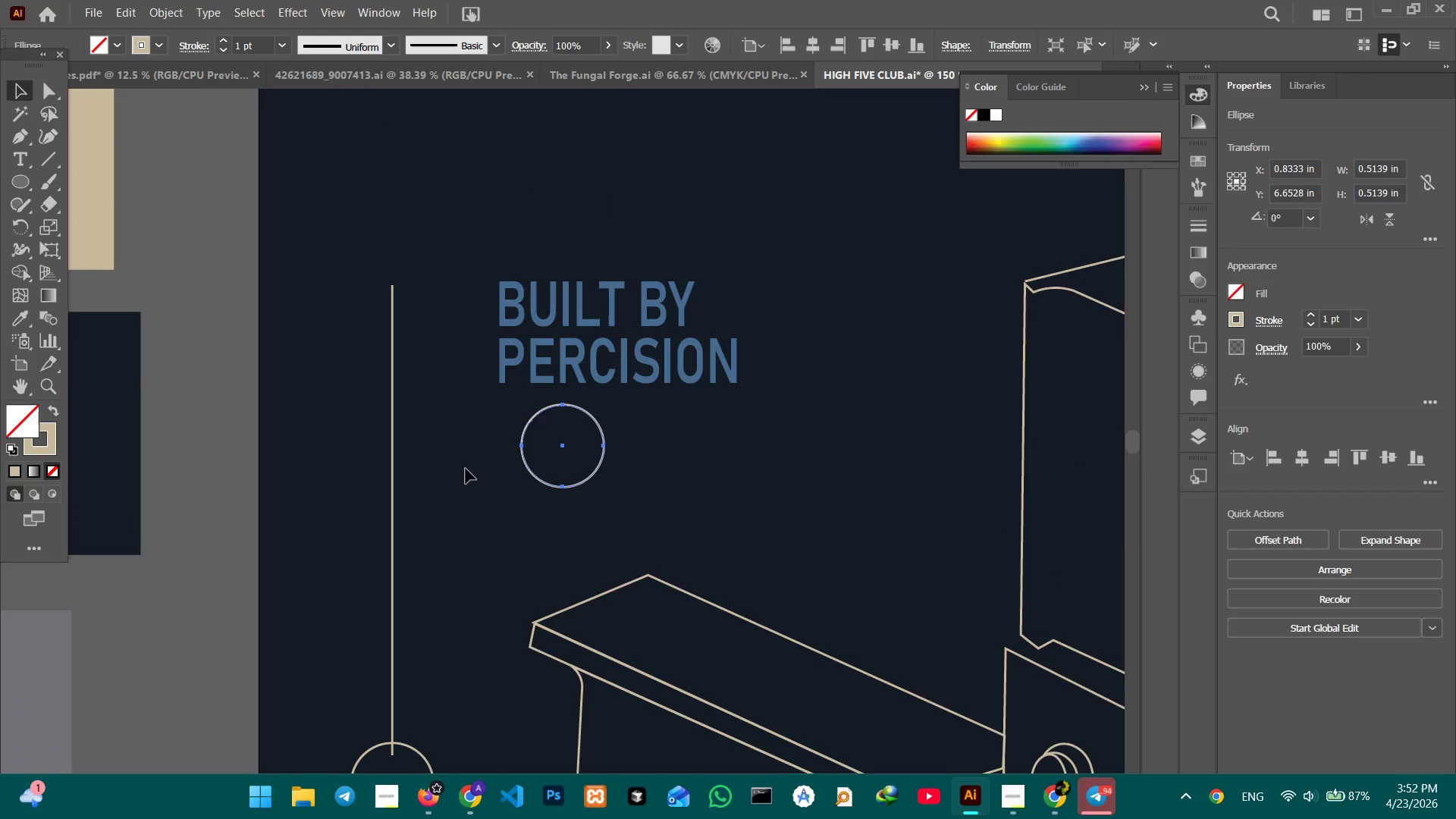 
left_click_drag(start_coordinate=[451, 276], to_coordinate=[458, 483])
 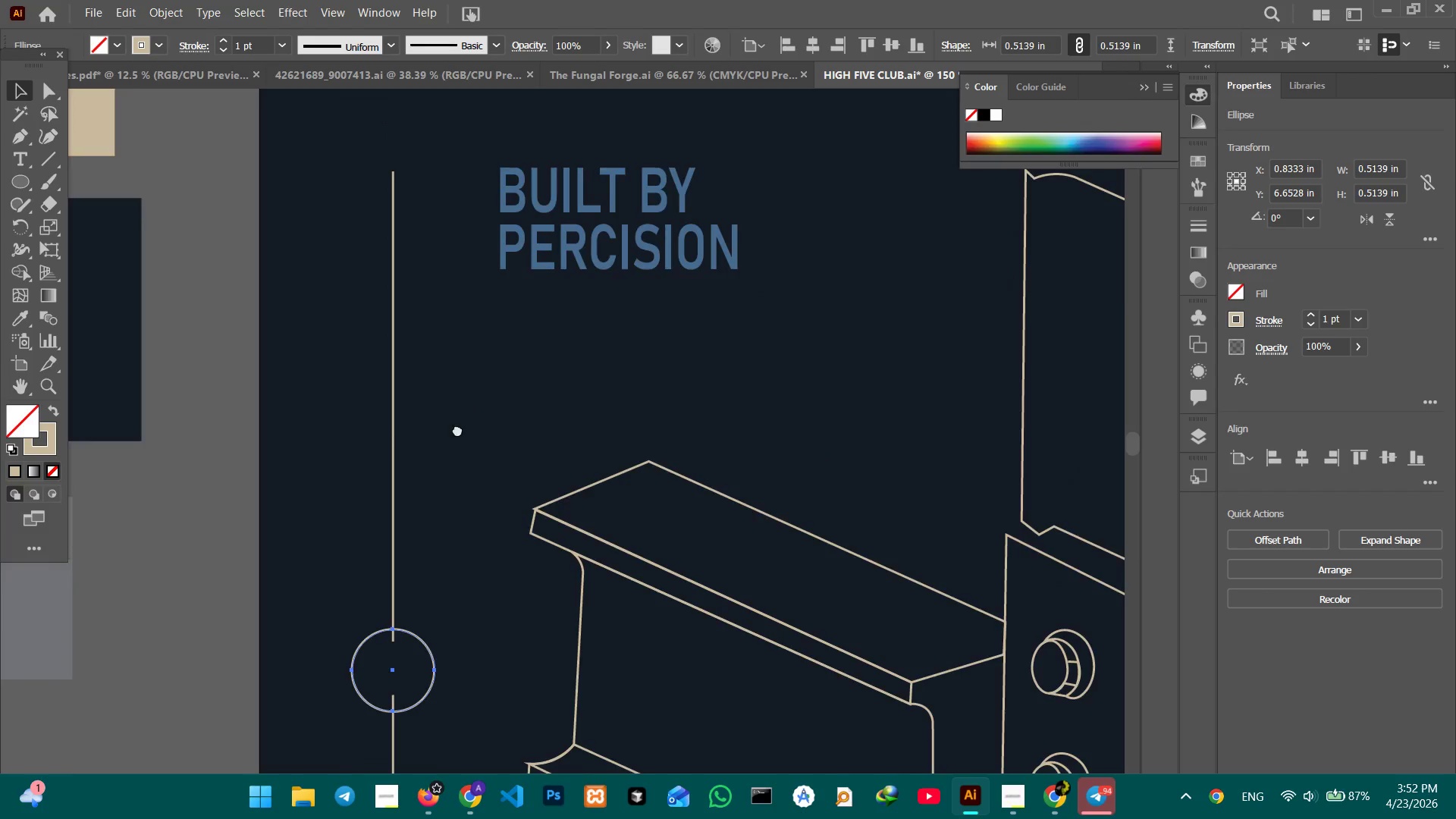 
left_click_drag(start_coordinate=[458, 388], to_coordinate=[457, 503])
 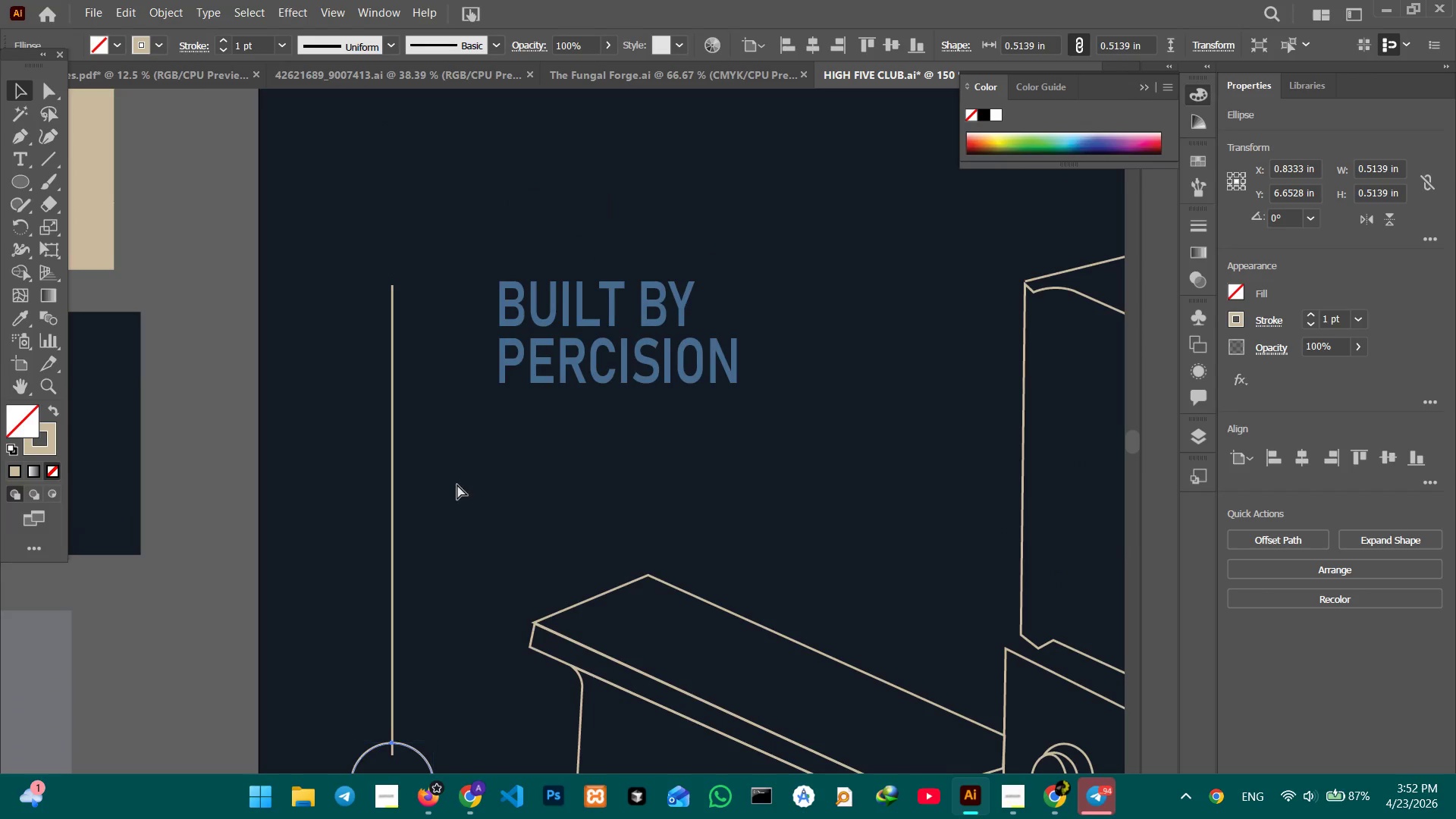 
key(Control+V)
 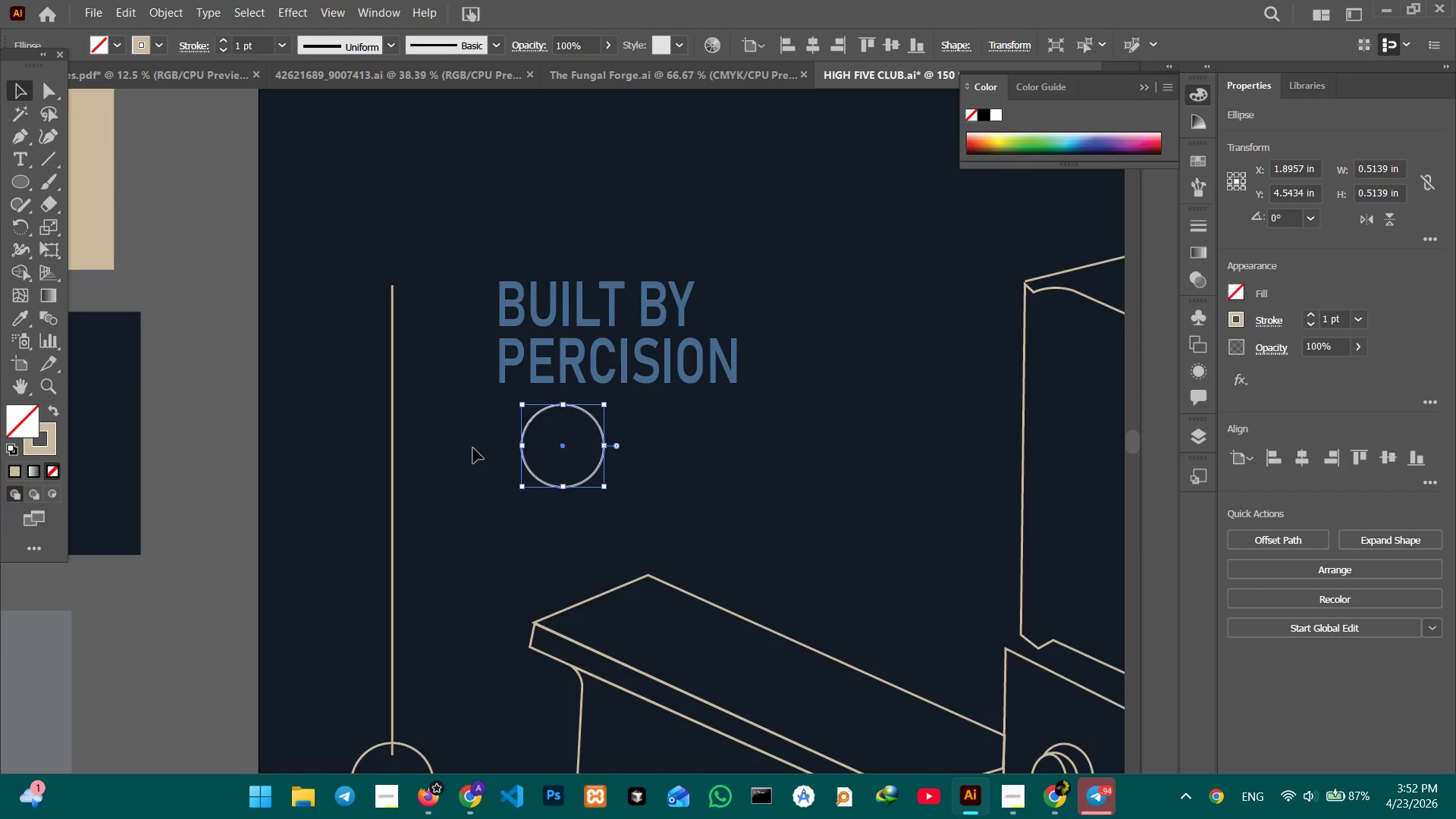 
hold_key(key=Space, duration=0.31)
 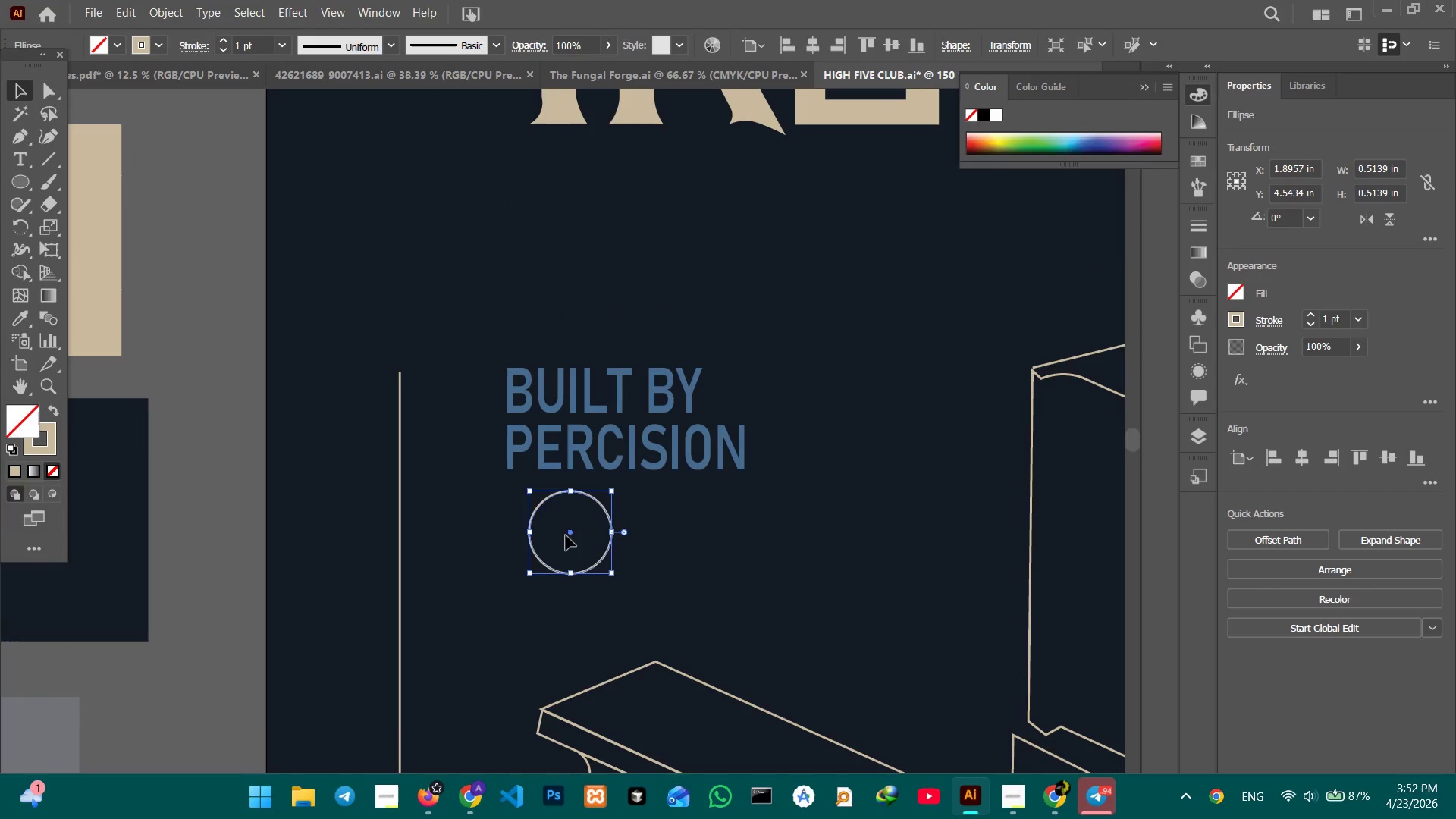 
left_click_drag(start_coordinate=[475, 450], to_coordinate=[482, 538])
 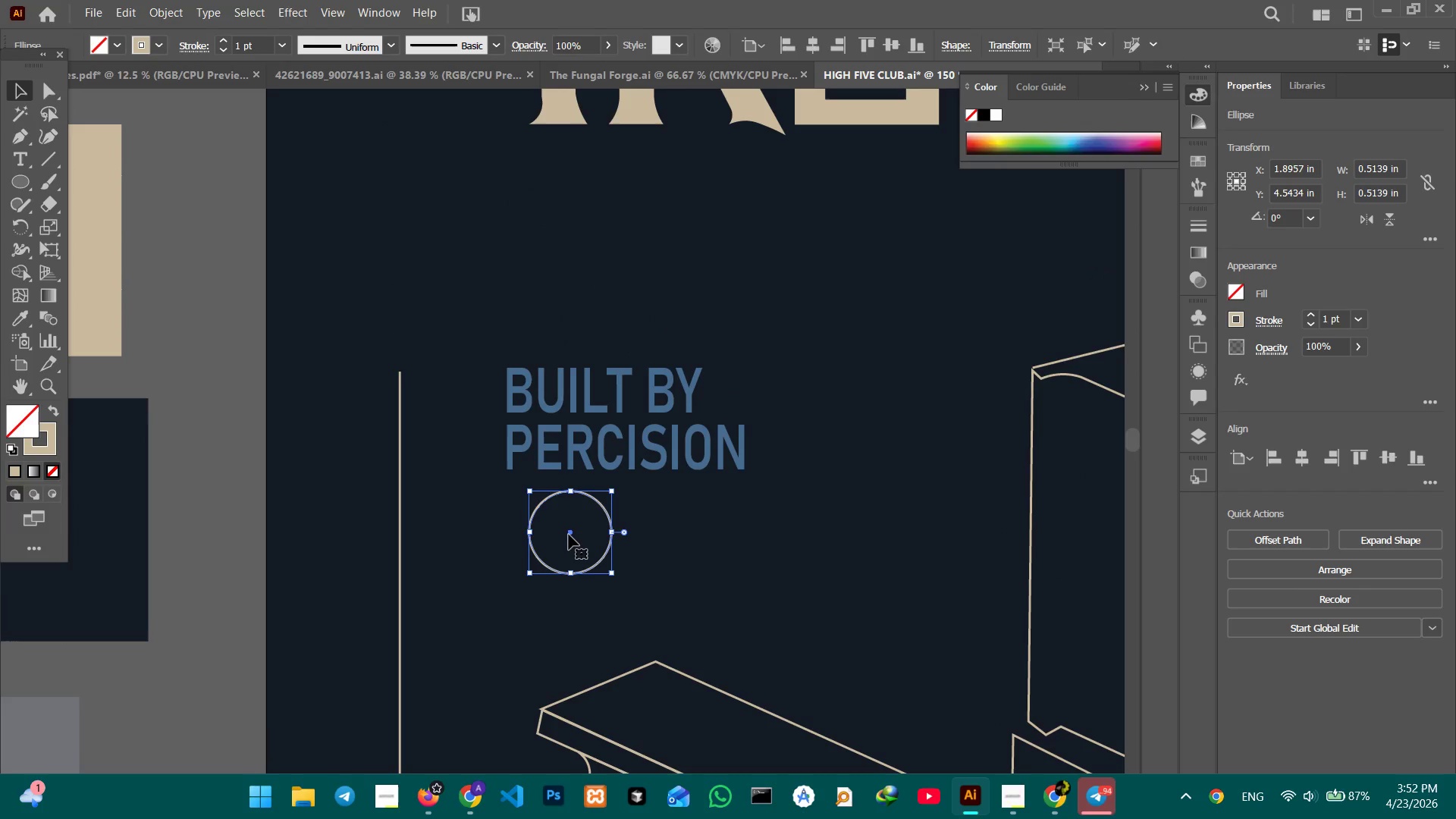 
left_click_drag(start_coordinate=[571, 535], to_coordinate=[403, 358])
 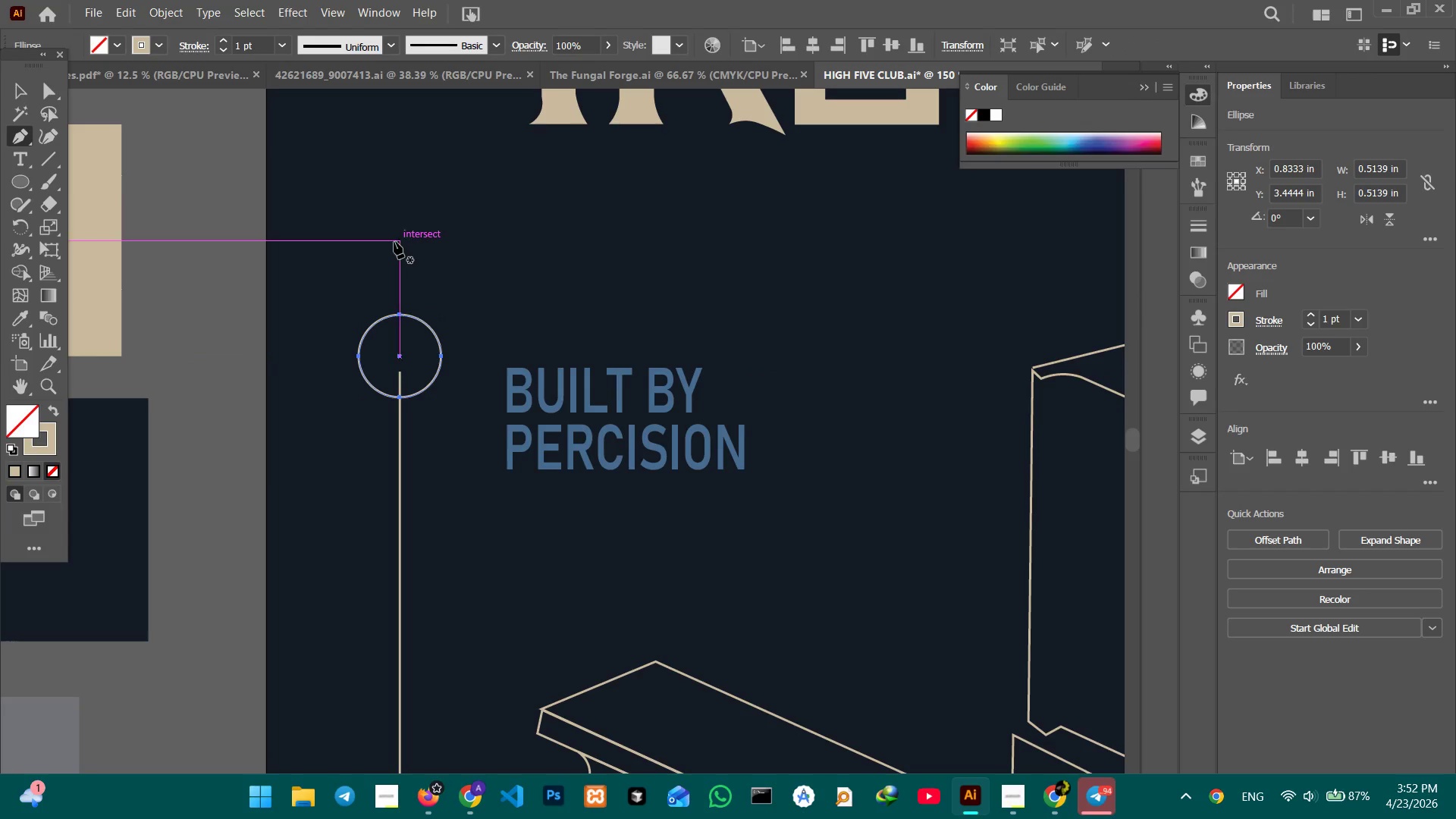 
left_click([58, 161])
 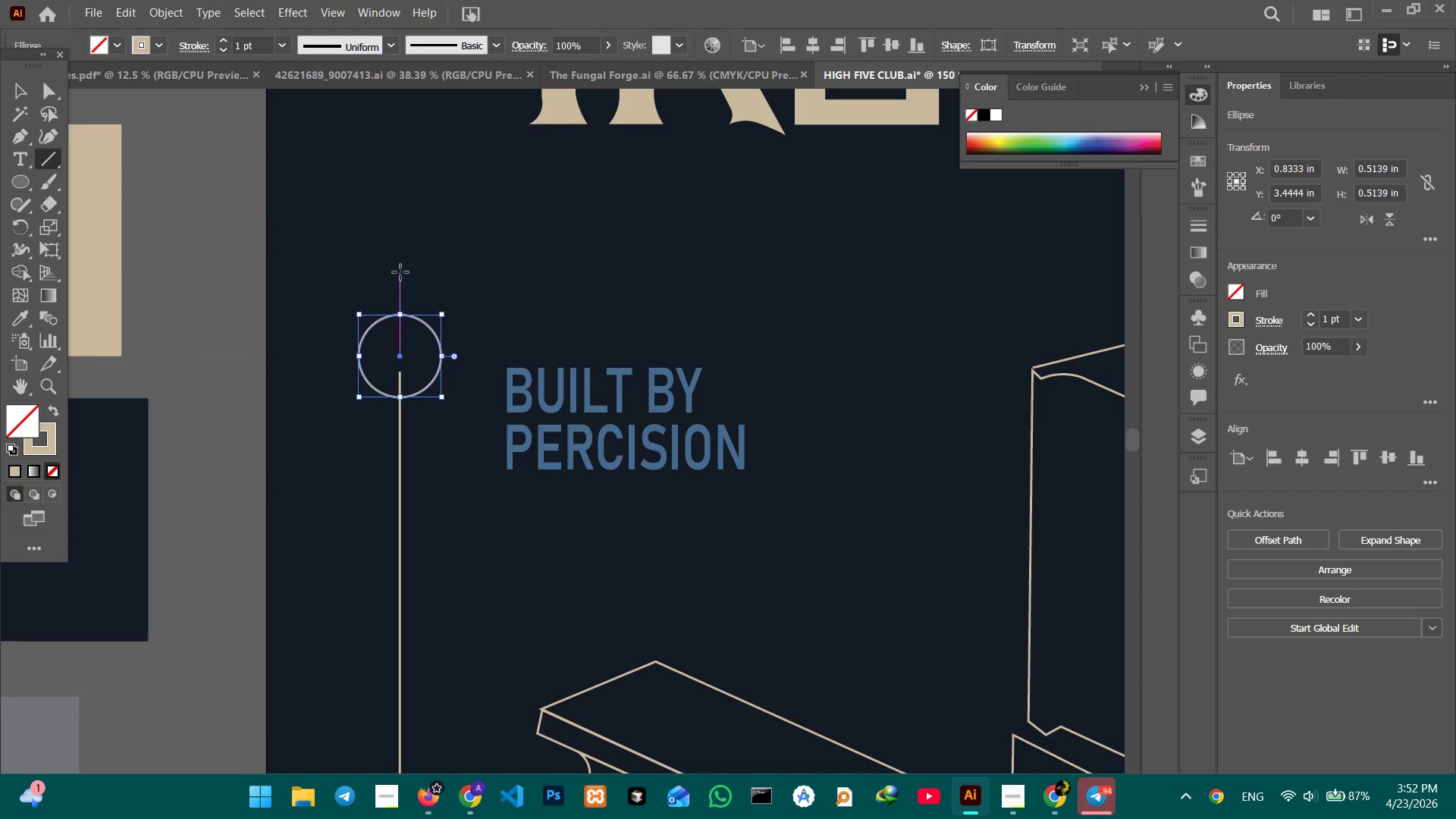 
left_click_drag(start_coordinate=[400, 271], to_coordinate=[395, 338])
 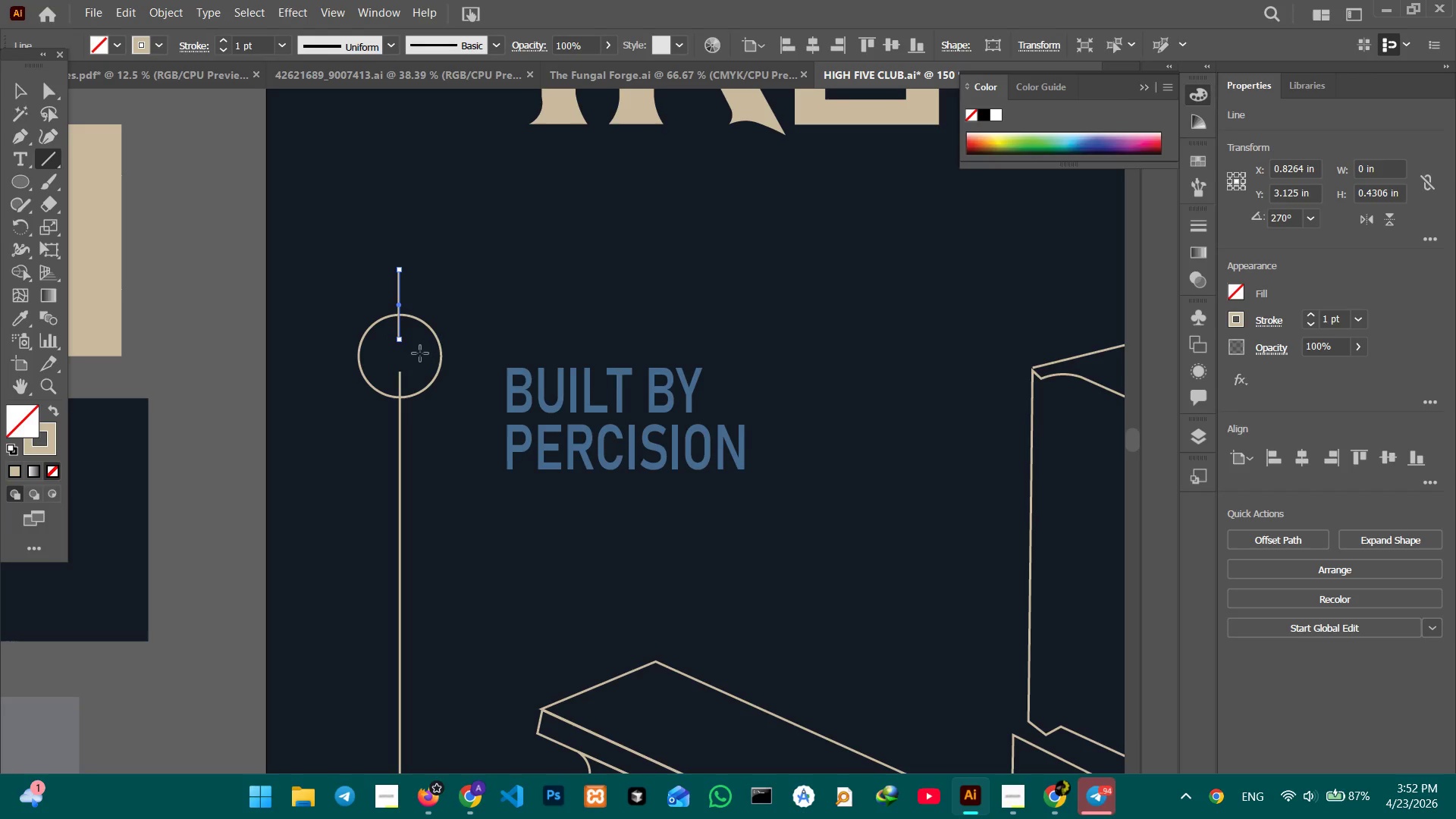 
hold_key(key=ShiftLeft, duration=1.95)
 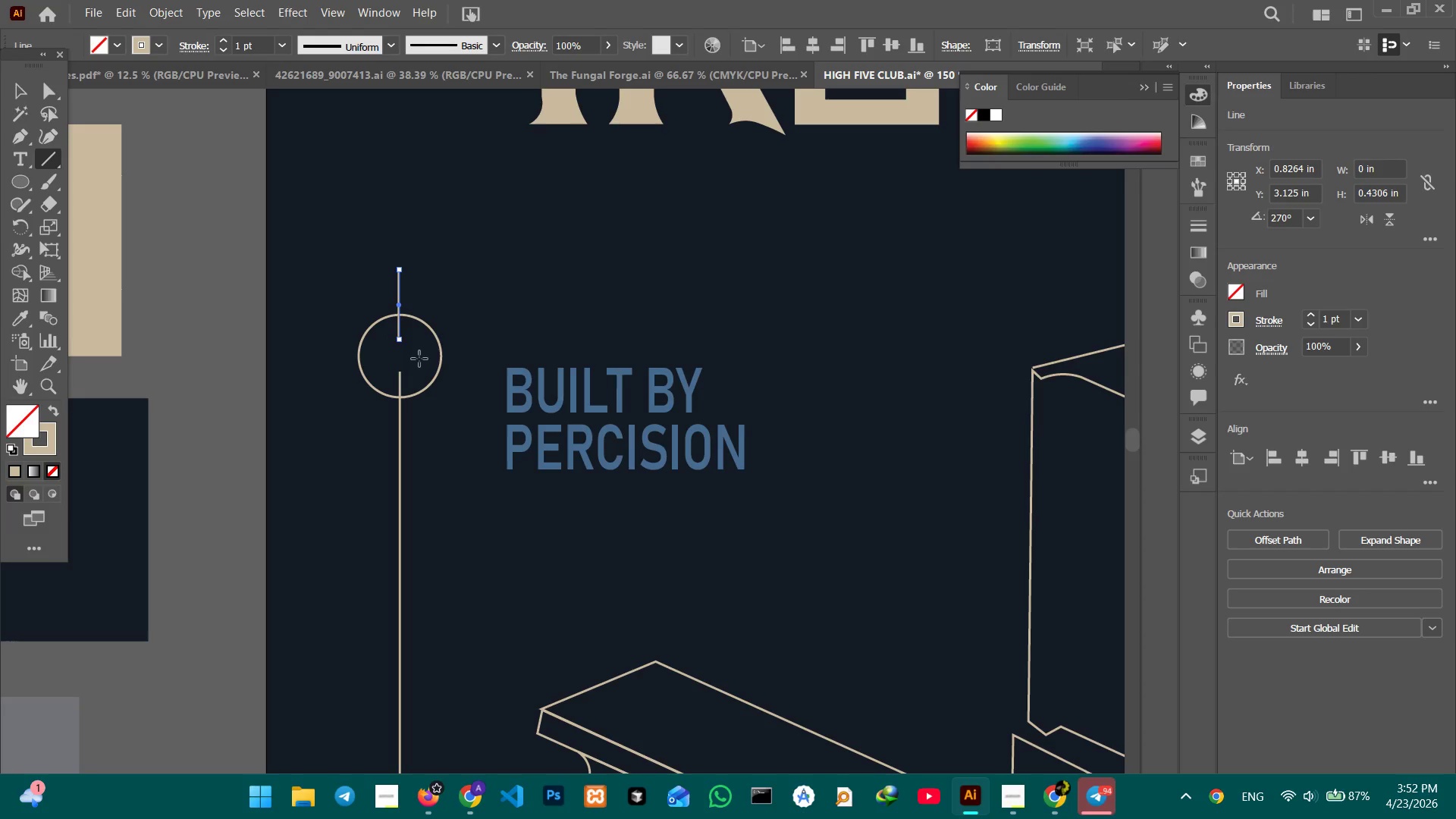 
hold_key(key=ShiftLeft, duration=1.95)
left_click_drag(start_coordinate=[419, 359], to_coordinate=[500, 359])
 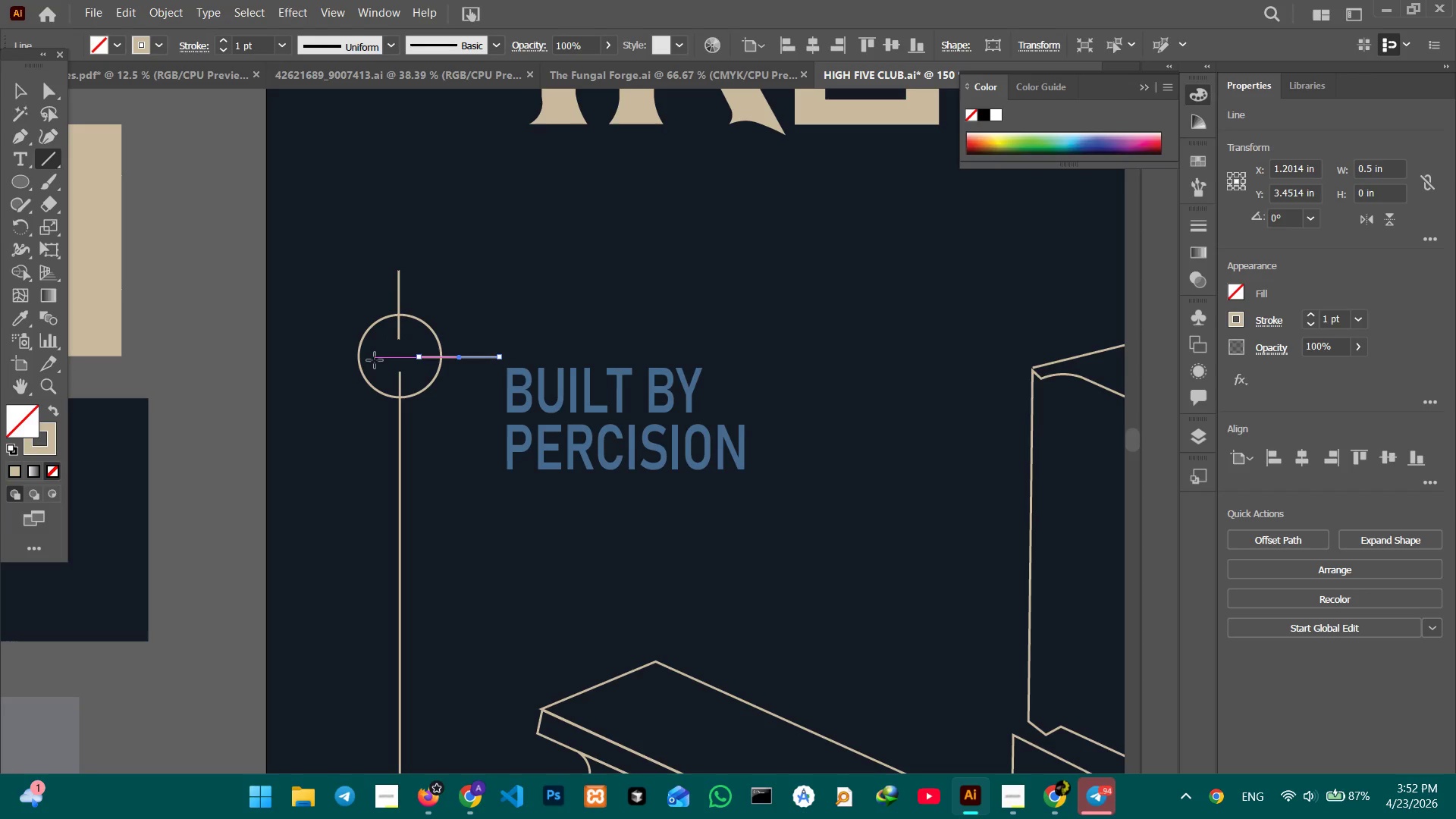 
hold_key(key=ShiftLeft, duration=1.8)
left_click_drag(start_coordinate=[373, 360], to_coordinate=[321, 356])
 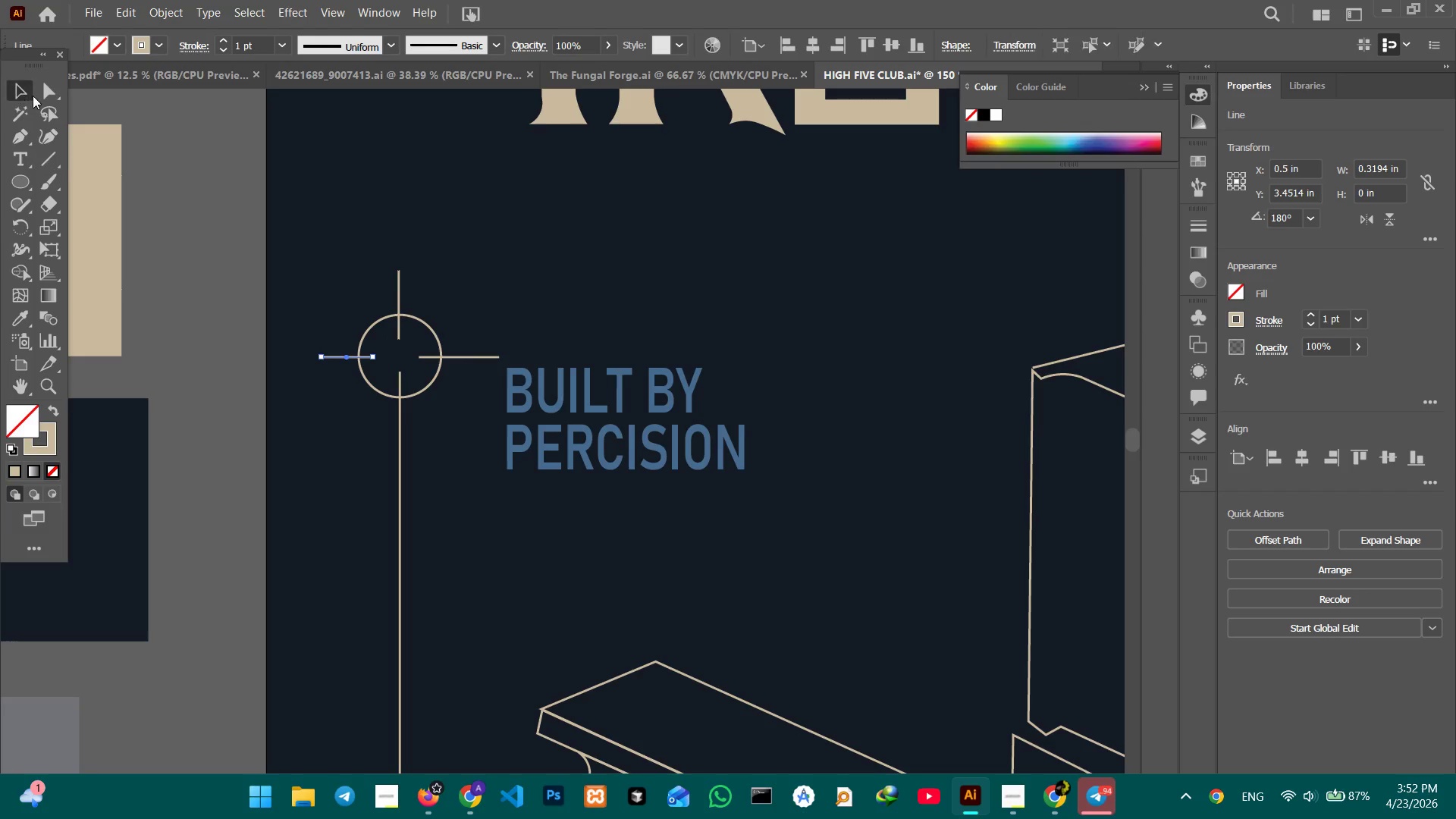 
hold_key(key=ShiftLeft, duration=3.03)
left_click([399, 287])
 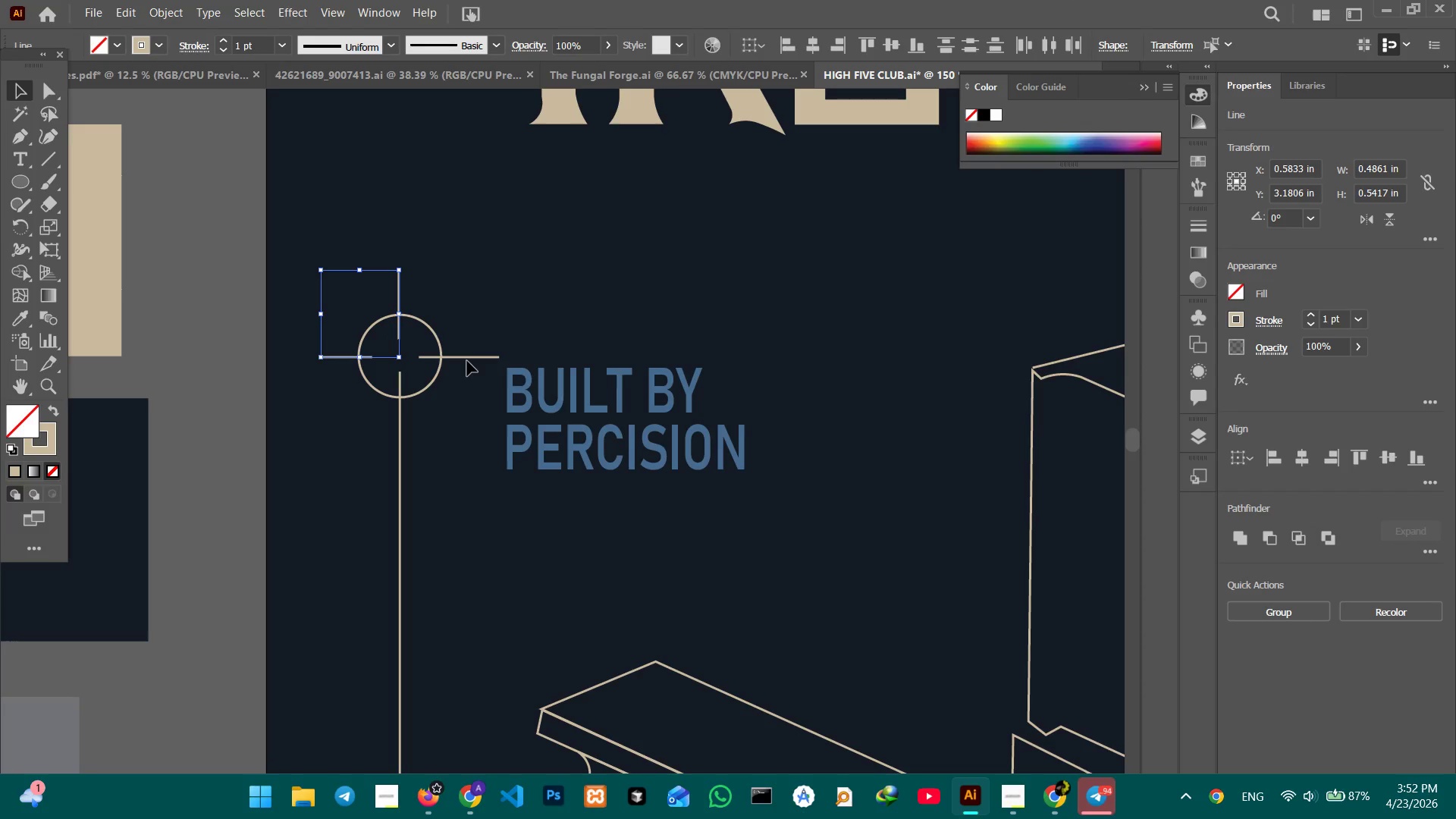 
left_click([467, 358])
 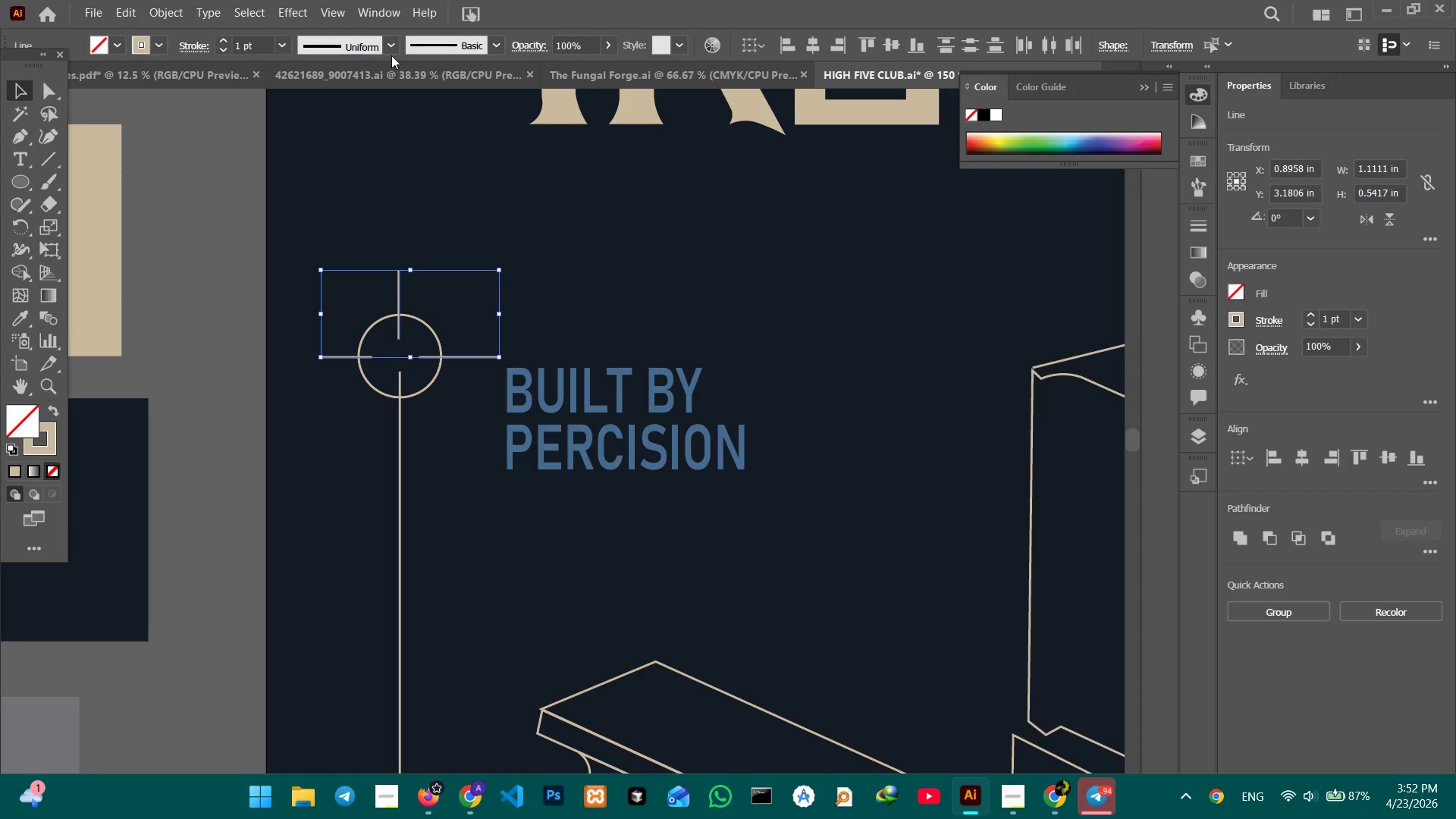 
left_click([391, 52])
 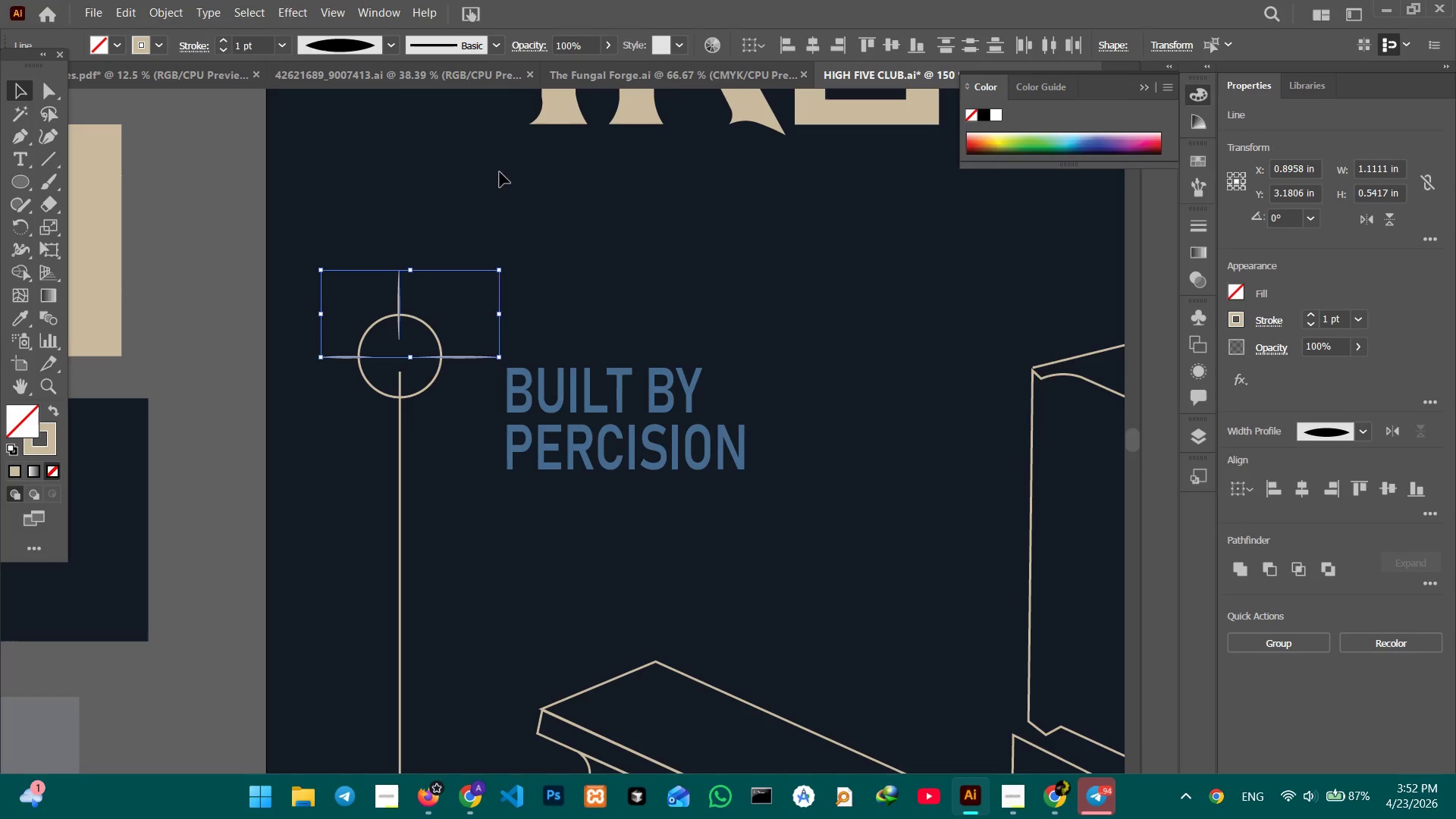 
triple_click([518, 187])
 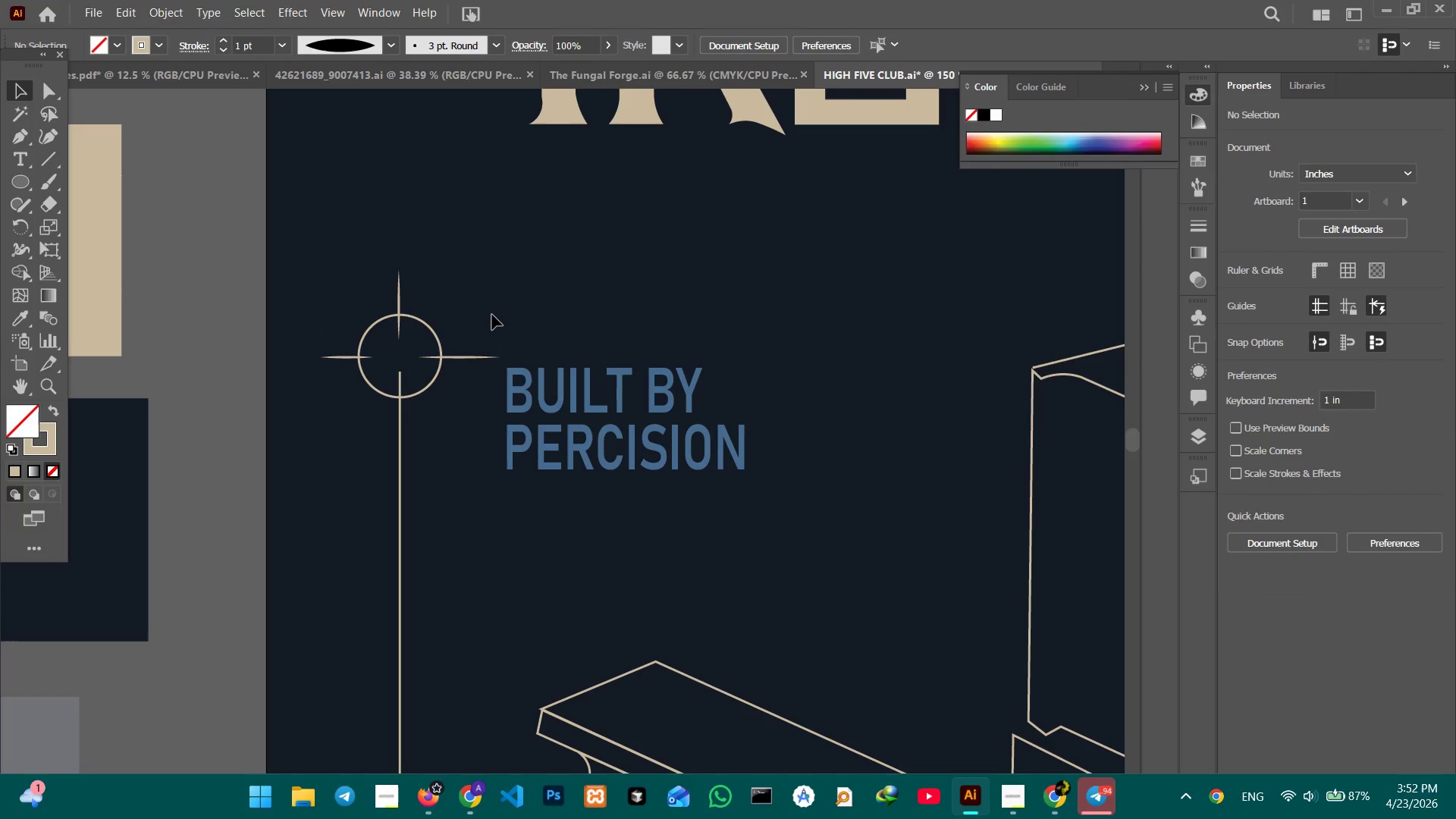 
hold_key(key=Space, duration=0.92)
 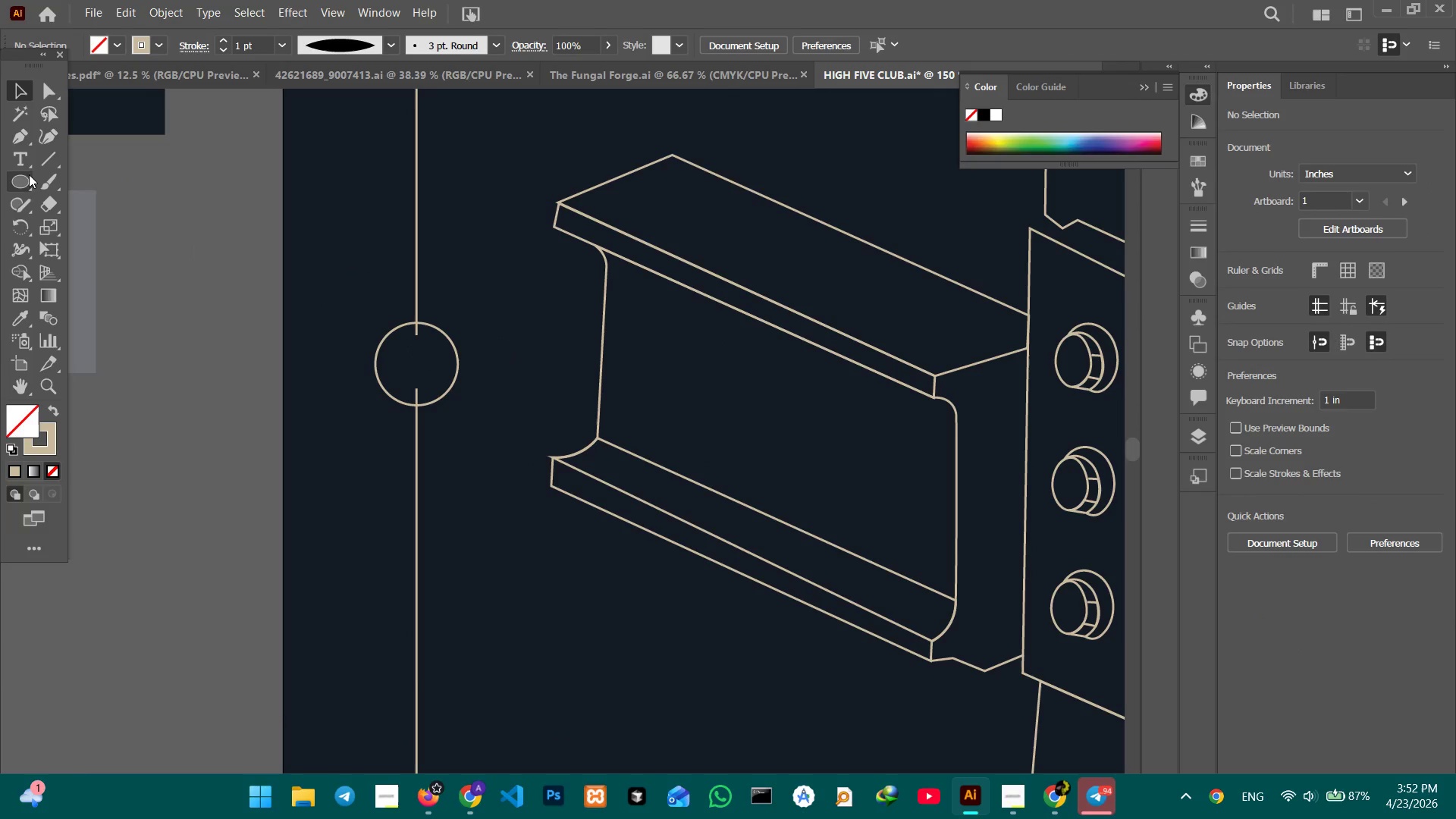 
left_click_drag(start_coordinate=[500, 533], to_coordinate=[520, 234])
 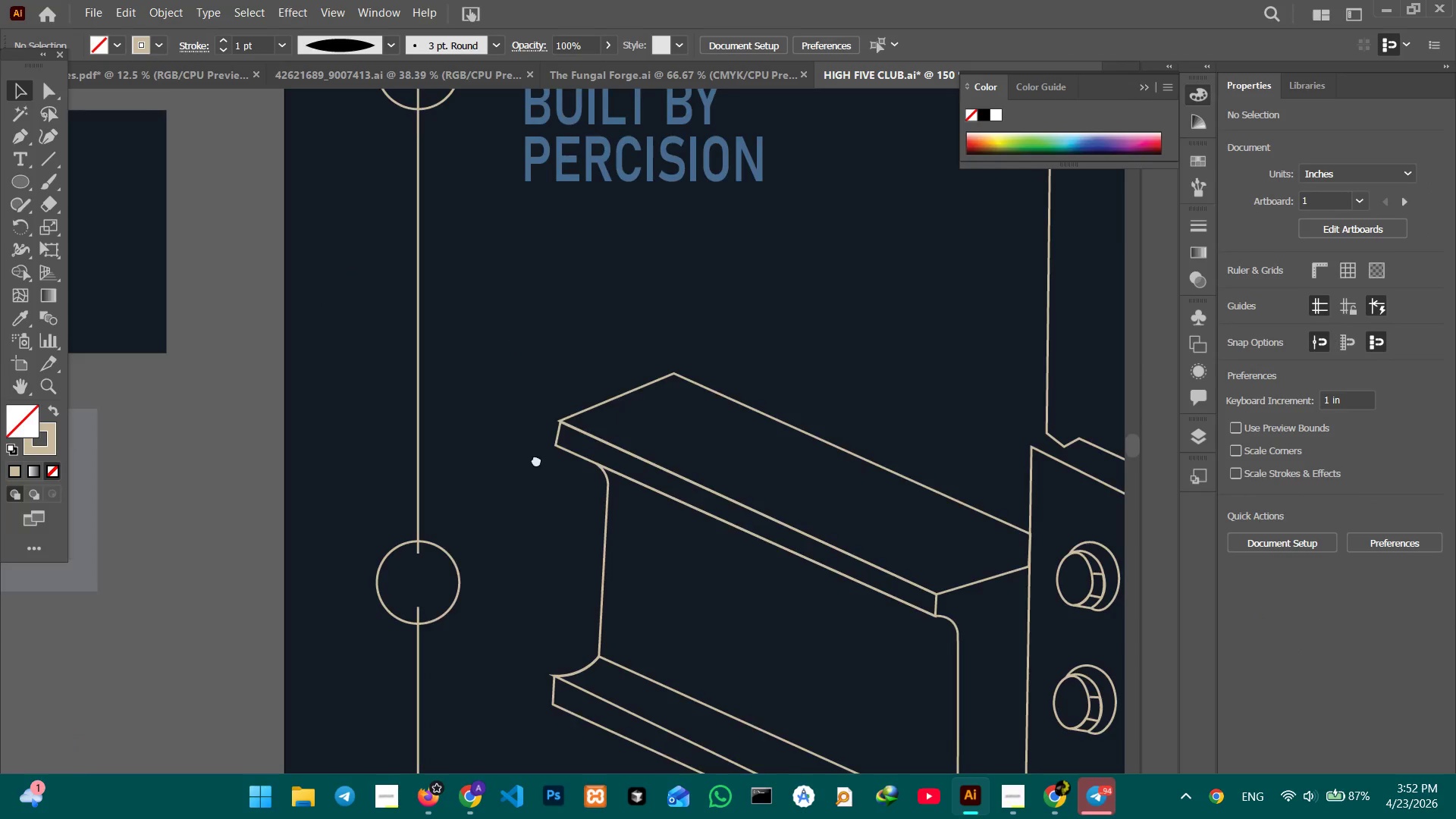 
left_click_drag(start_coordinate=[536, 460], to_coordinate=[534, 235])
 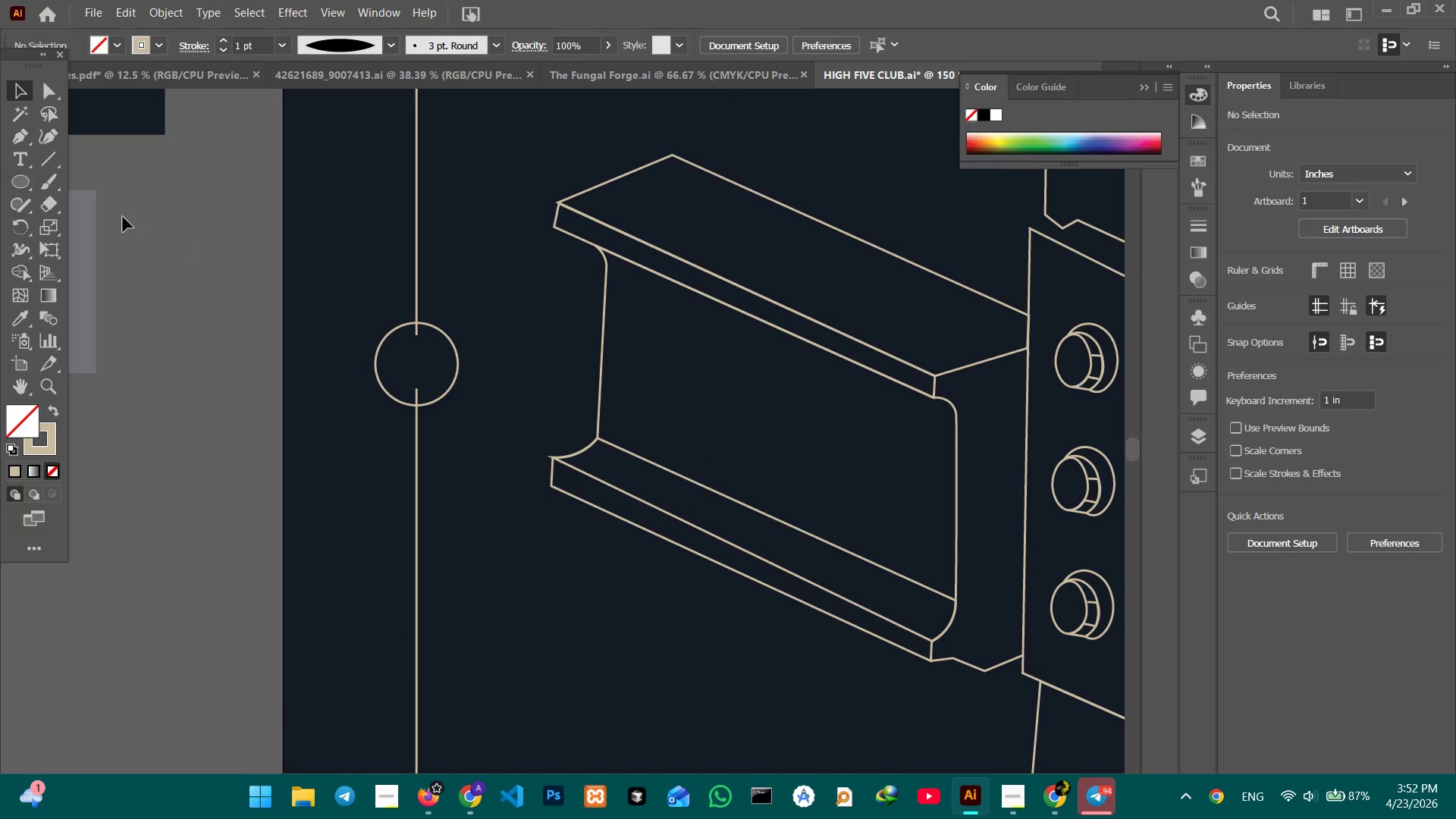 
key(Space)
 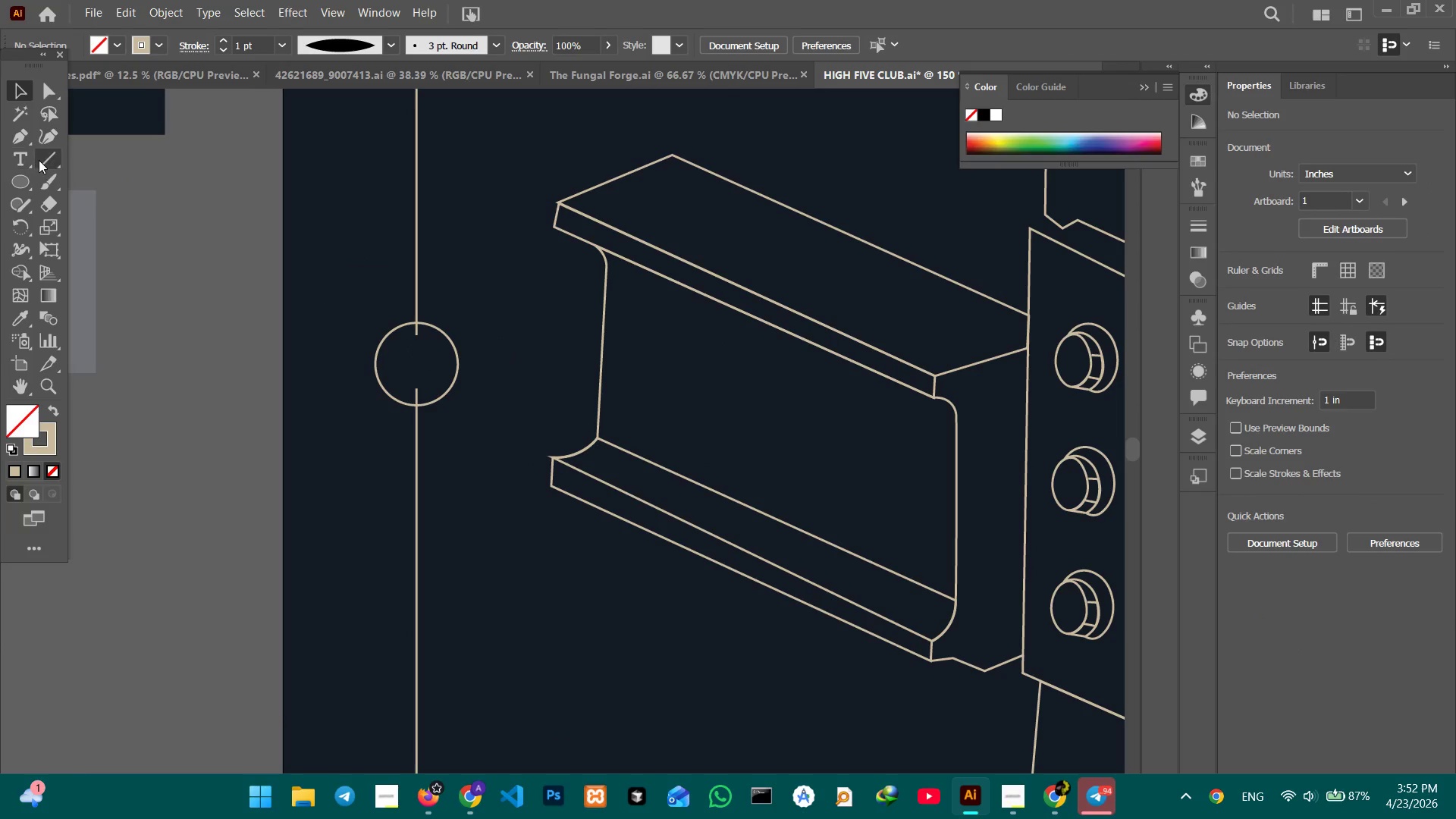 
left_click([44, 158])
 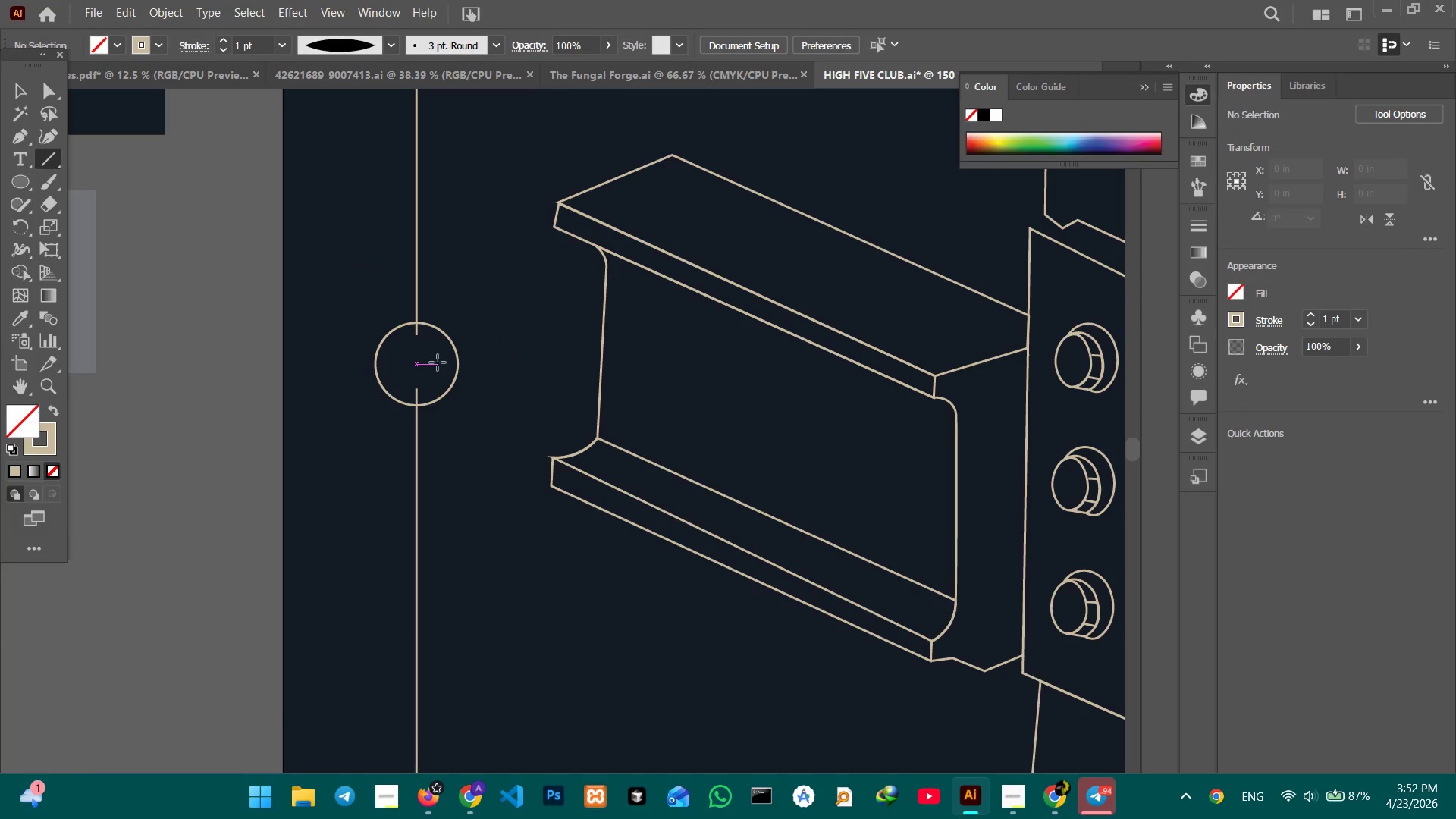 
hold_key(key=ShiftLeft, duration=3.56)
left_click_drag(start_coordinate=[436, 363], to_coordinate=[508, 364])
 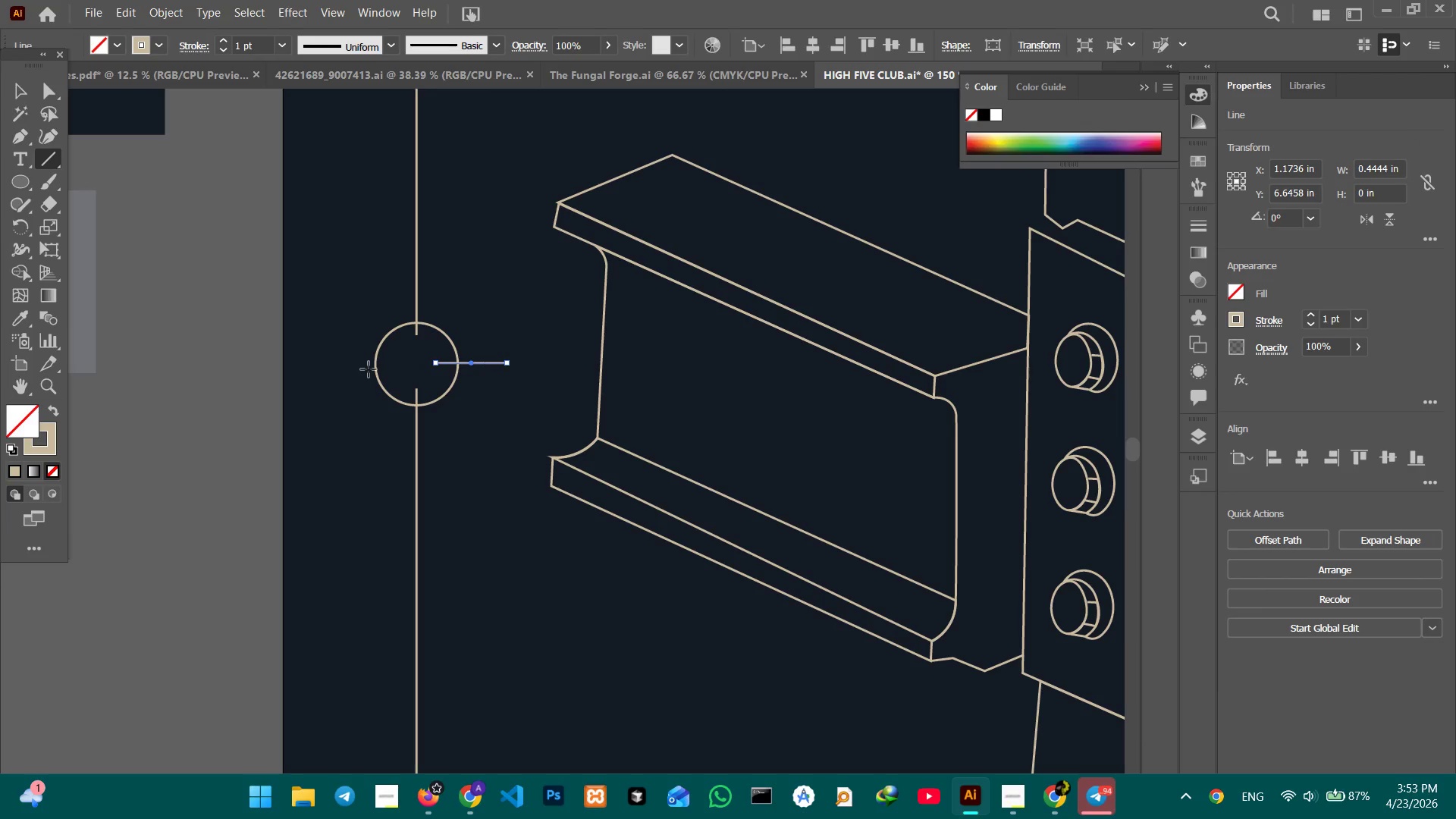 
hold_key(key=ShiftLeft, duration=2.95)
left_click_drag(start_coordinate=[391, 367], to_coordinate=[334, 364])
 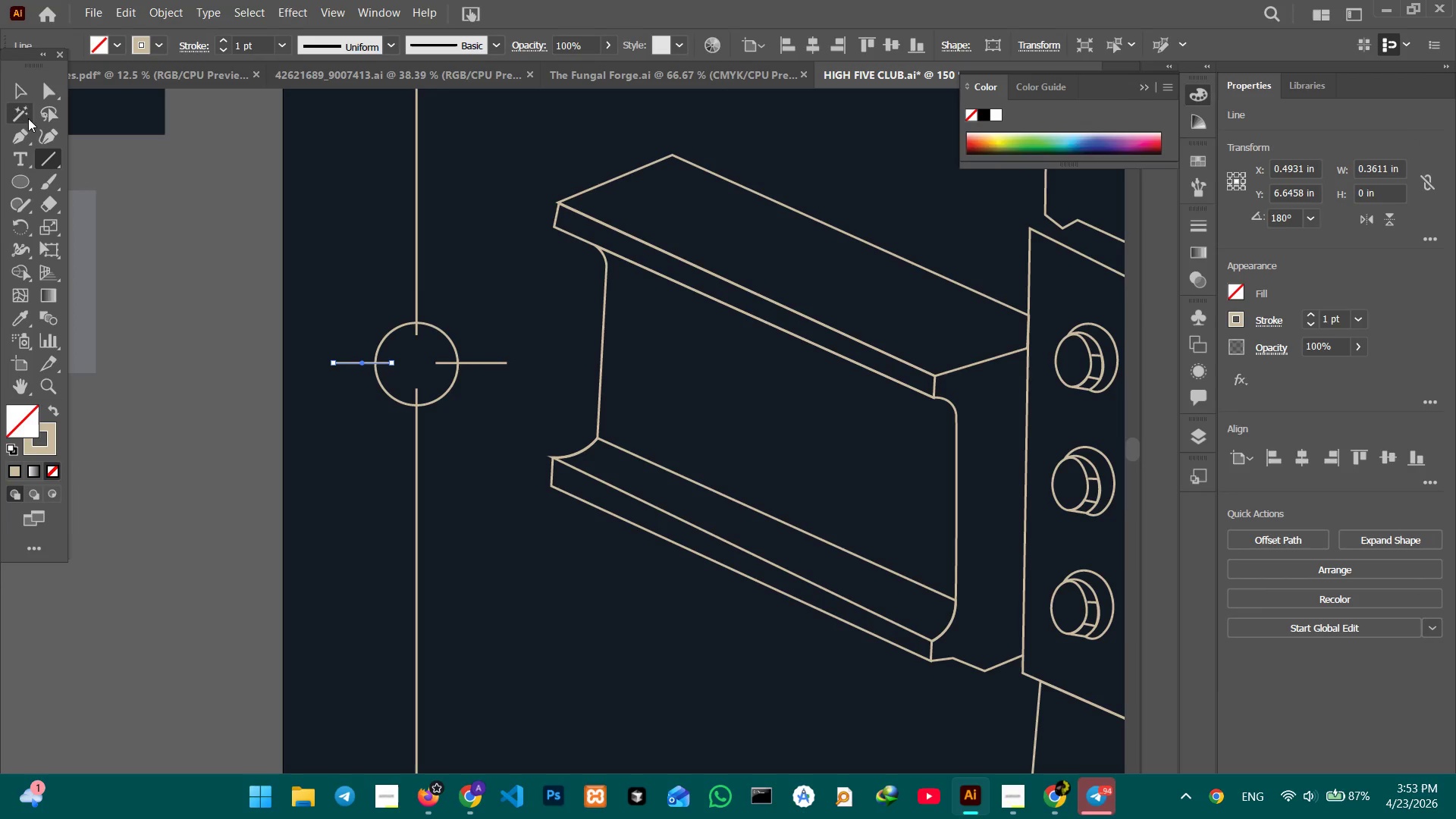 
left_click([21, 93])
 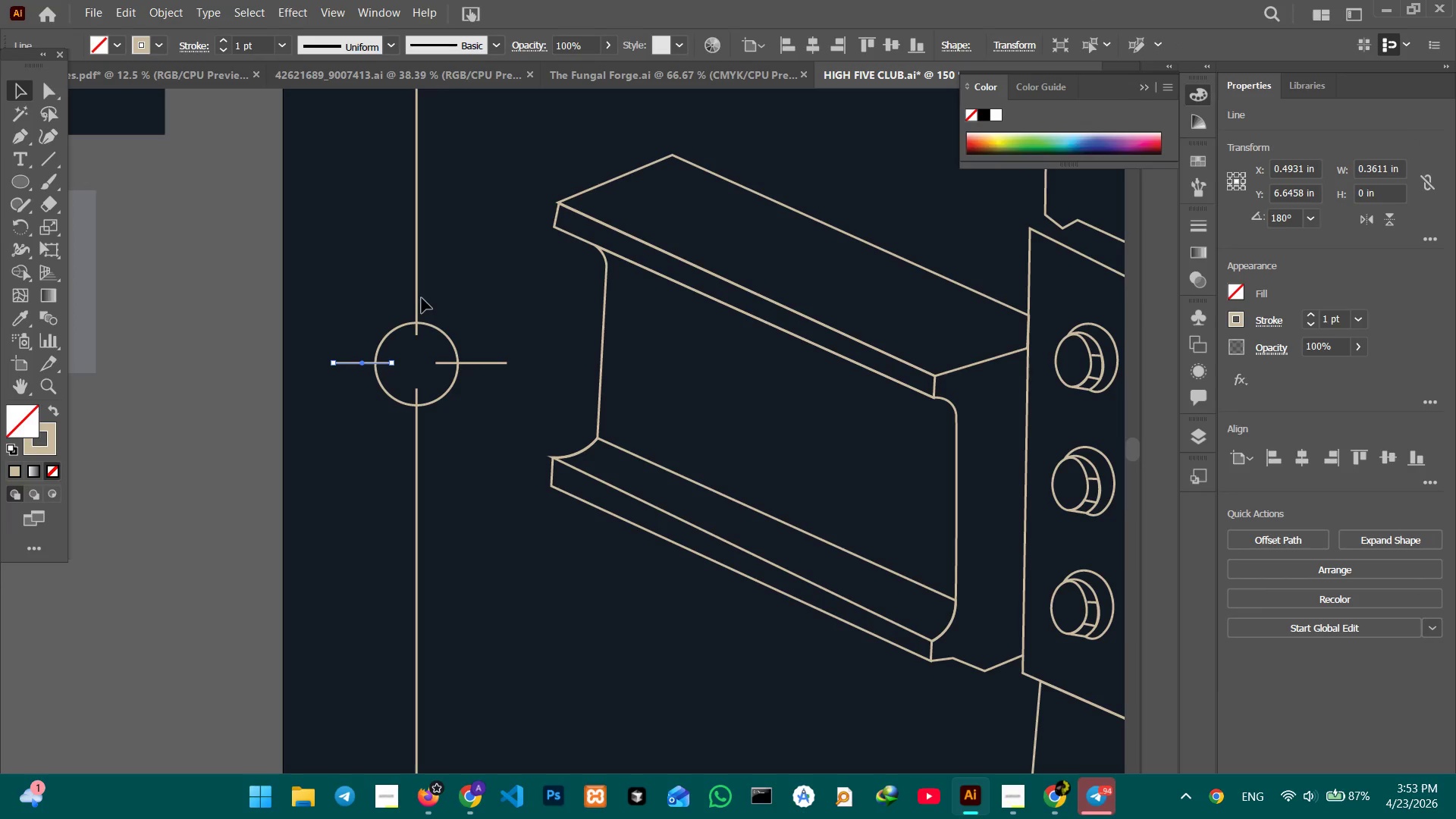 
left_click([420, 300])
 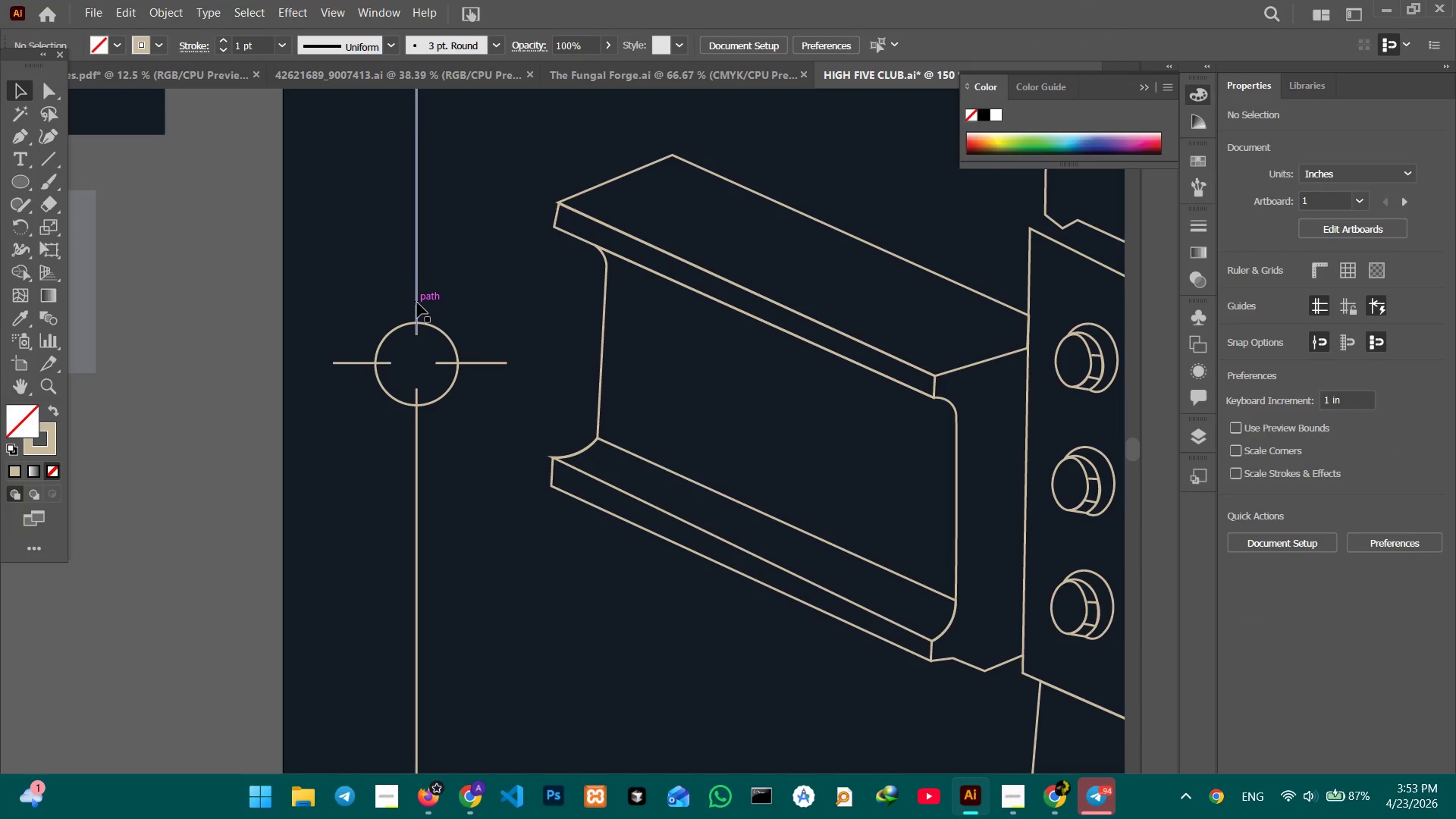 
double_click([417, 303])
 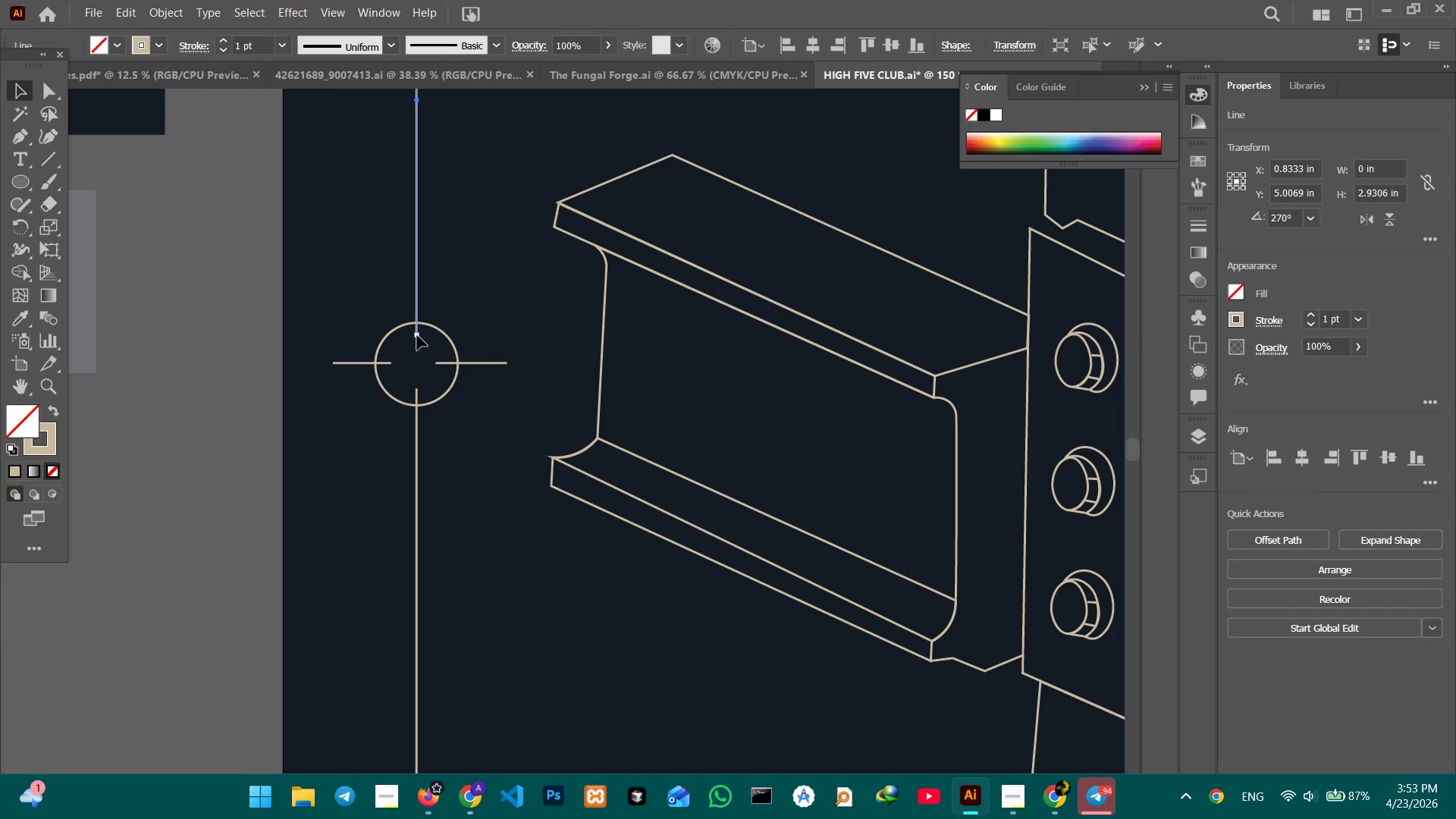 
left_click_drag(start_coordinate=[417, 335], to_coordinate=[417, 350])
 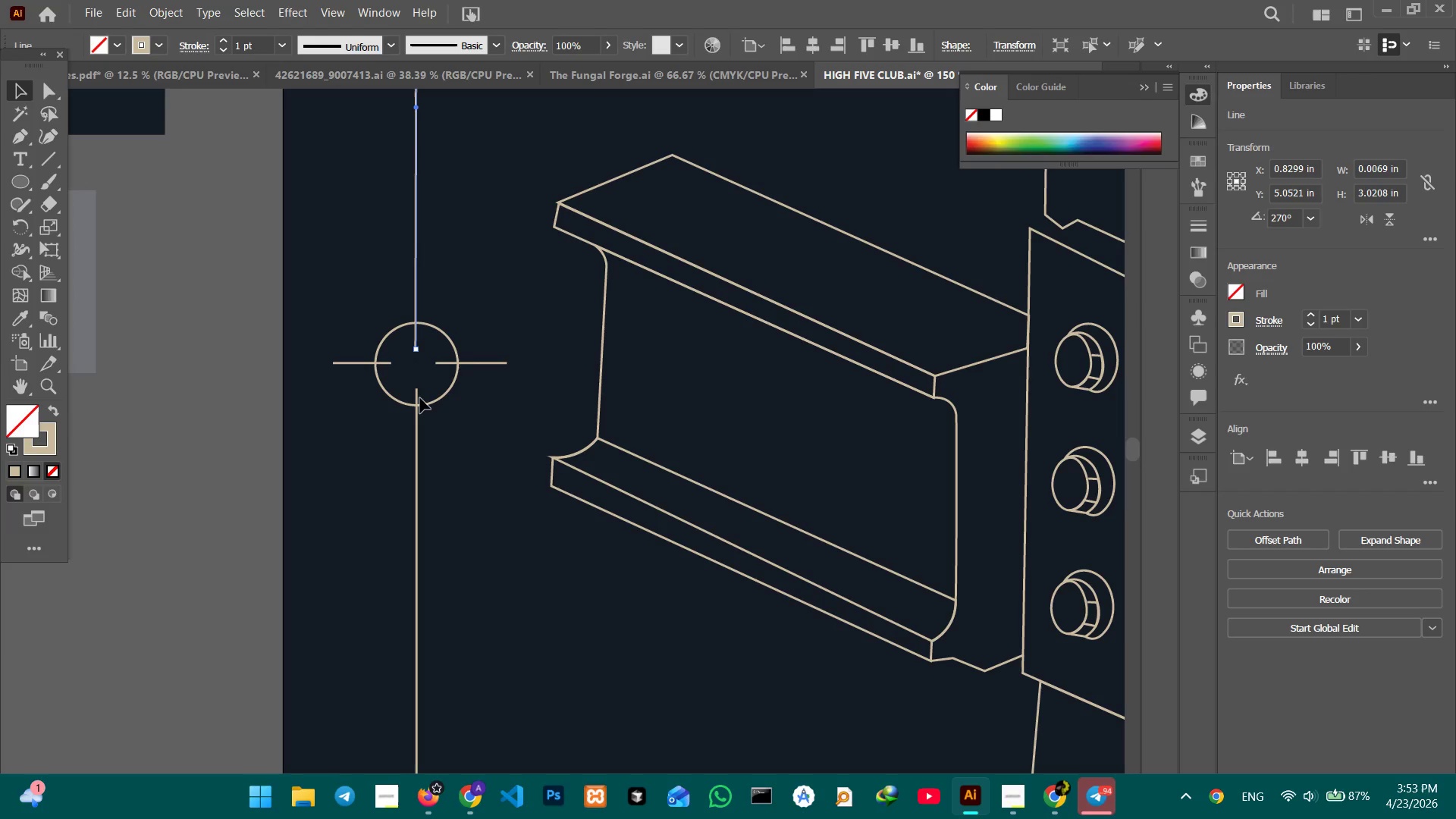 
left_click([420, 398])
 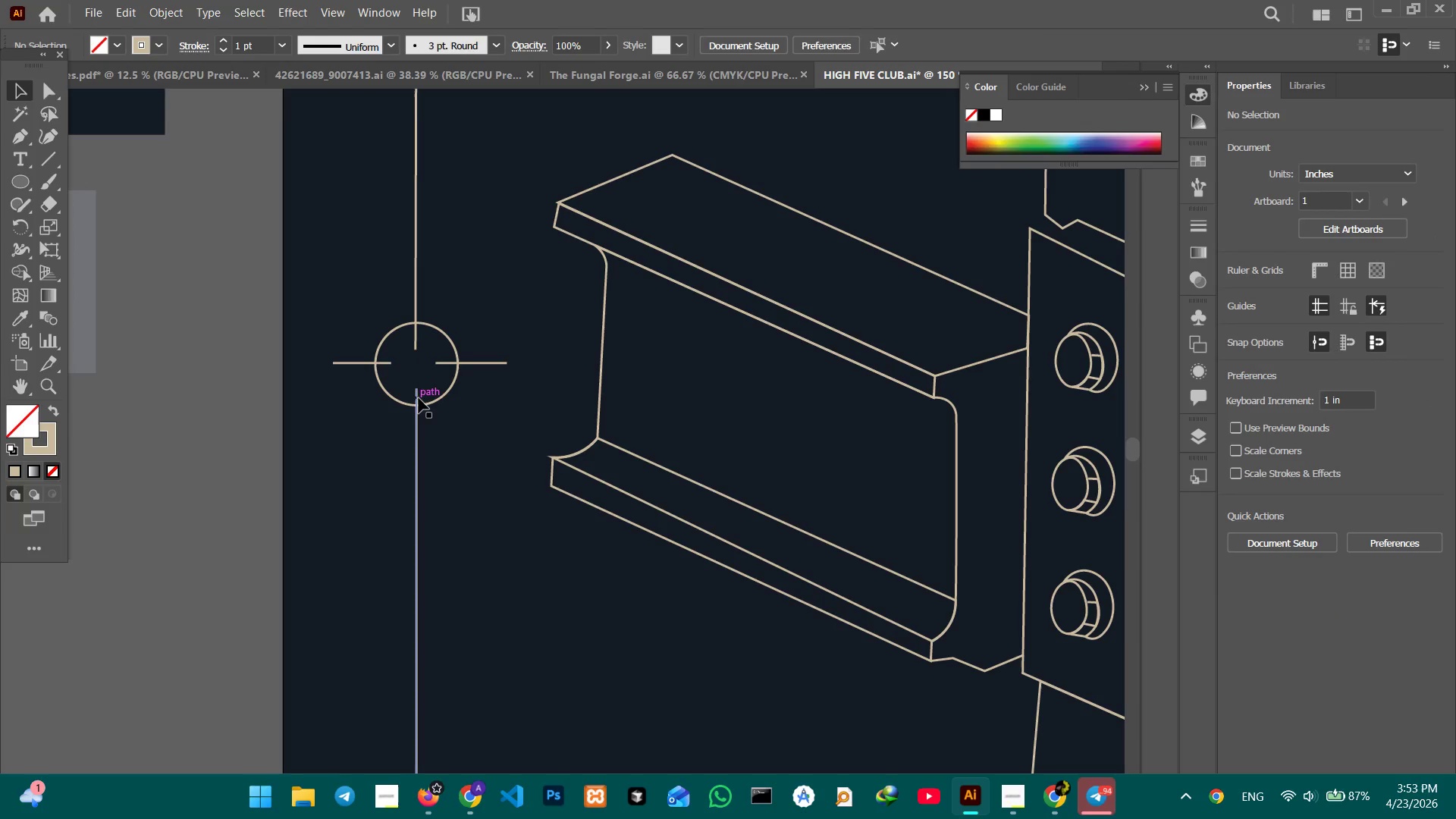 
double_click([419, 398])
 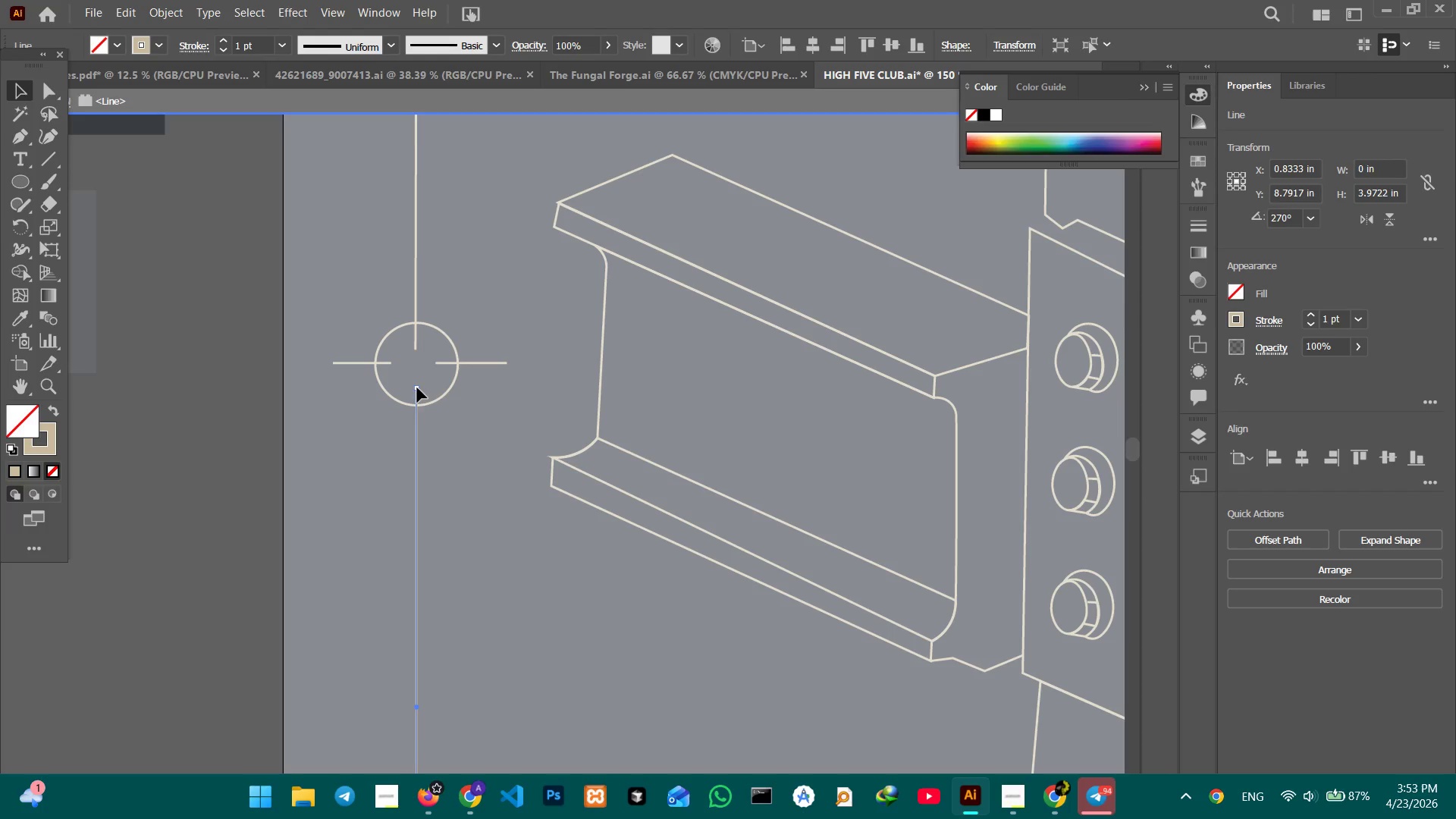 
left_click_drag(start_coordinate=[417, 388], to_coordinate=[417, 380])
 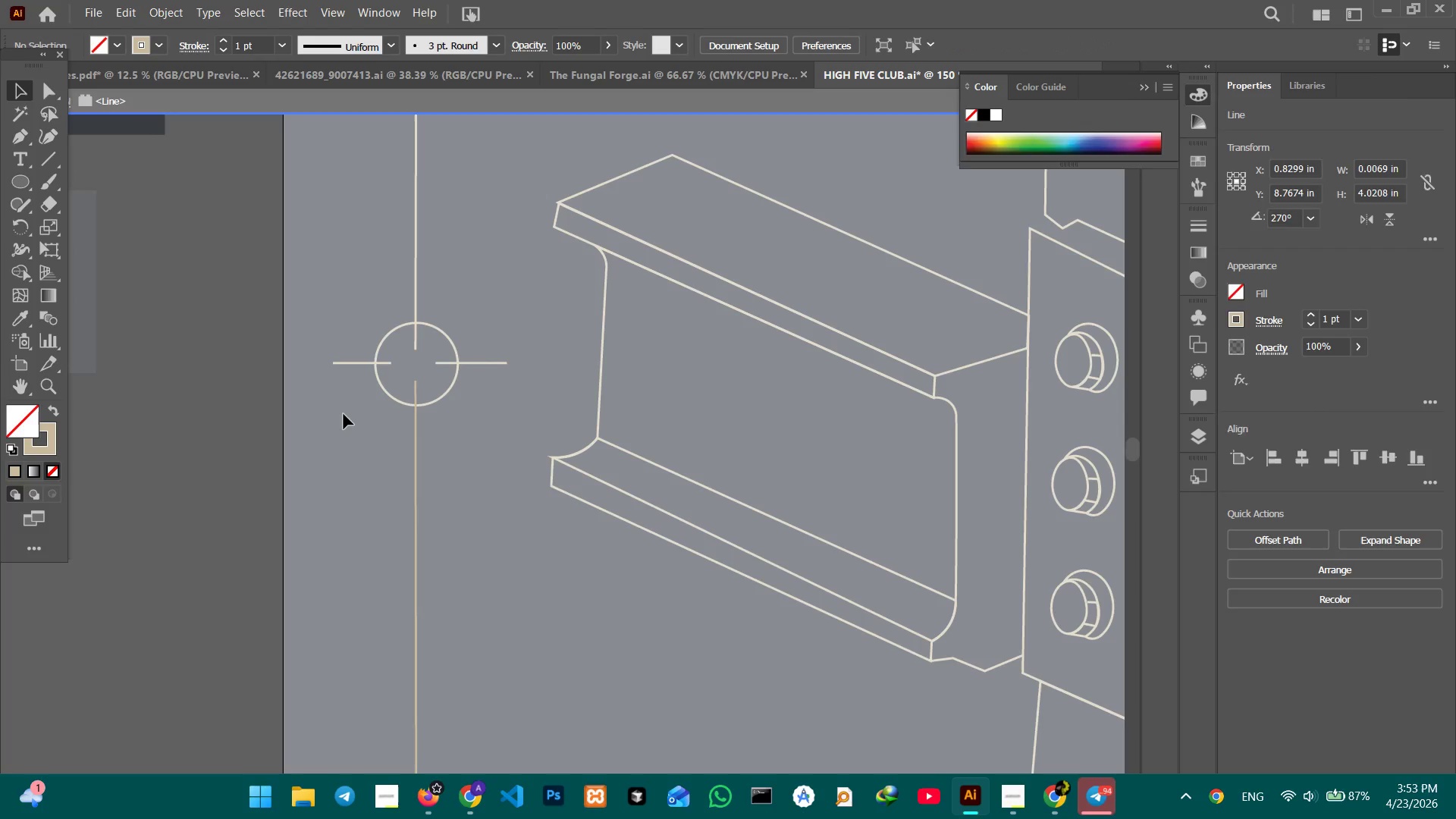 
double_click([344, 414])
 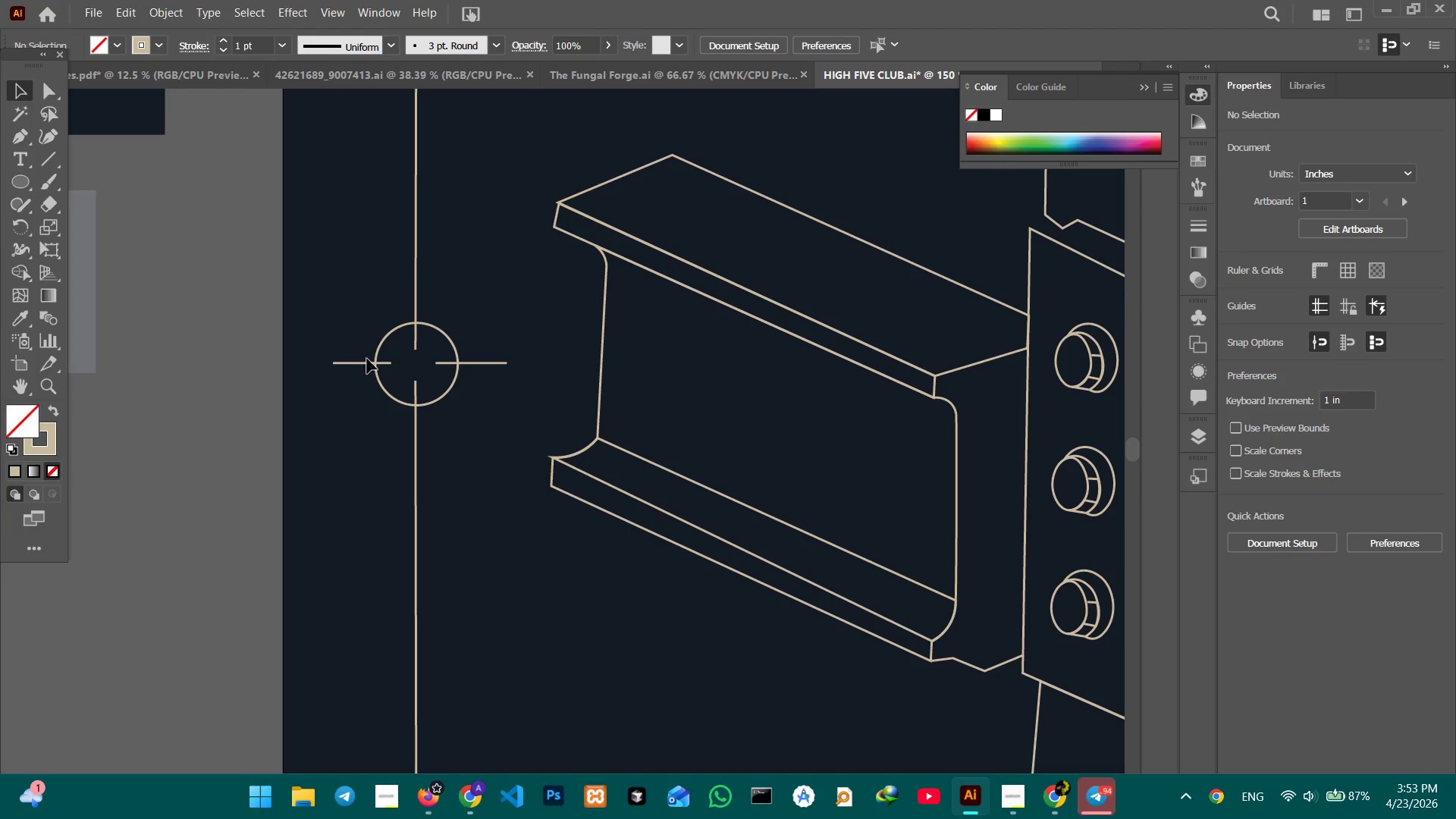 
left_click([367, 362])
 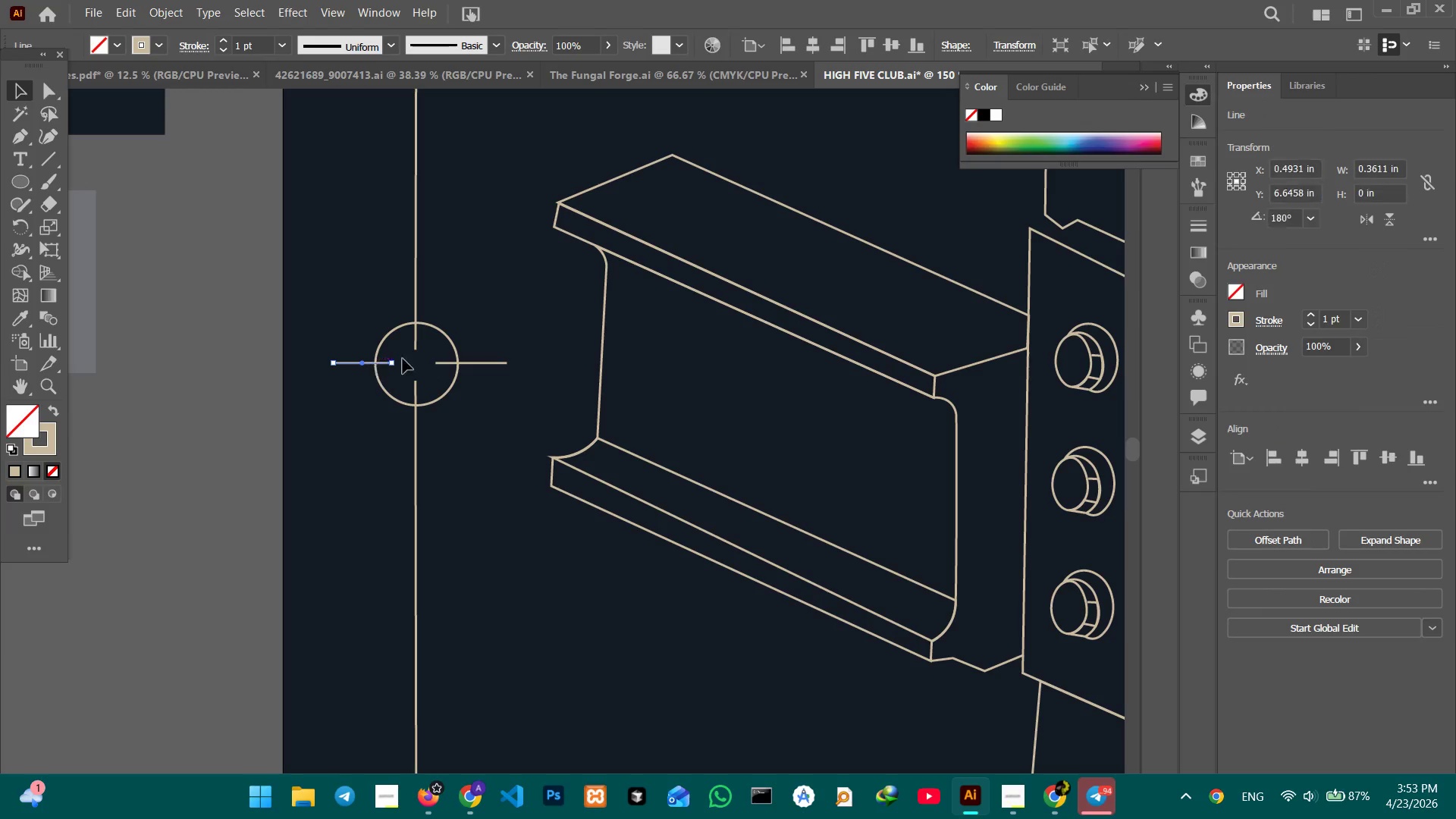 
hold_key(key=ShiftLeft, duration=2.59)
left_click([418, 348])
 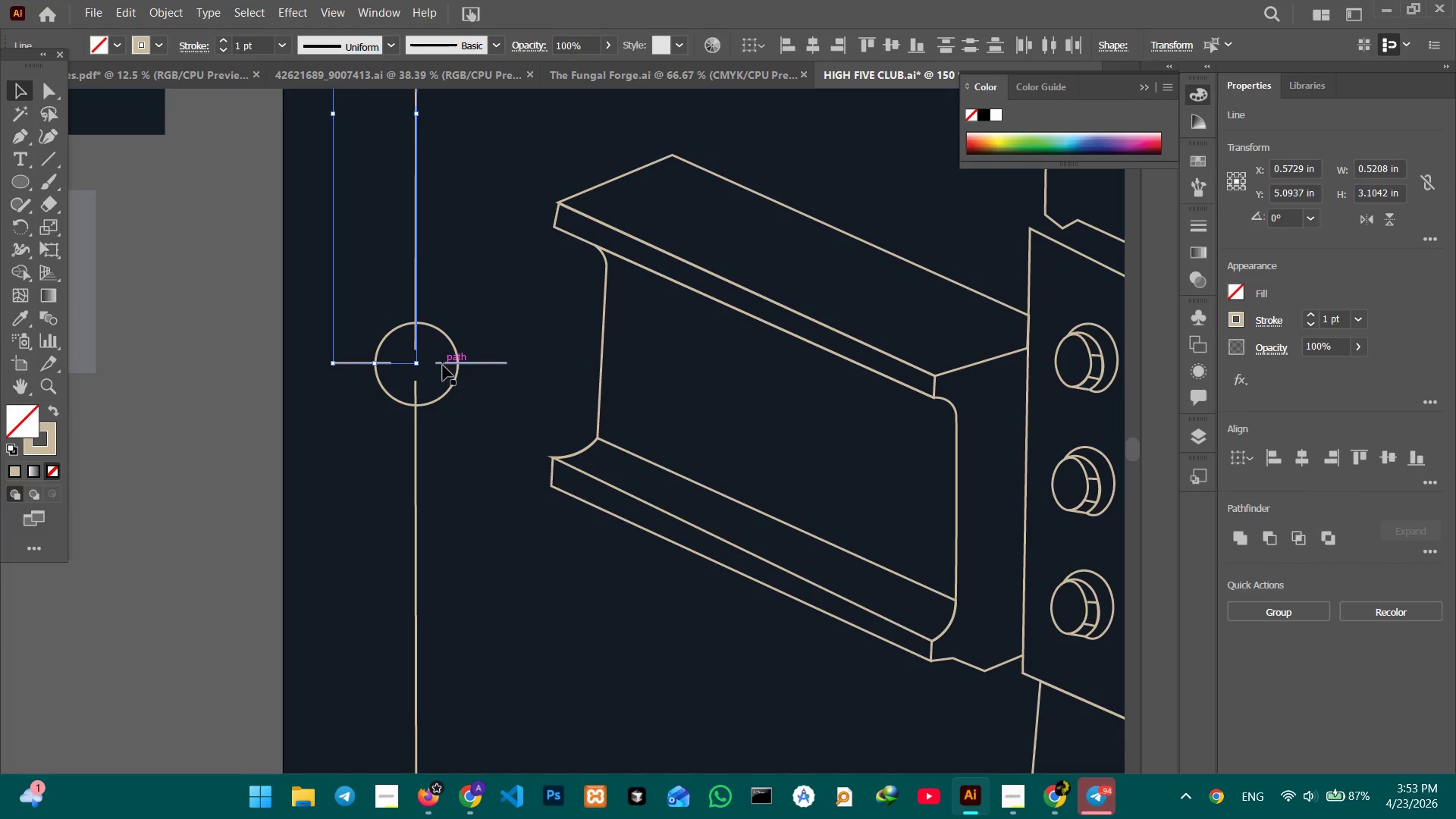 
left_click([443, 366])
 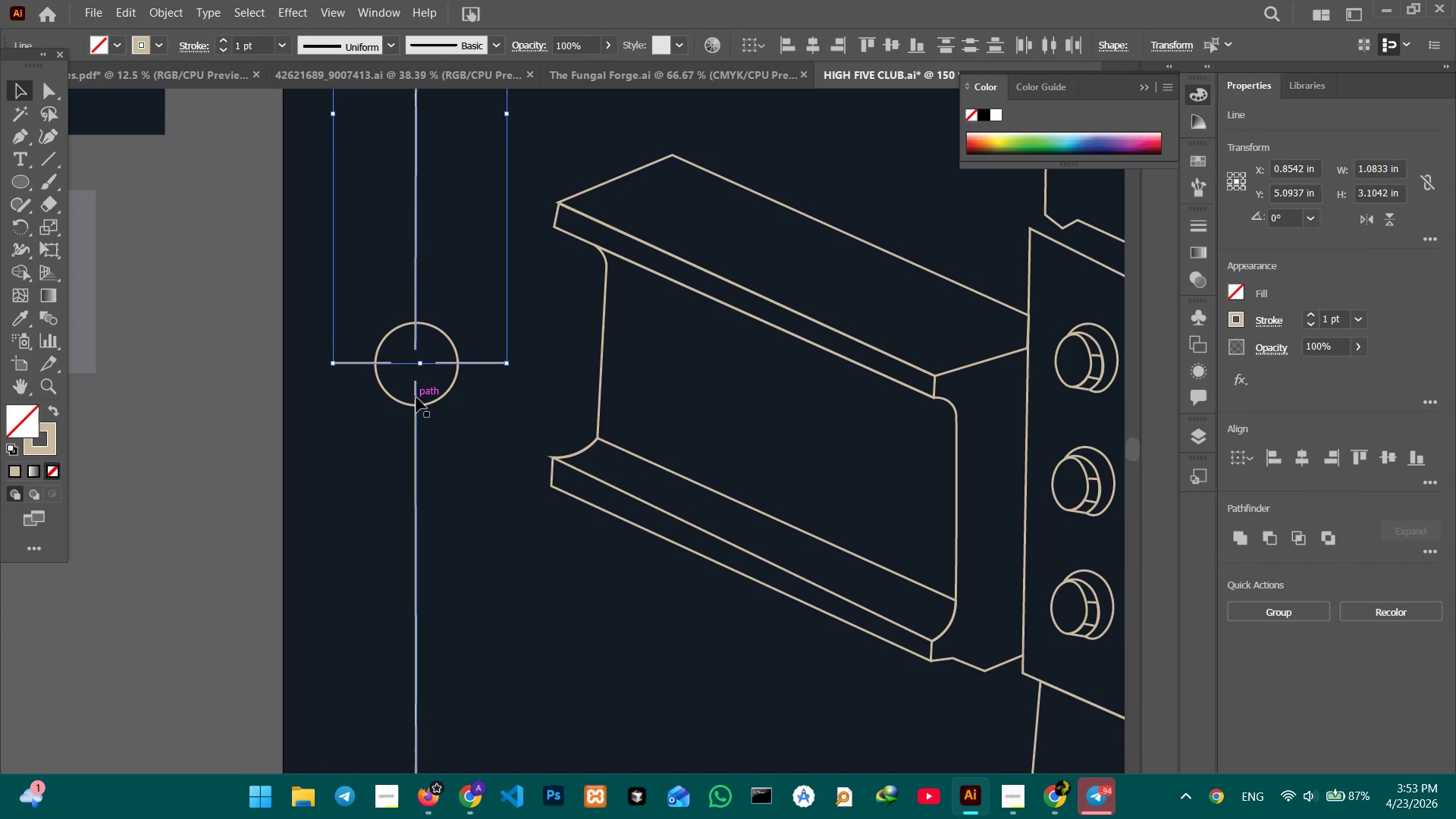 
left_click([416, 397])
 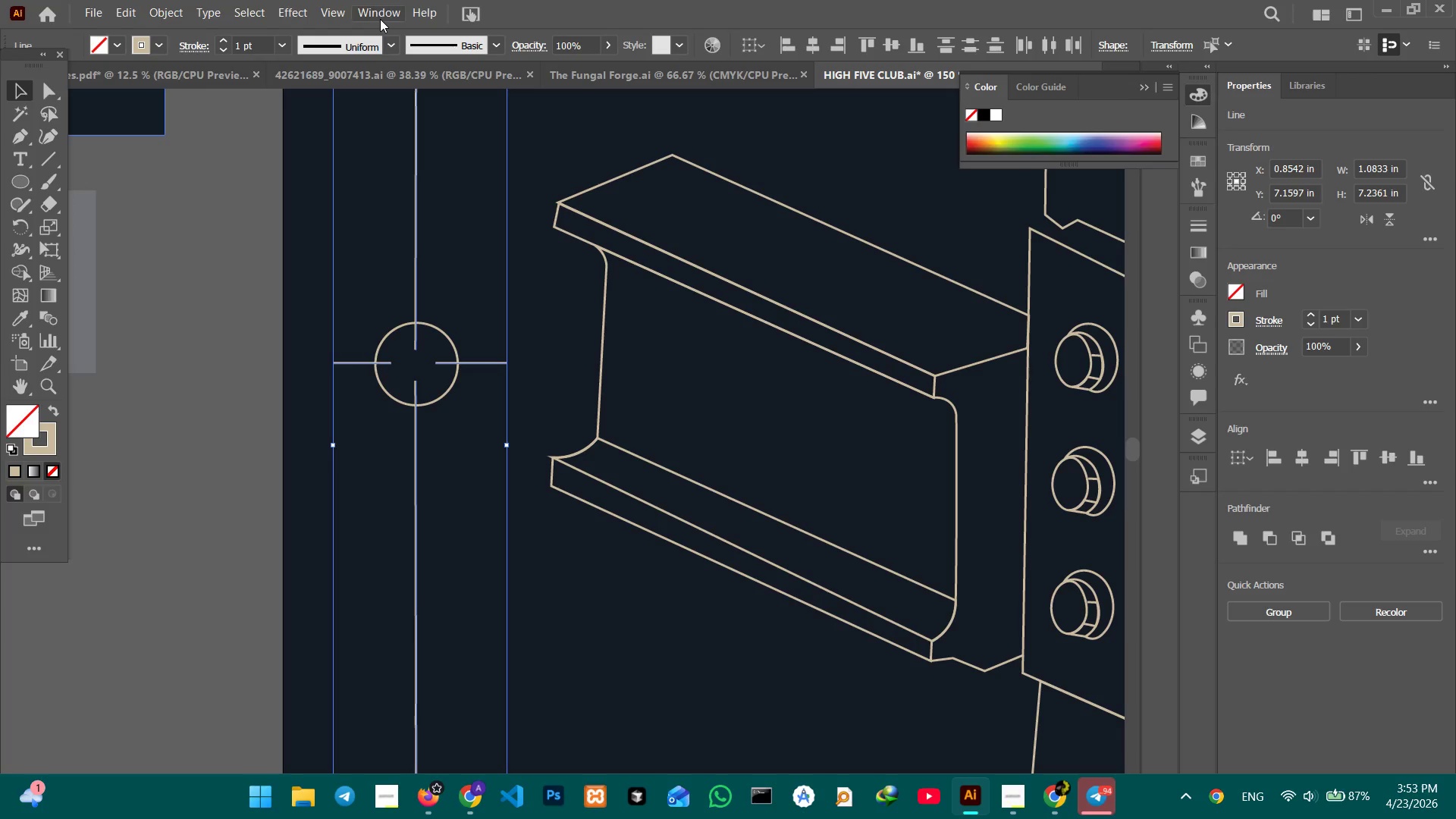 
left_click([388, 39])
 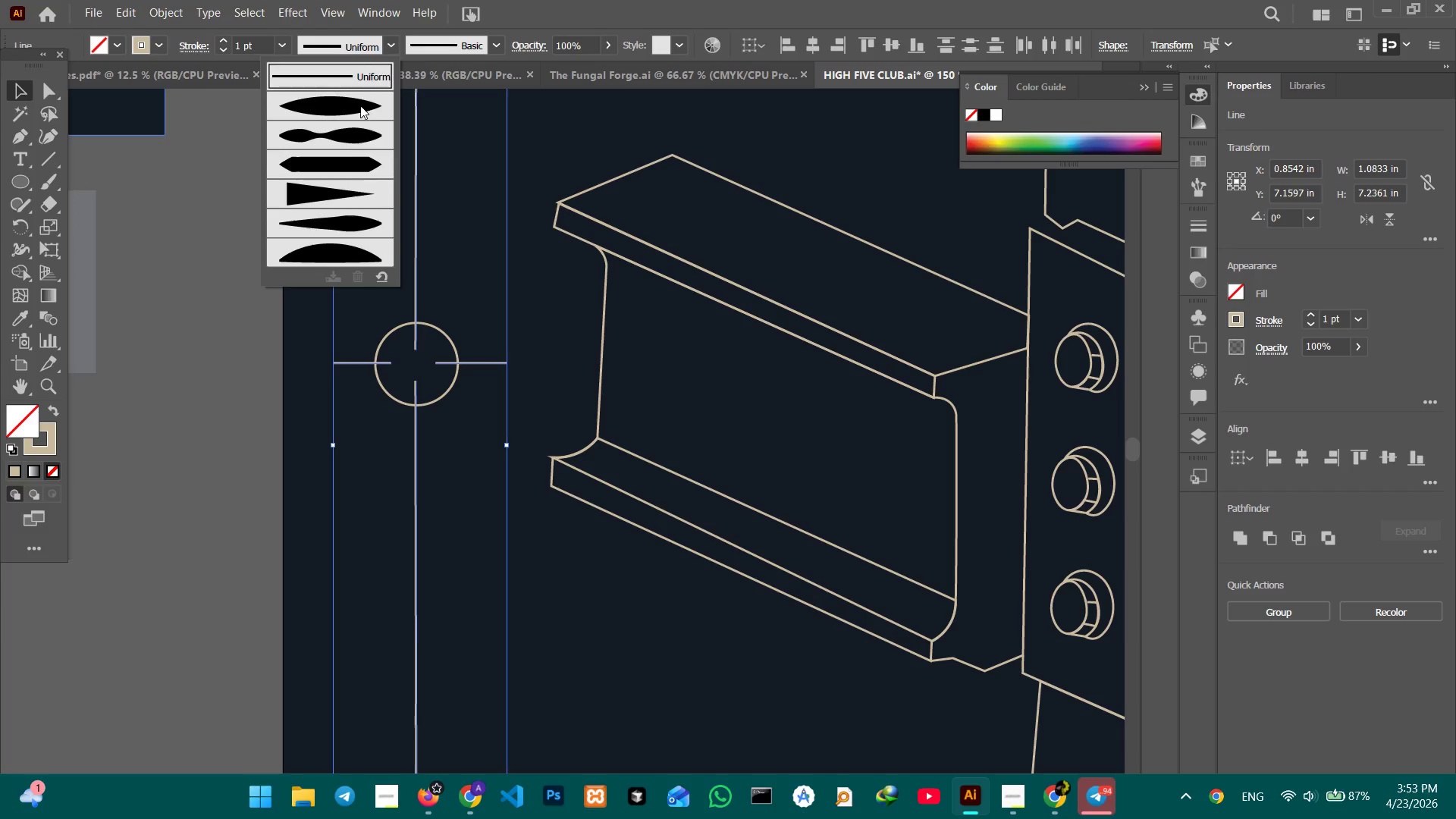 
double_click([360, 107])
 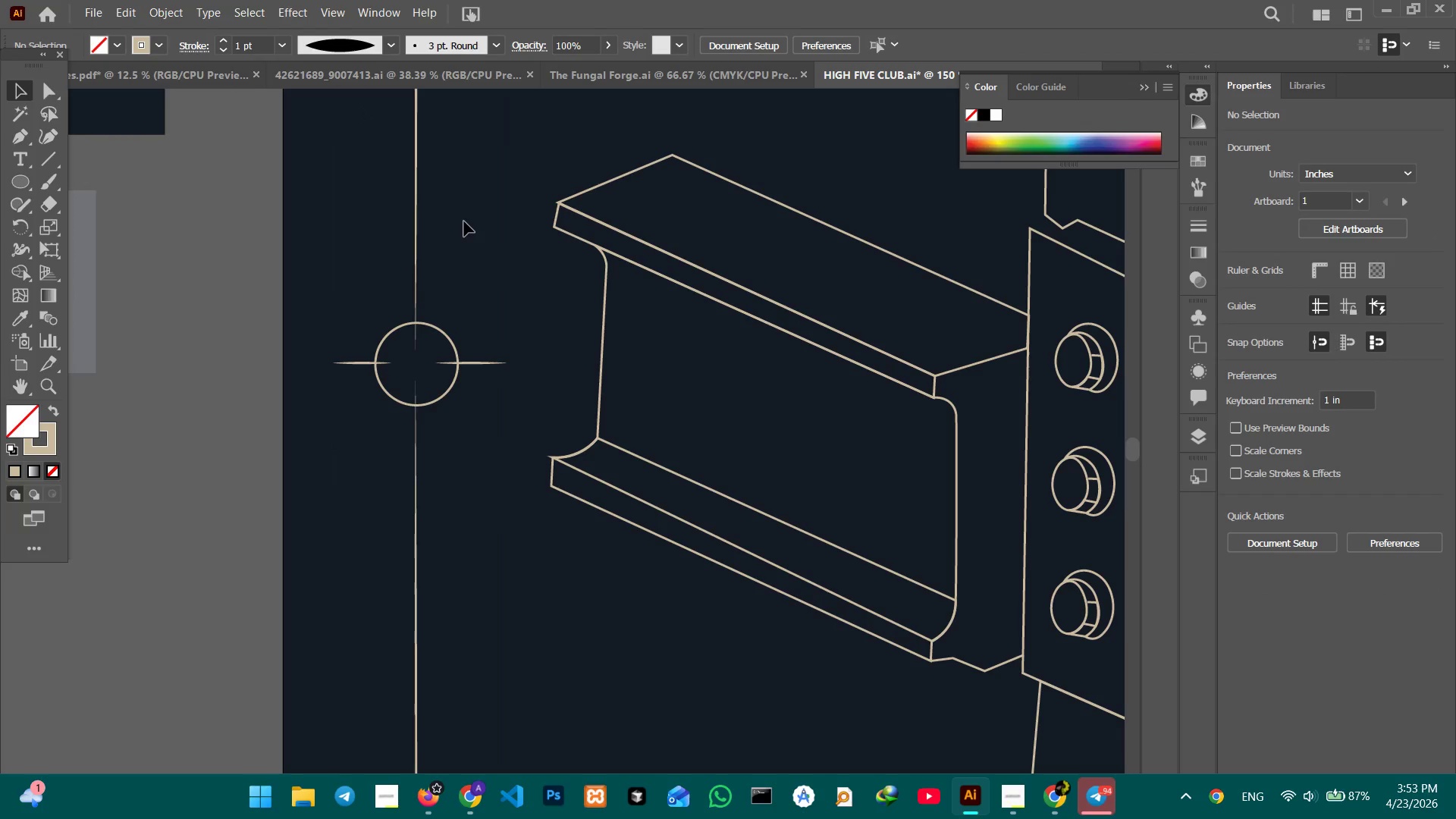 
key(Control+Minus)
 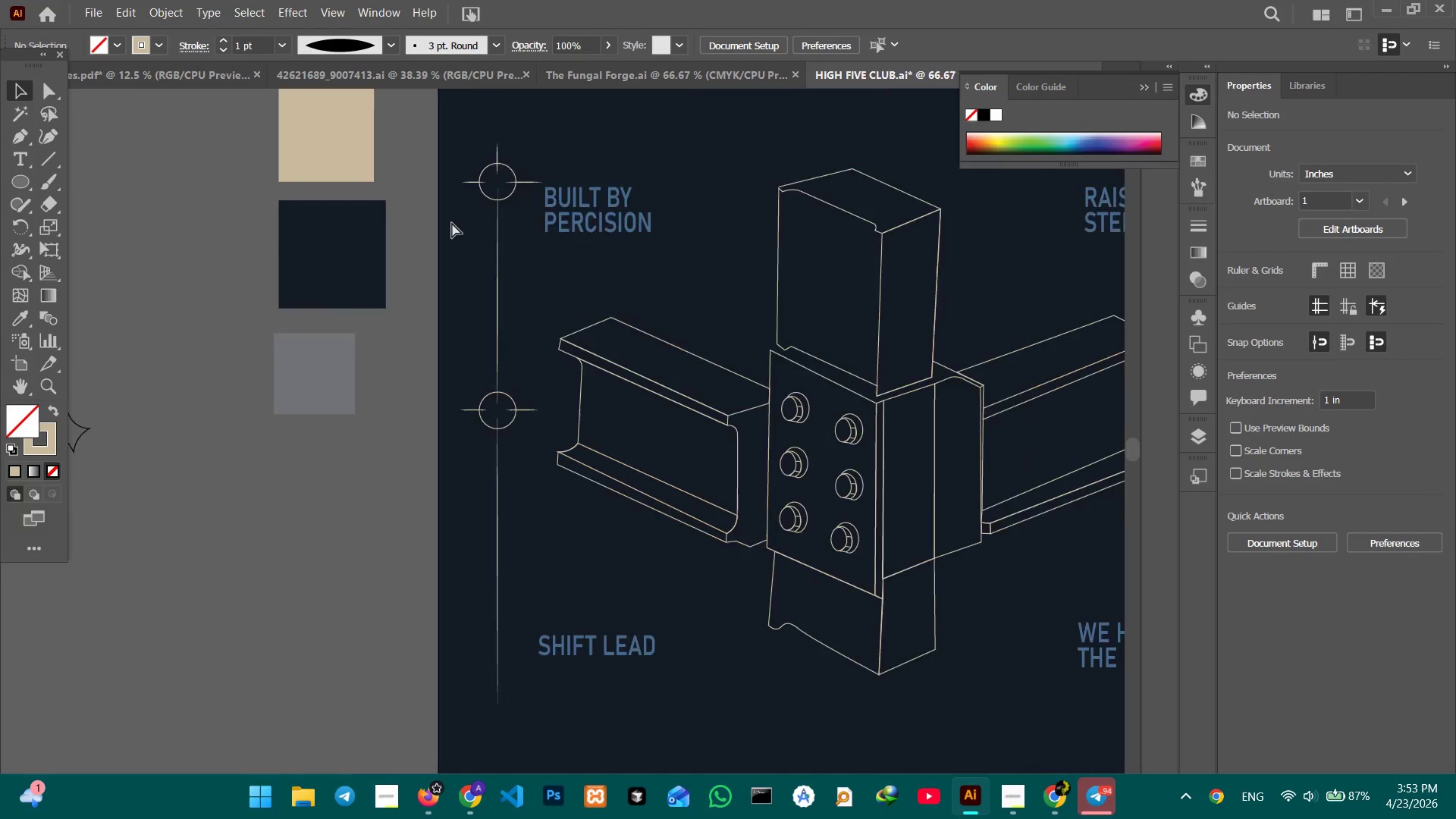 
key(Control+Minus)
 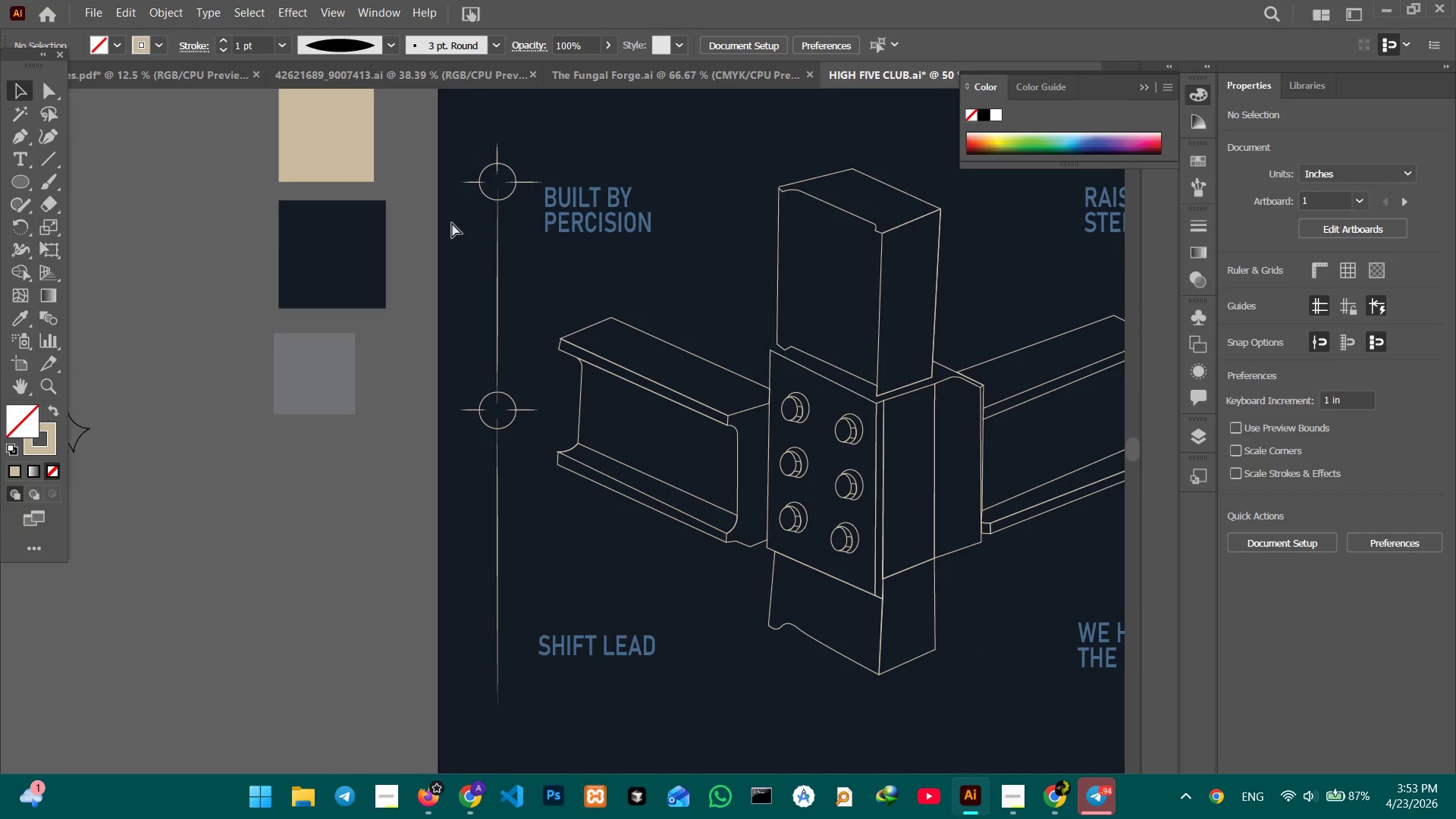 
key(Control+Minus)
 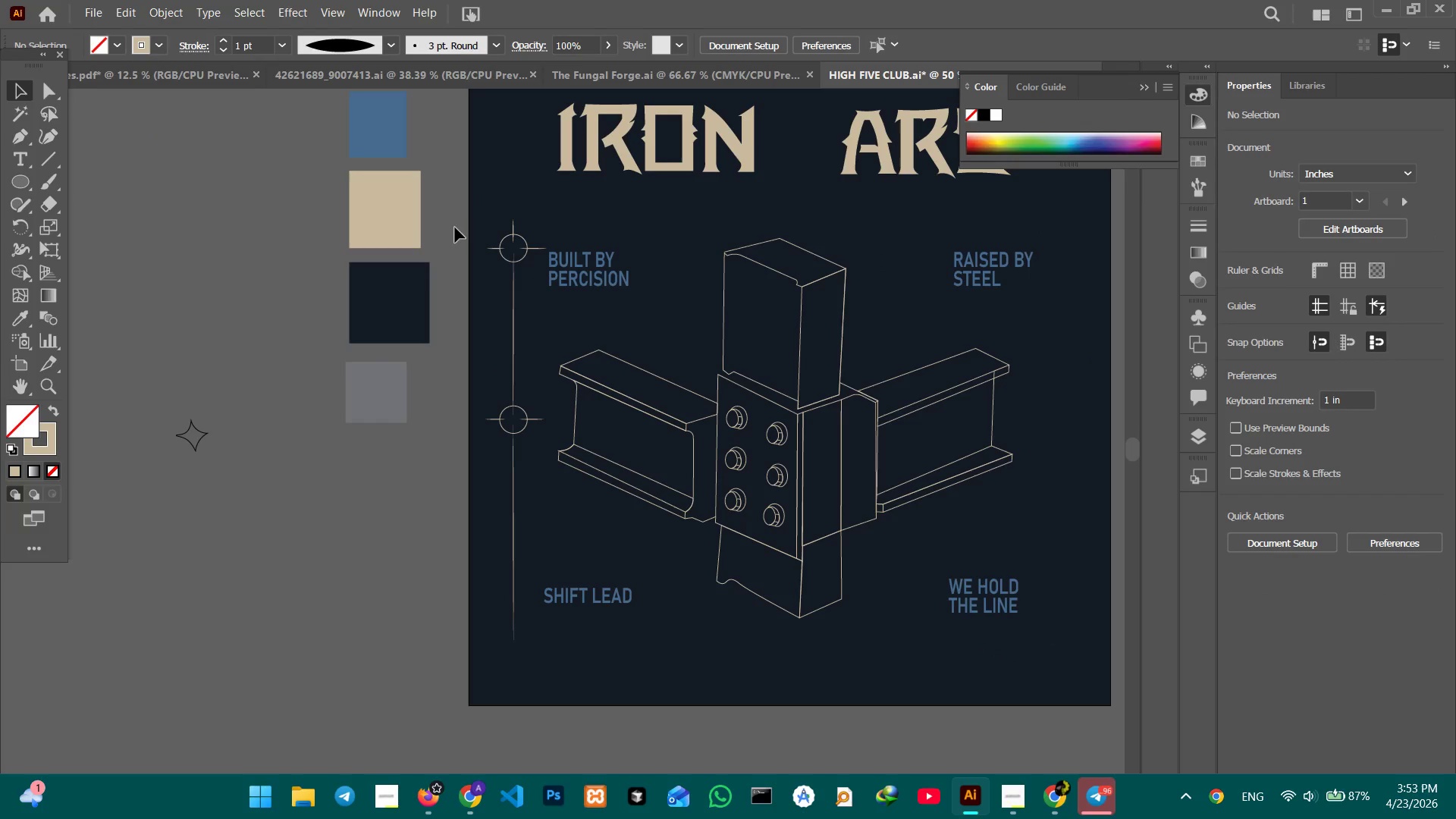 
hold_key(key=Space, duration=0.78)
 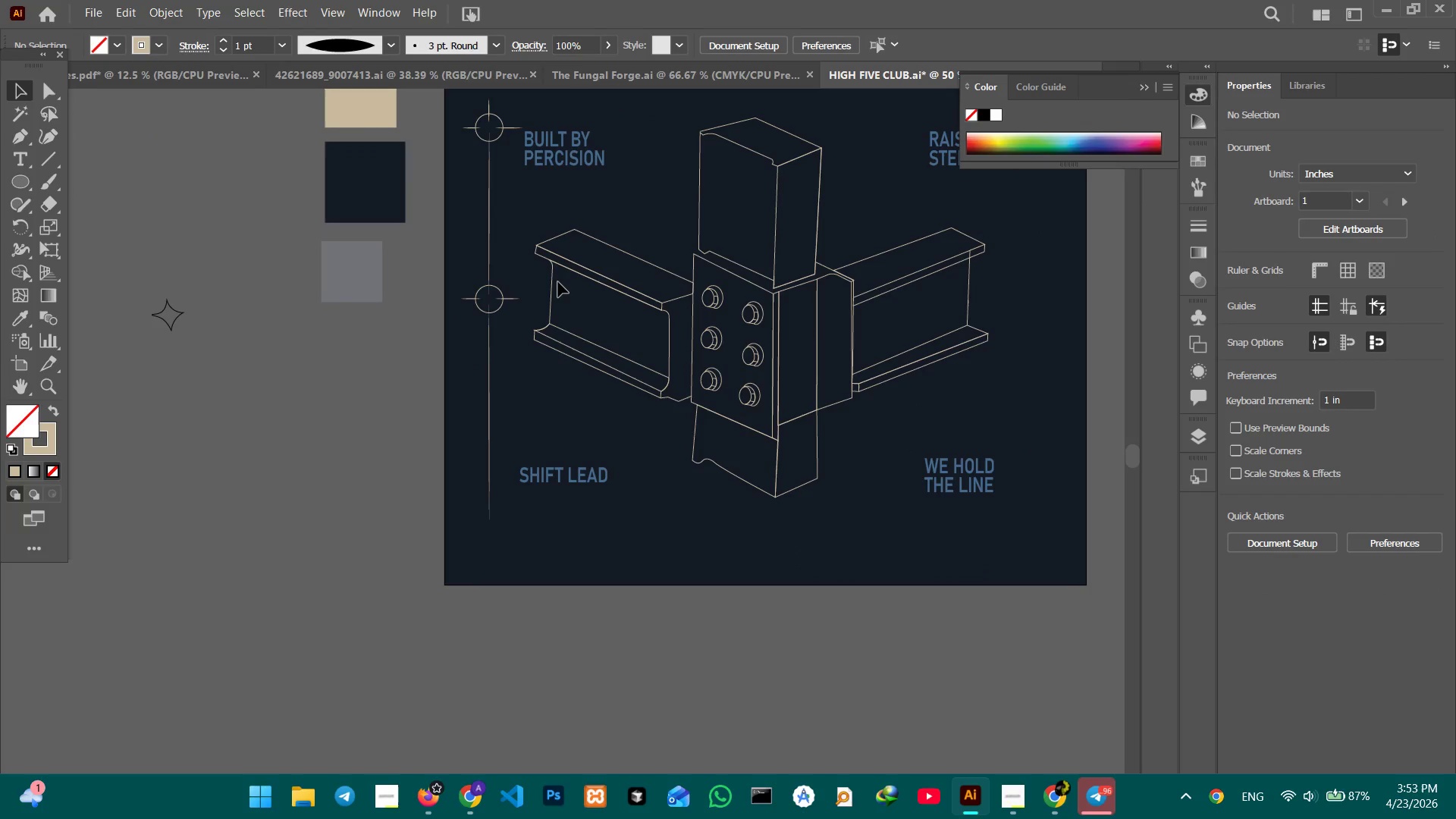 
left_click_drag(start_coordinate=[585, 406], to_coordinate=[560, 284])
 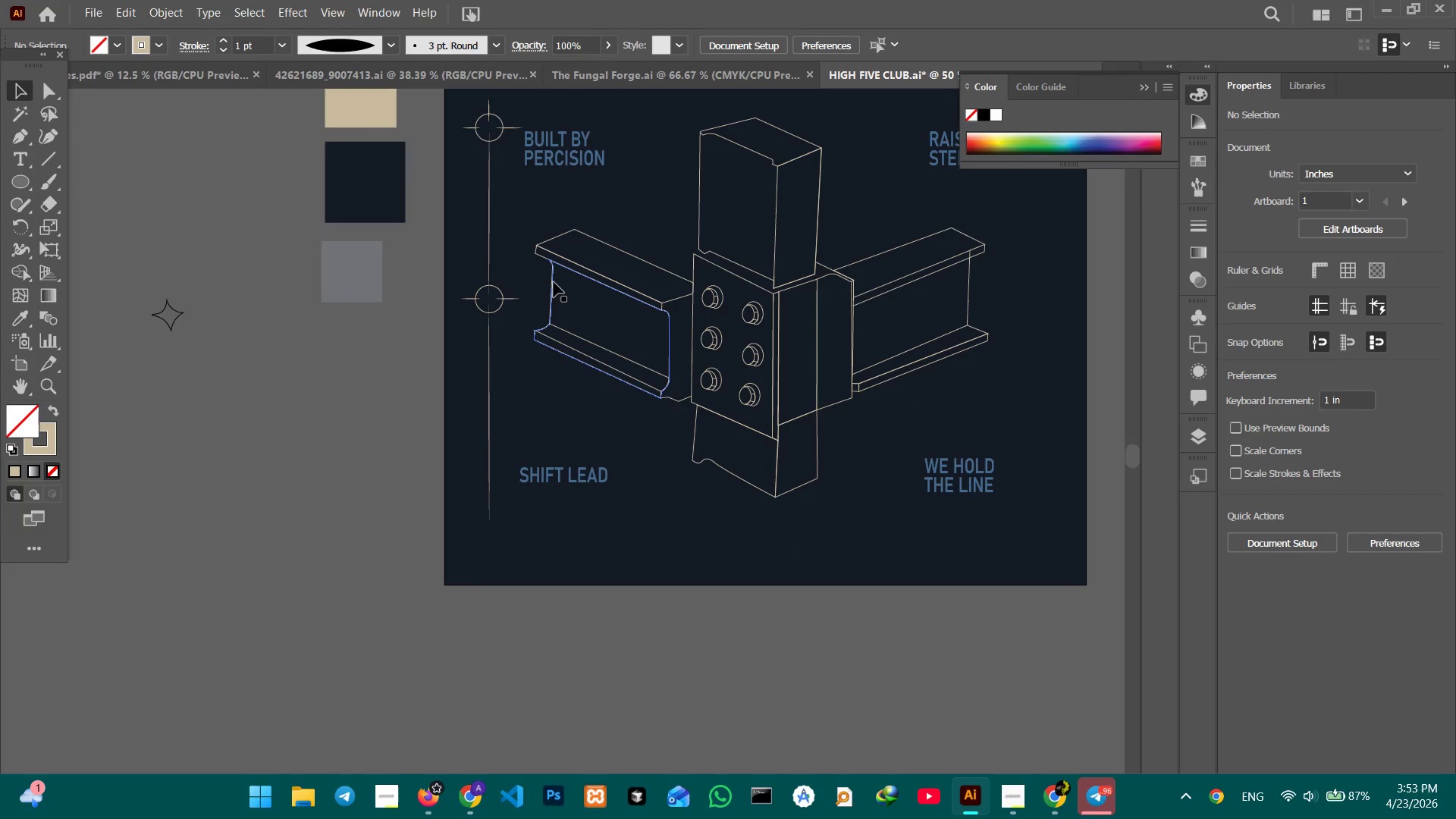 
wait(9.3)
 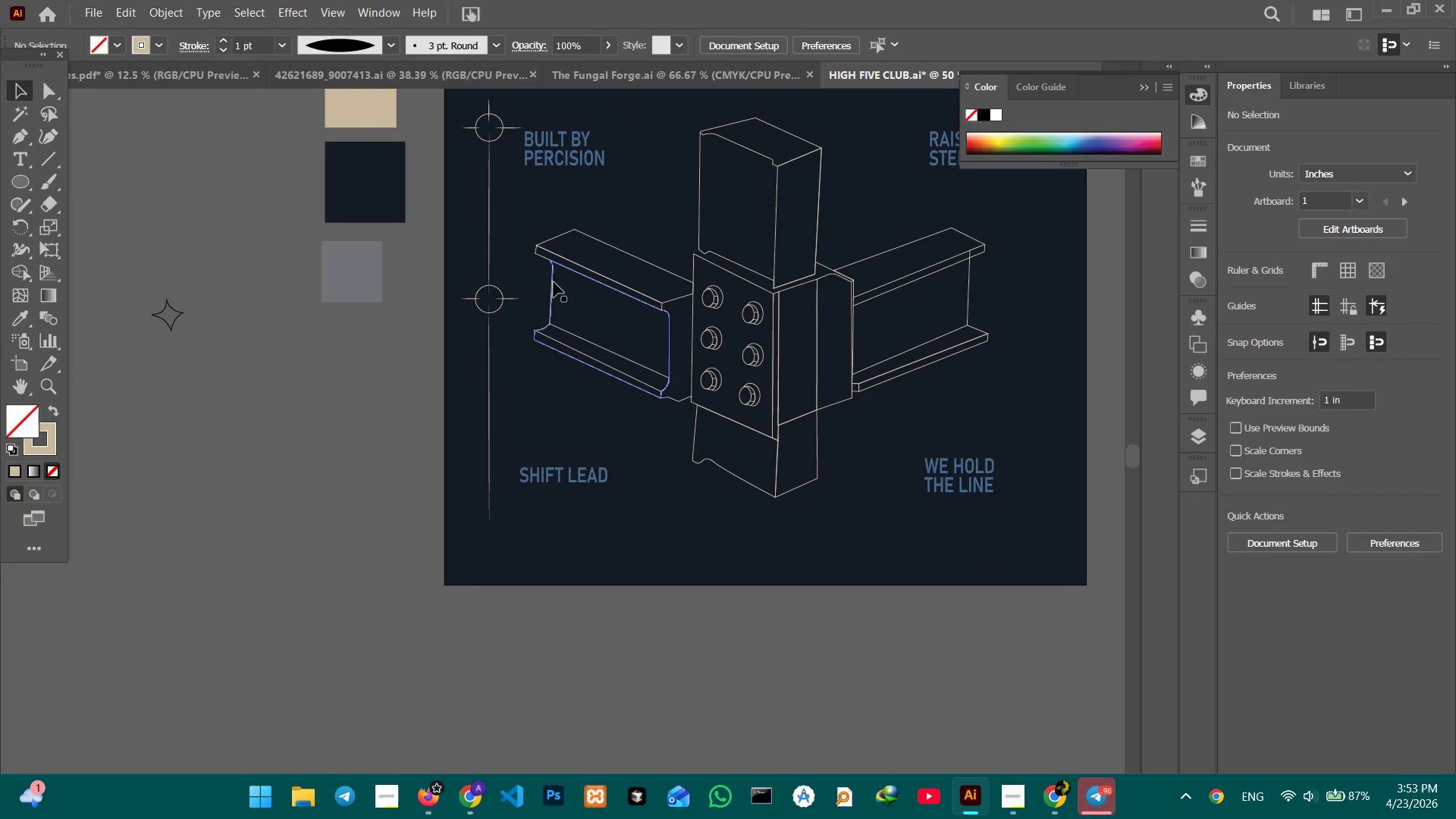 
hold_key(key=Space, duration=0.69)
 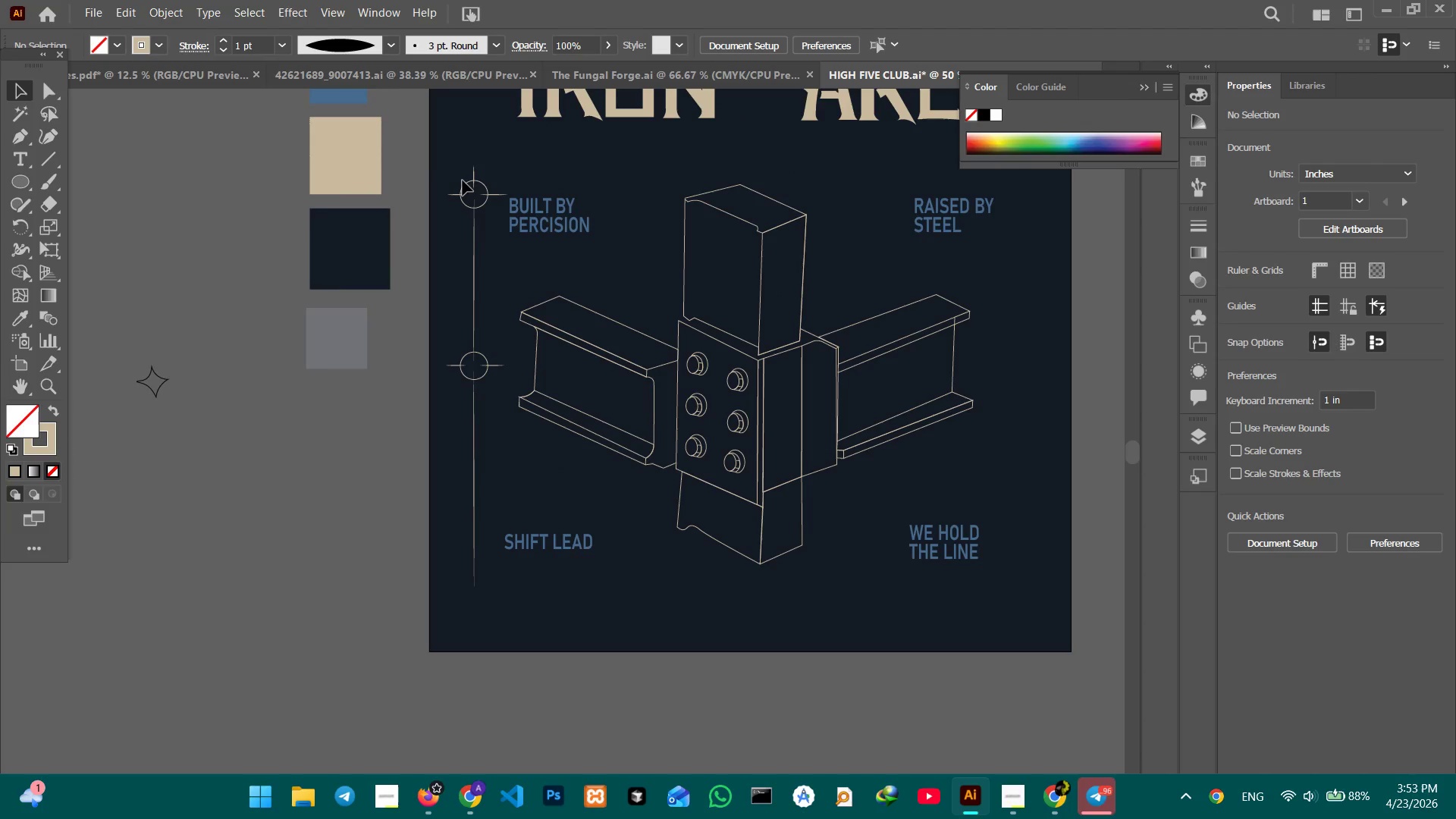 
left_click_drag(start_coordinate=[581, 395], to_coordinate=[566, 462])
 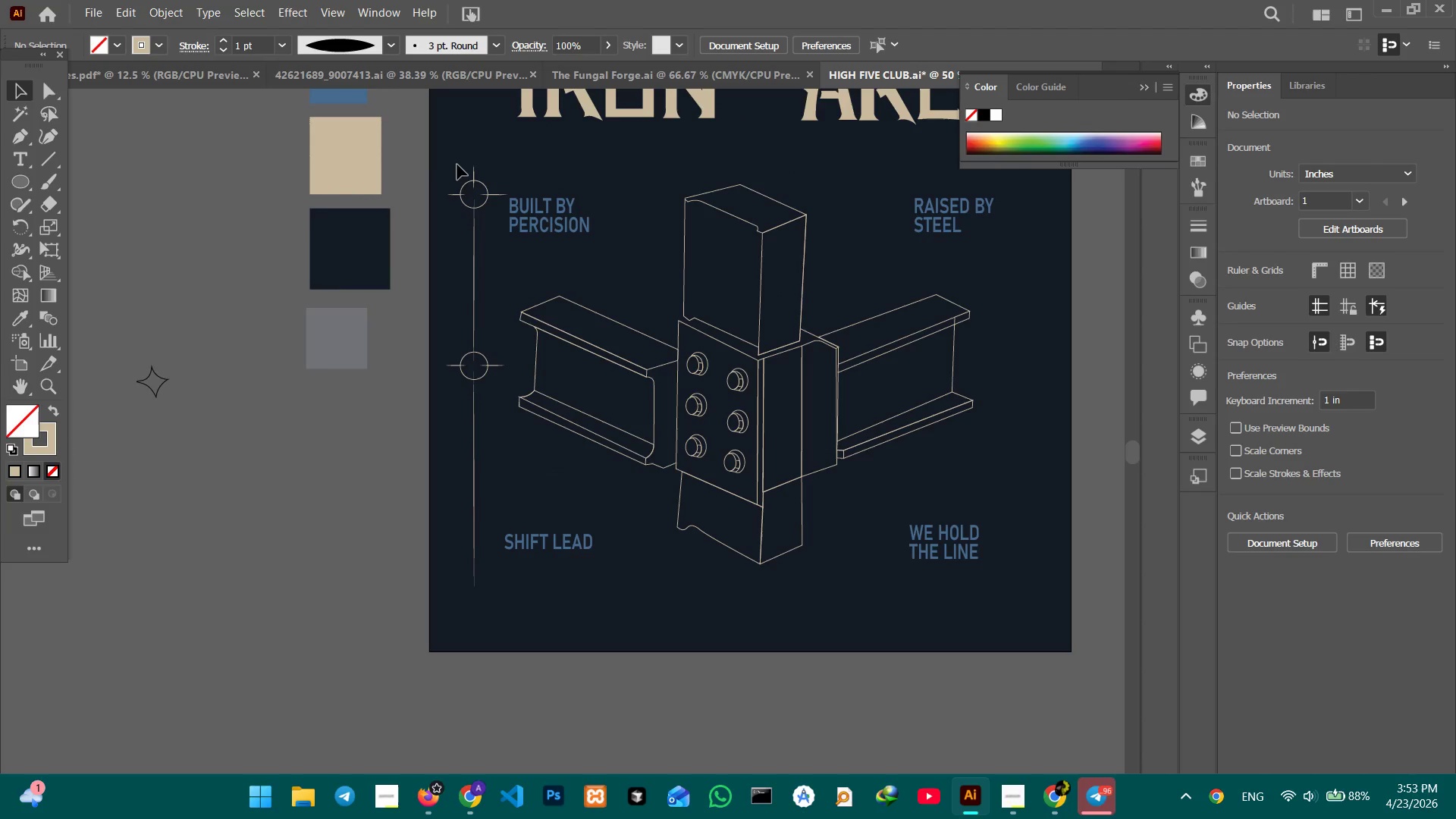 
left_click_drag(start_coordinate=[457, 165], to_coordinate=[497, 574])
 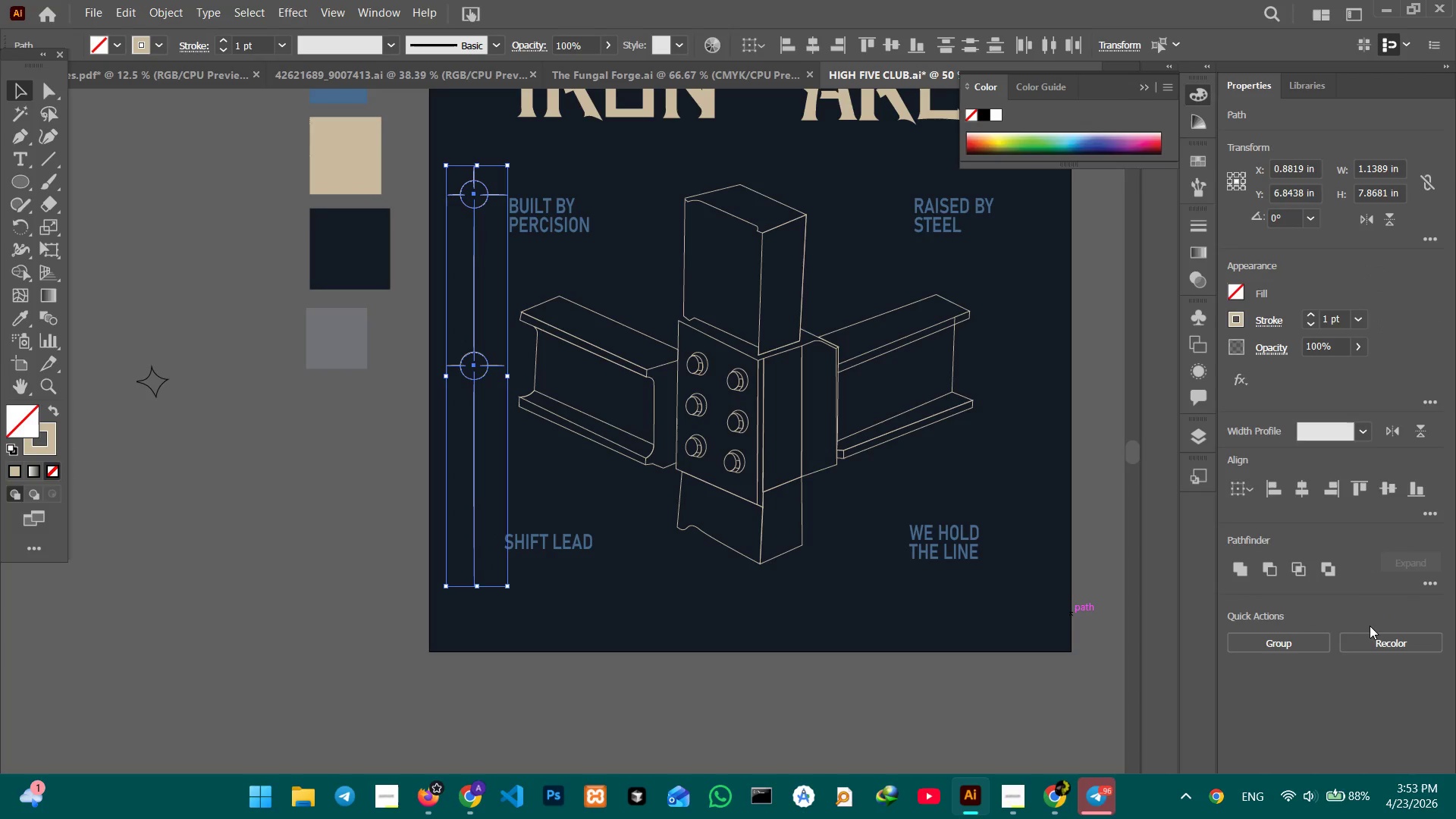 
mouse_move([1345, 637])
 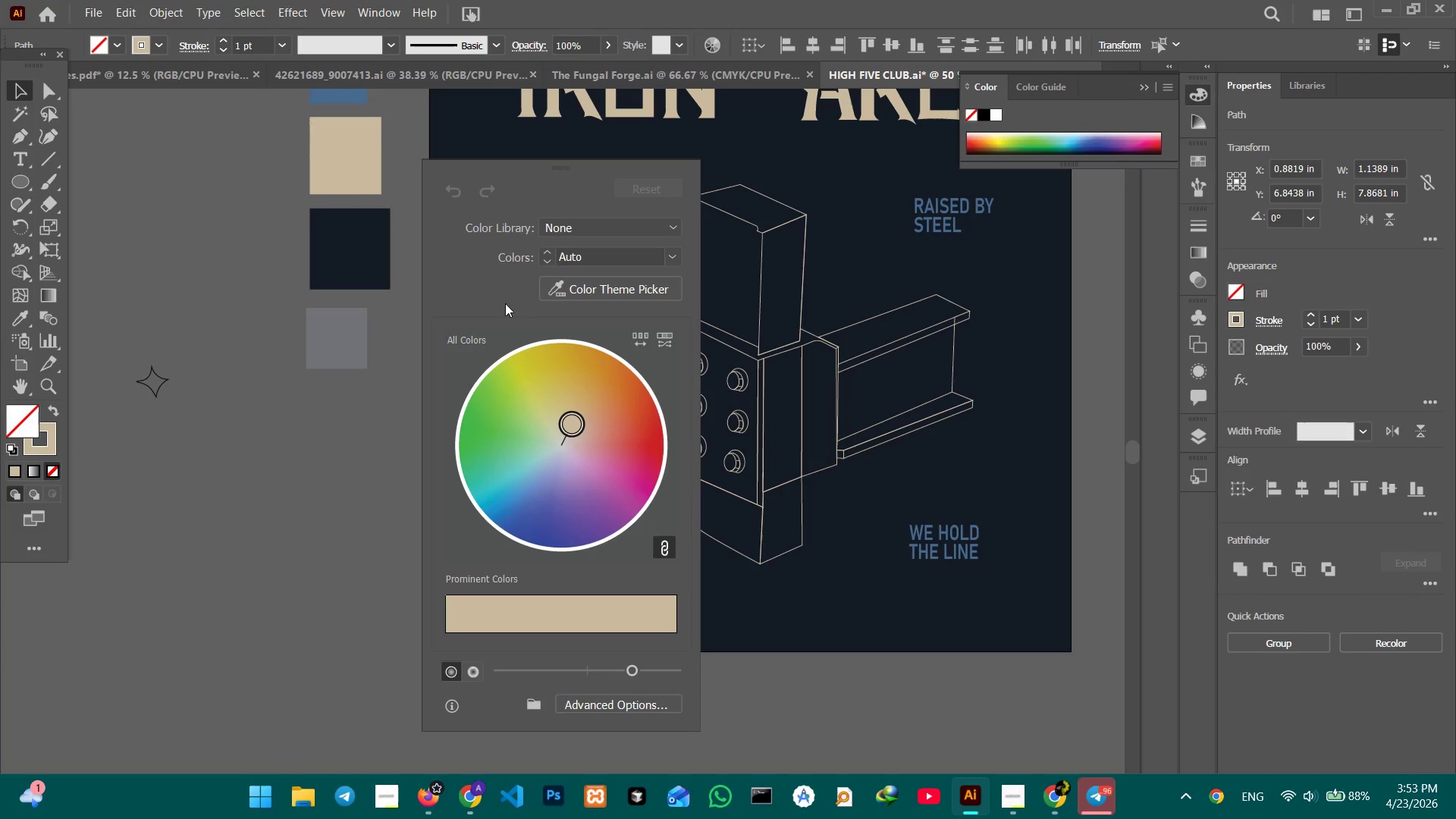 
left_click([459, 190])
 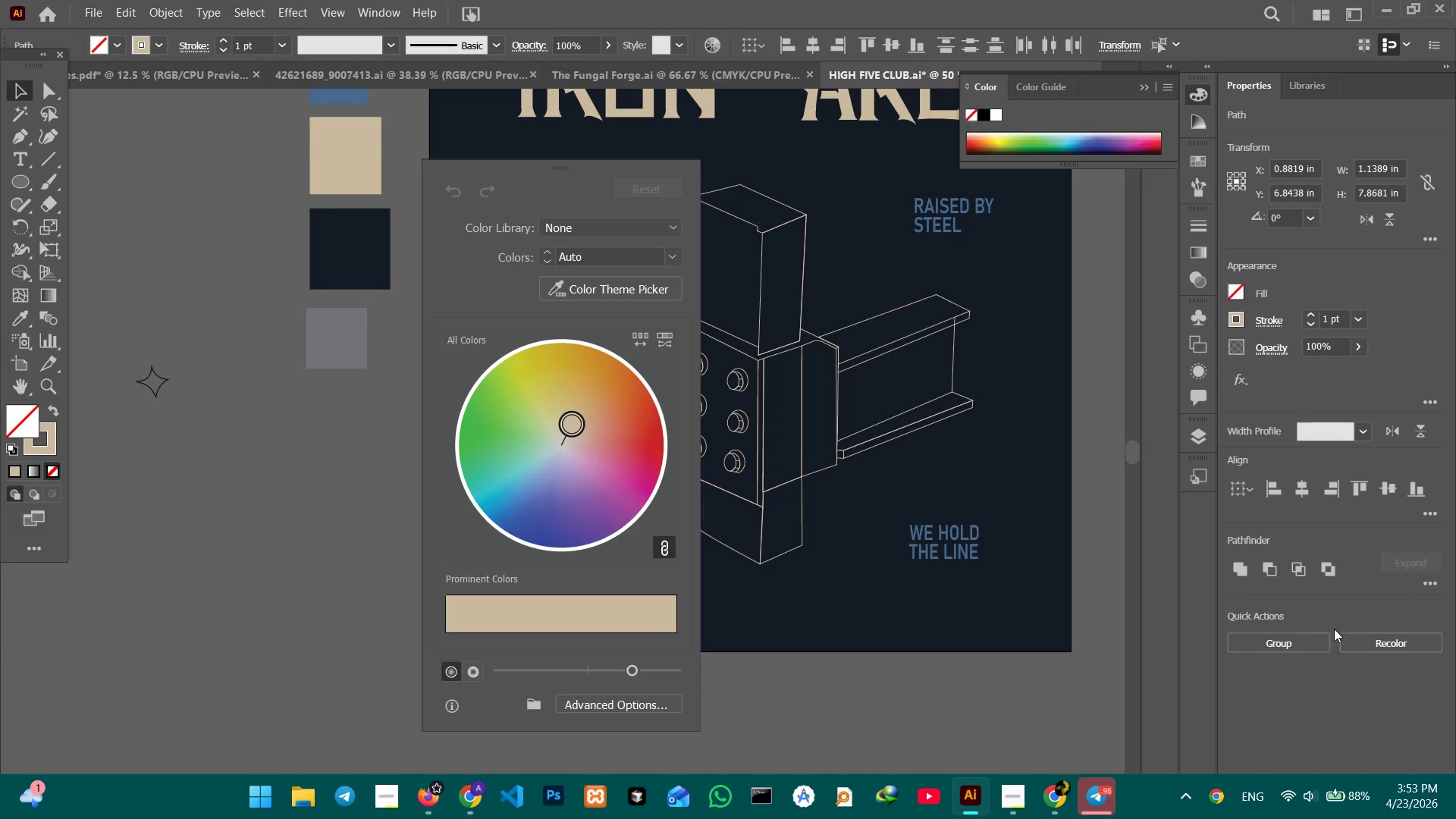 
left_click([1304, 645])
 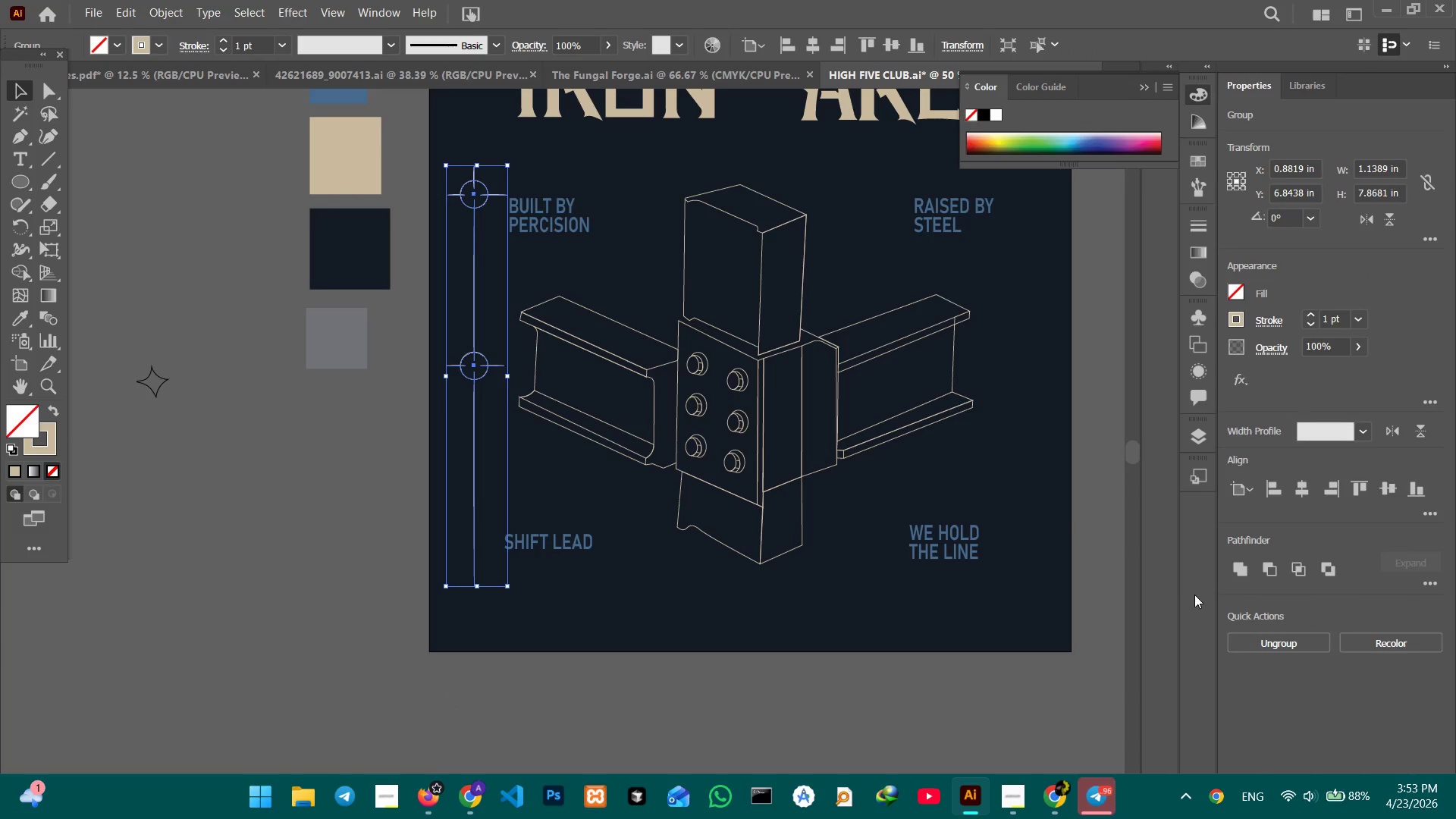 
key(Control+C)
 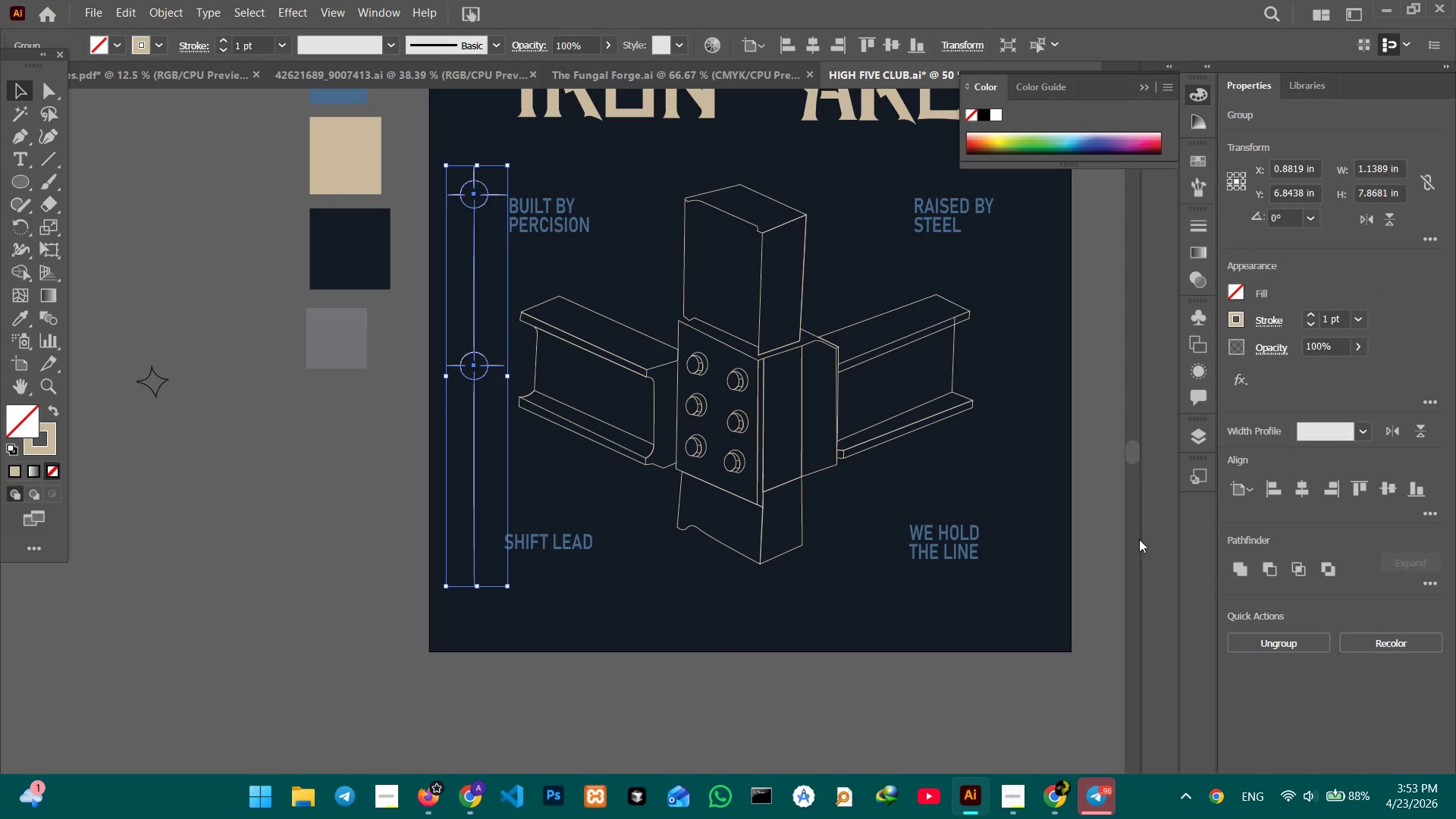 
hold_key(key=Space, duration=1.25)
 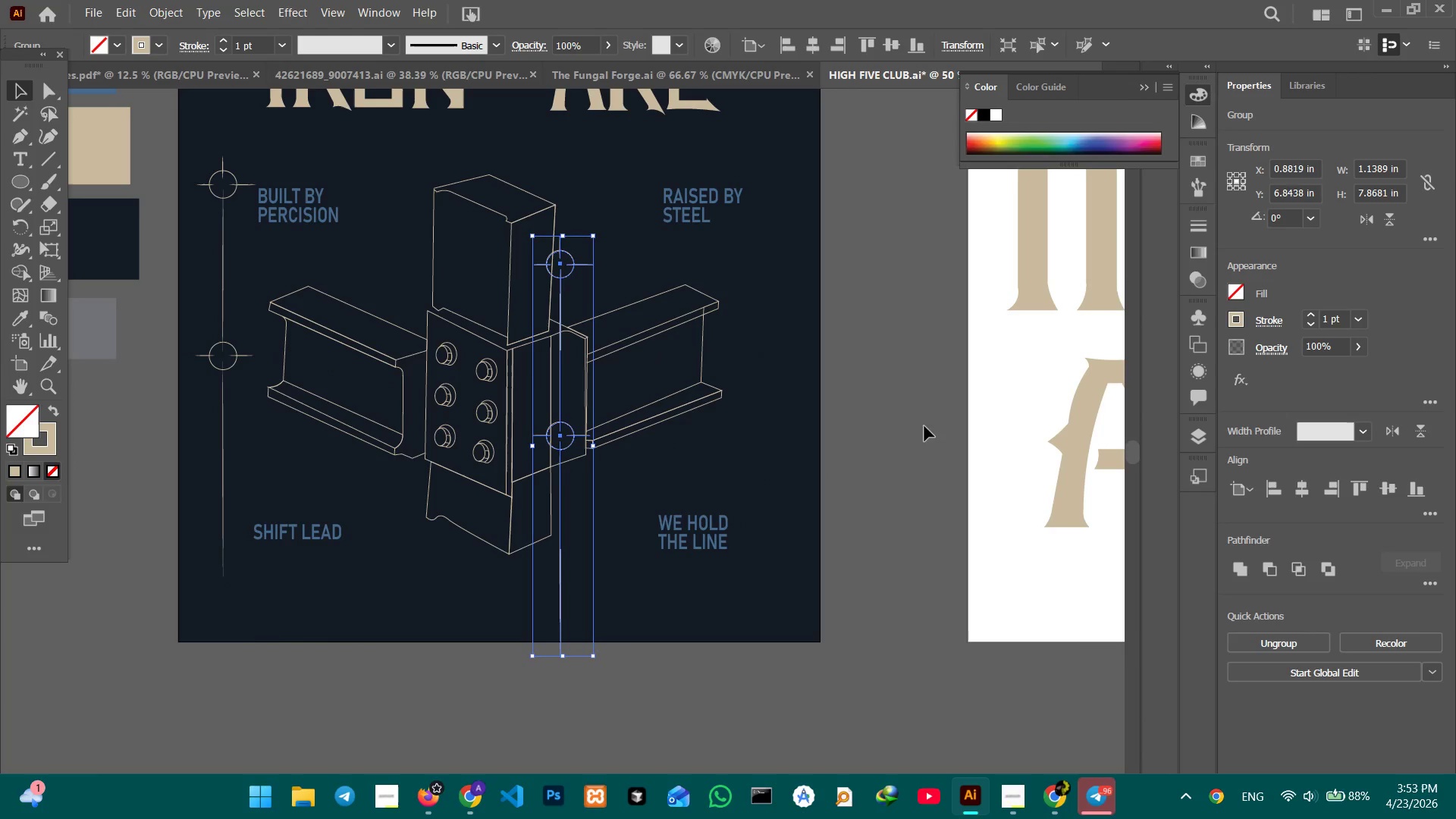 
left_click_drag(start_coordinate=[1043, 486], to_coordinate=[790, 475])
 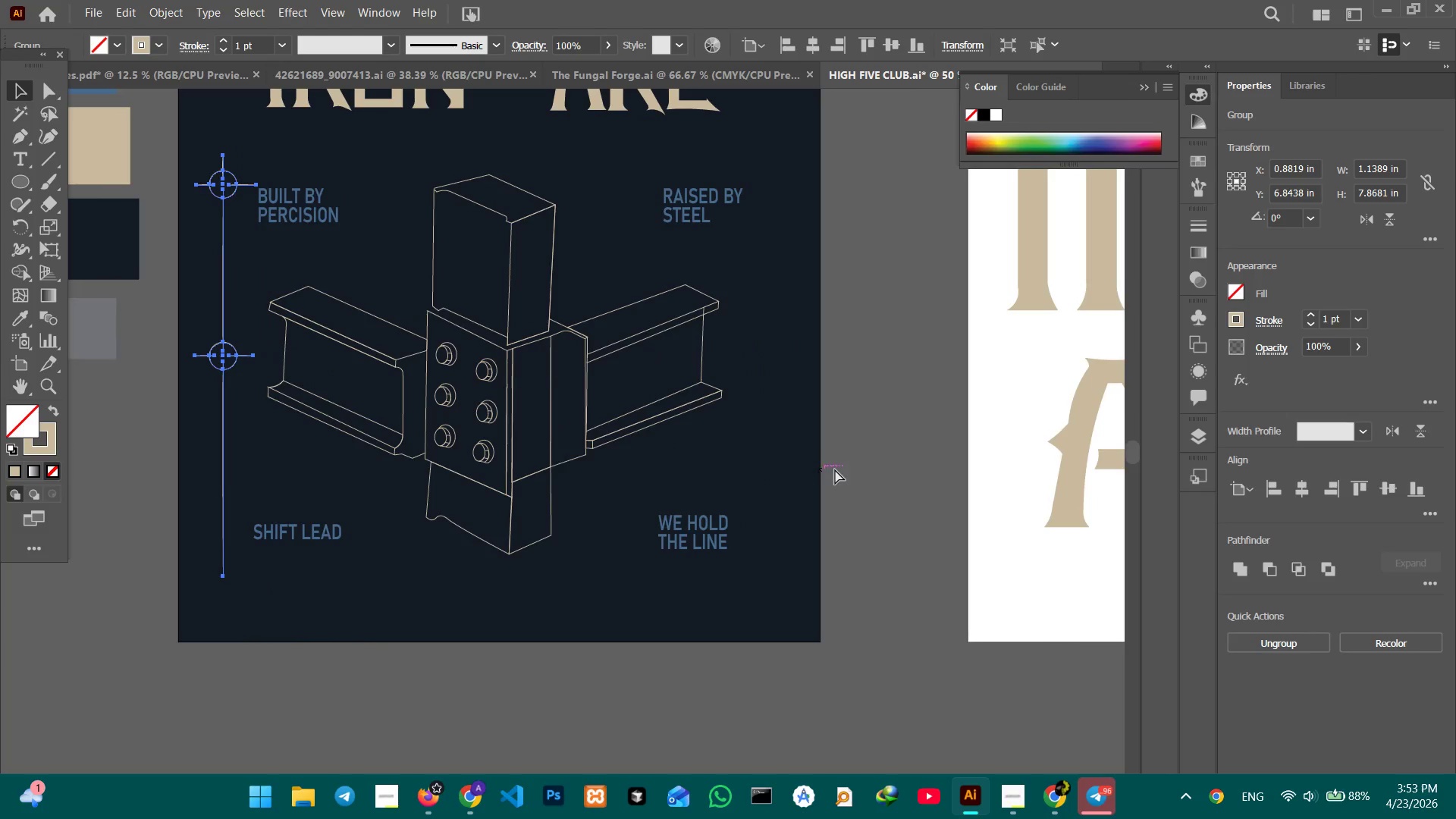 
key(Control+V)
 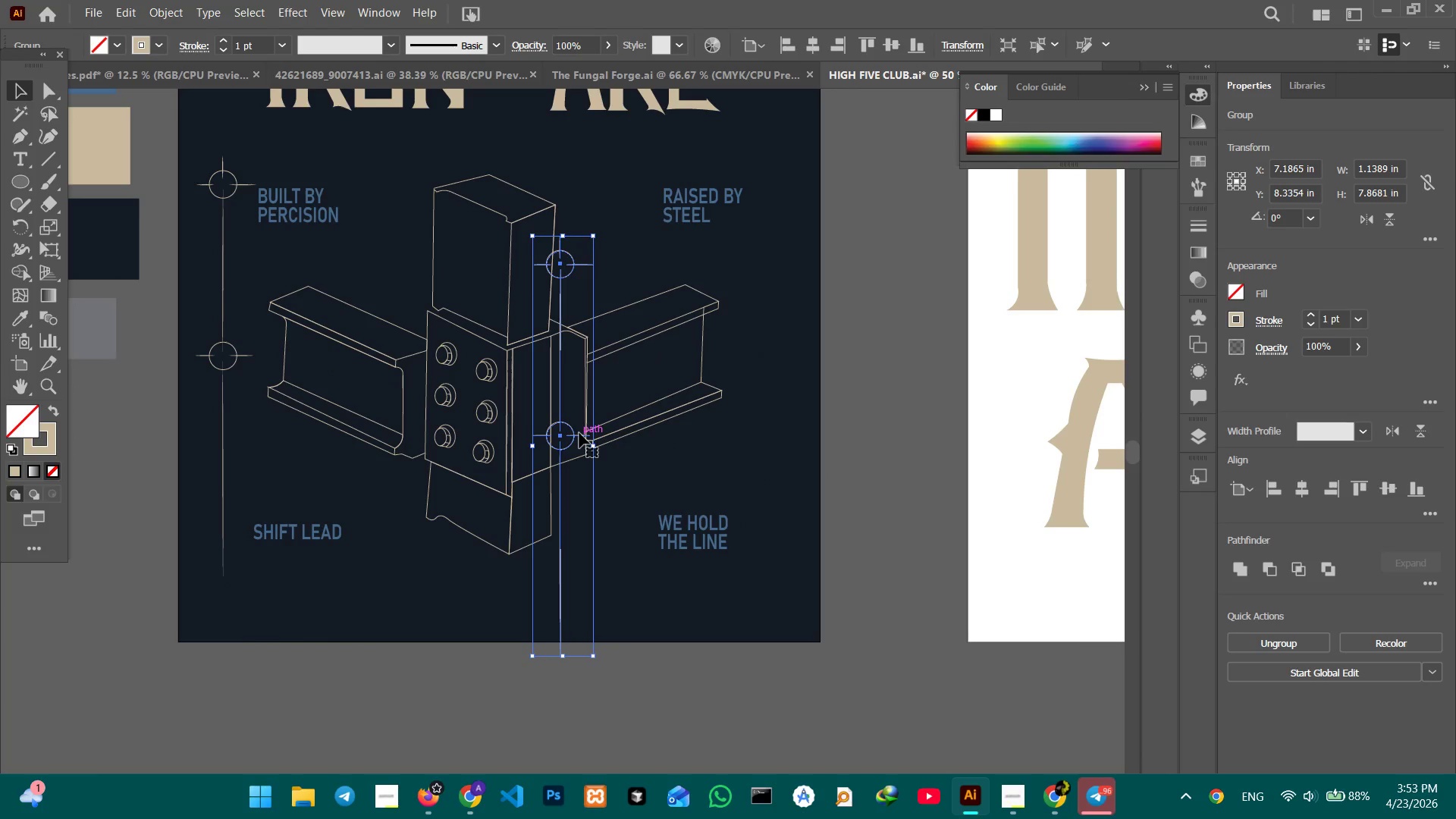 
left_click_drag(start_coordinate=[574, 436], to_coordinate=[783, 368])
 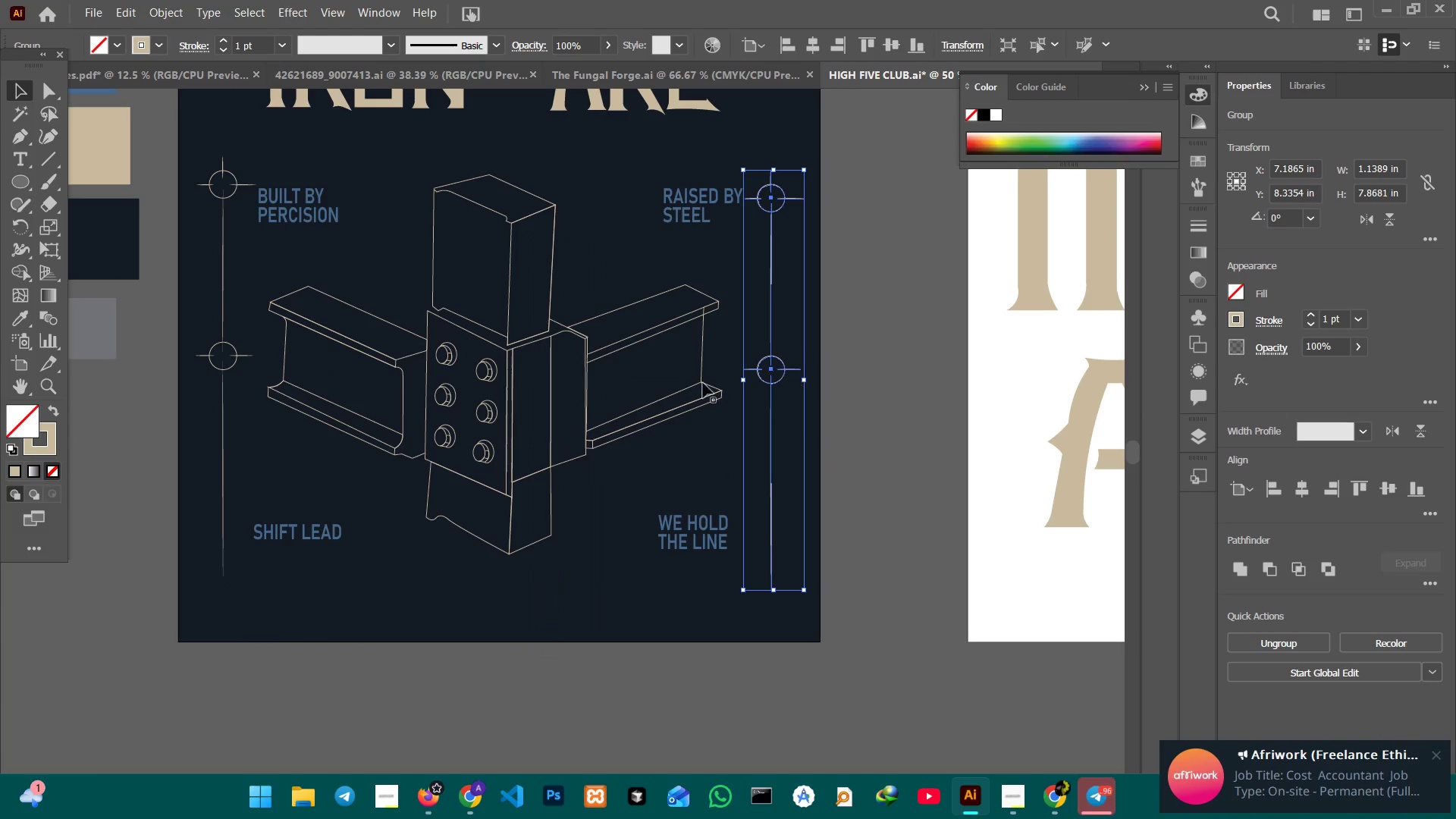 
hold_key(key=ShiftLeft, duration=1.44)
left_click([219, 366])
 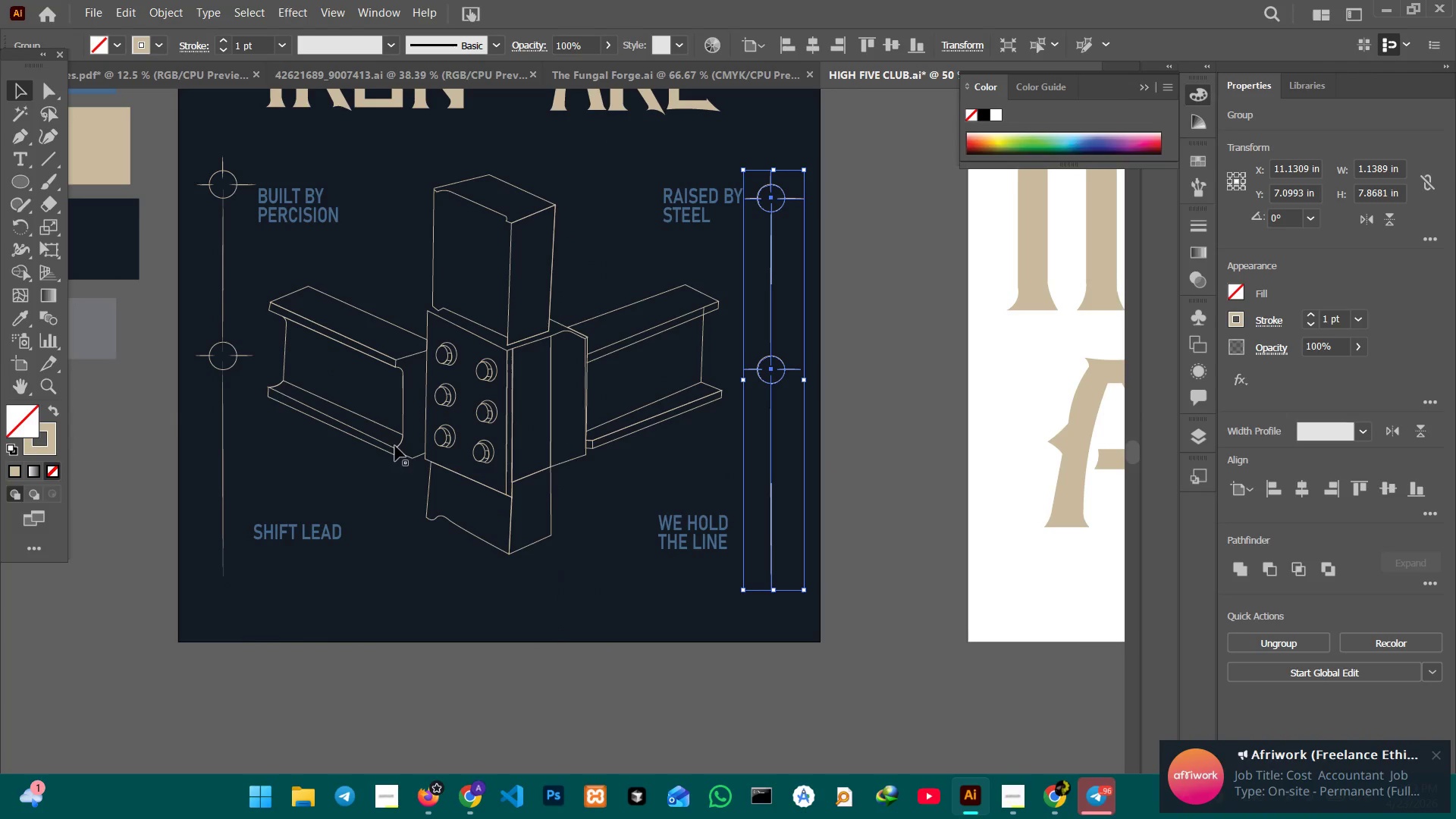 
hold_key(key=ShiftLeft, duration=1.28)
left_click([224, 340])
 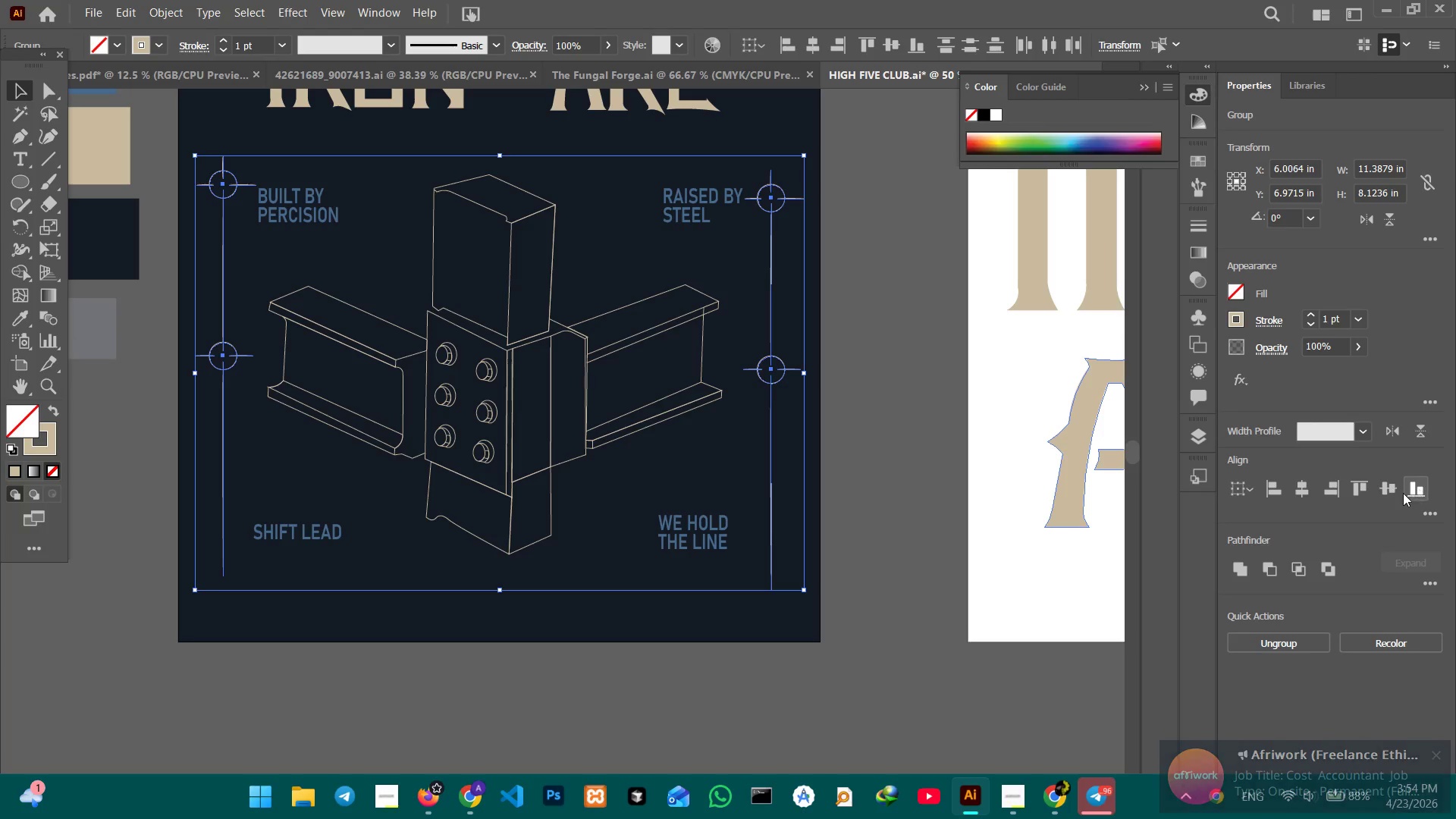 
left_click([1388, 491])
 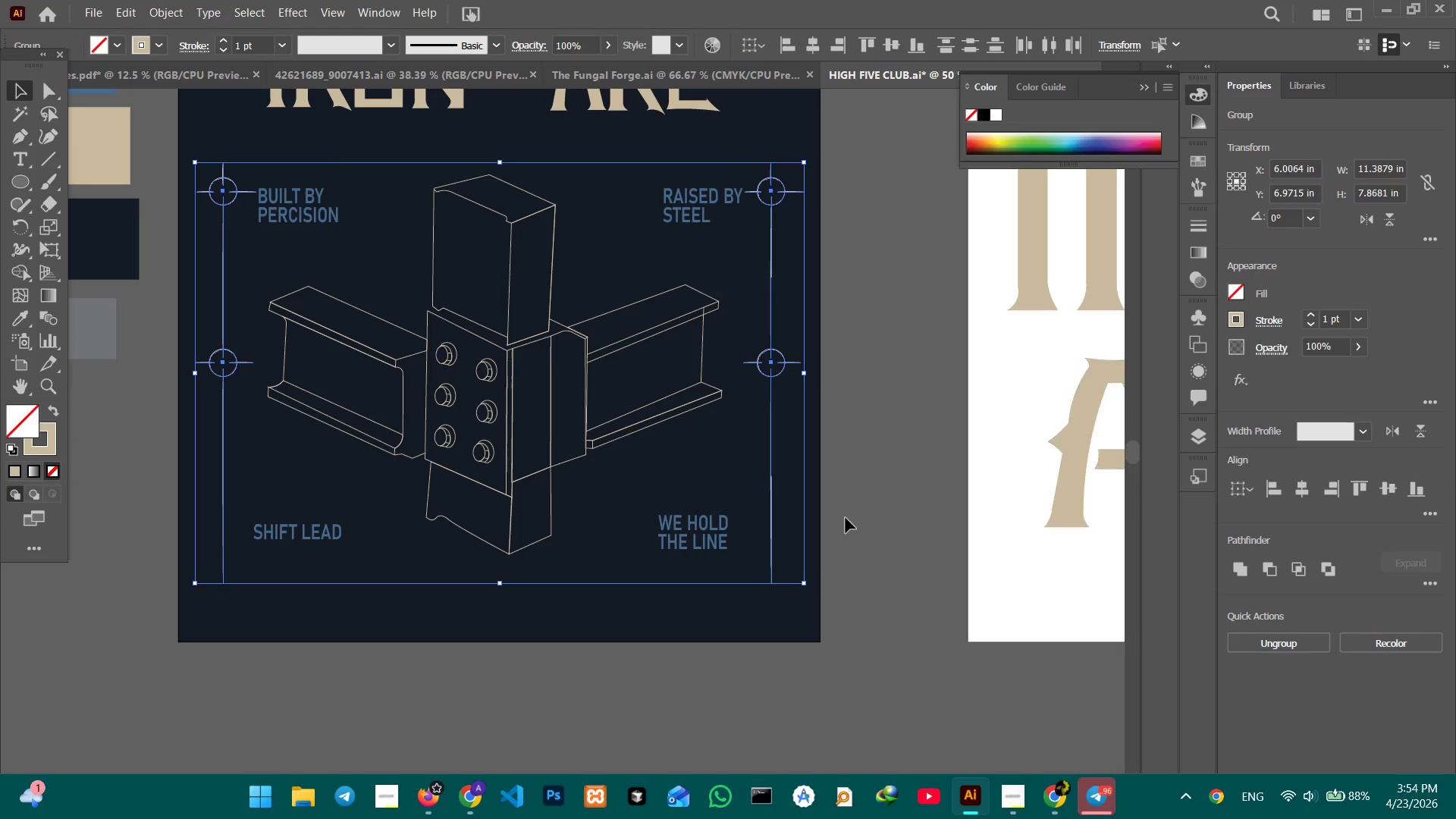 
left_click([865, 517])
 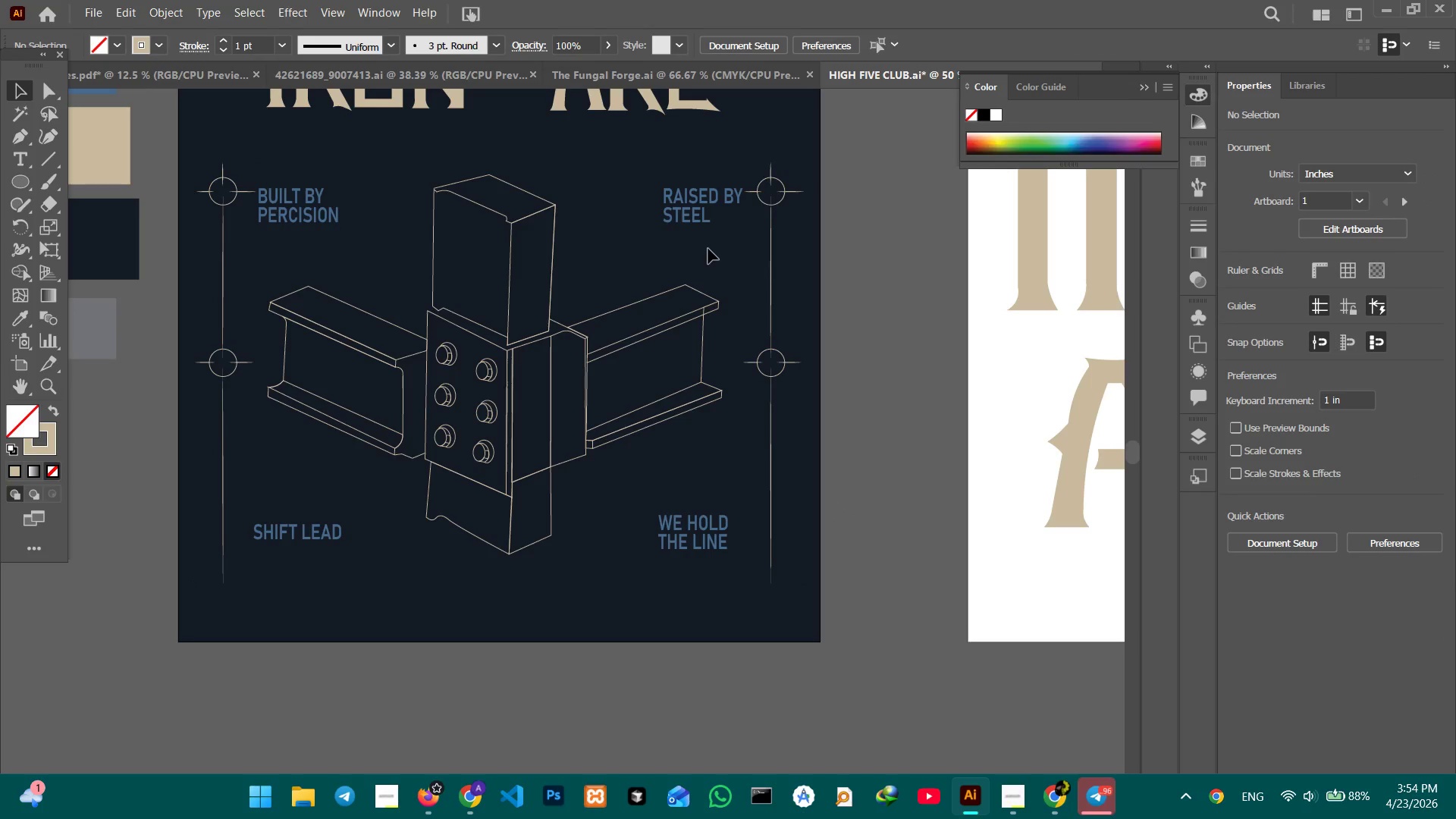 
left_click([691, 223])
 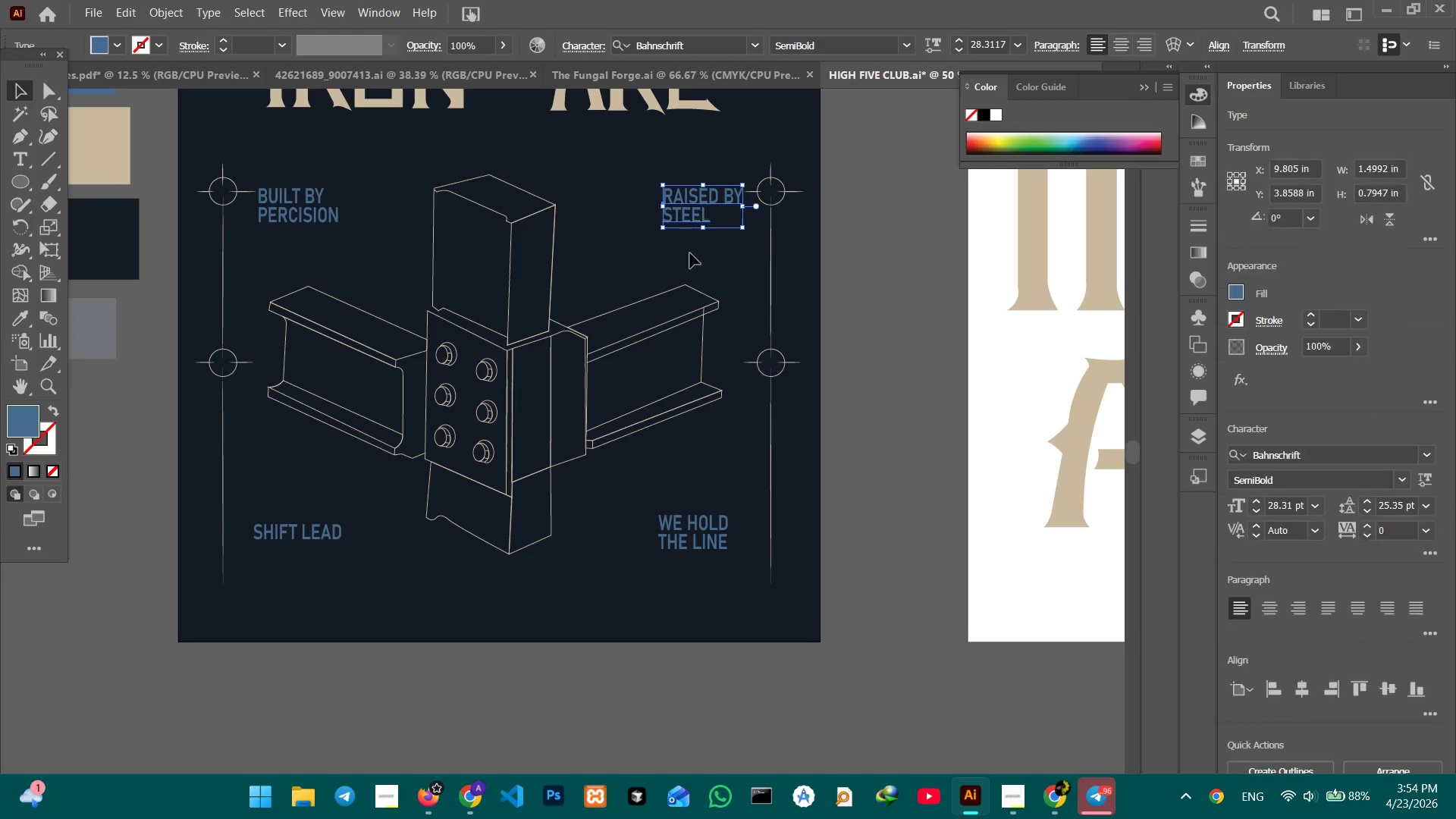 
hold_key(key=ShiftLeft, duration=0.94)
left_click([682, 527])
 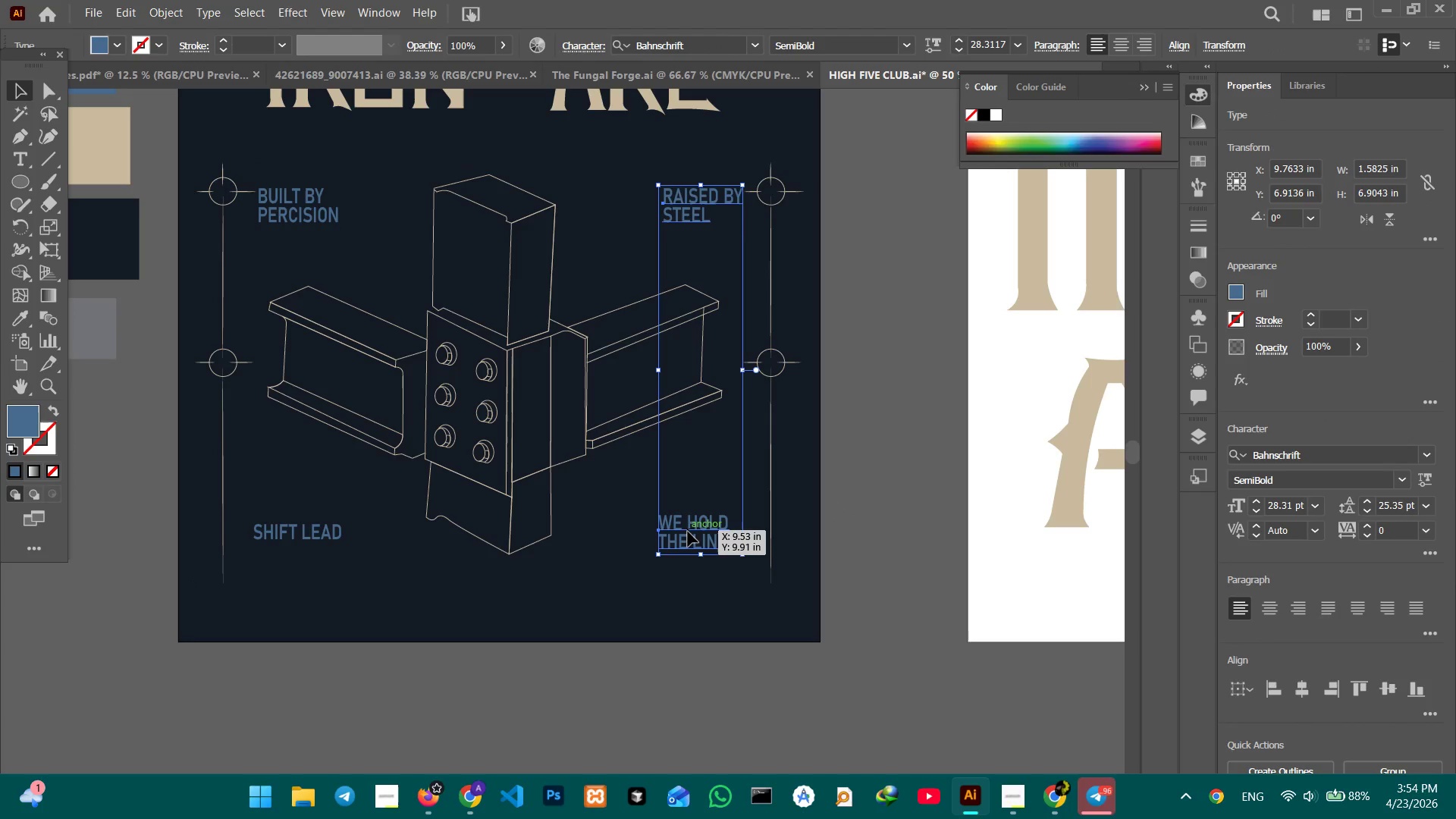 
left_click_drag(start_coordinate=[688, 532], to_coordinate=[659, 525])
 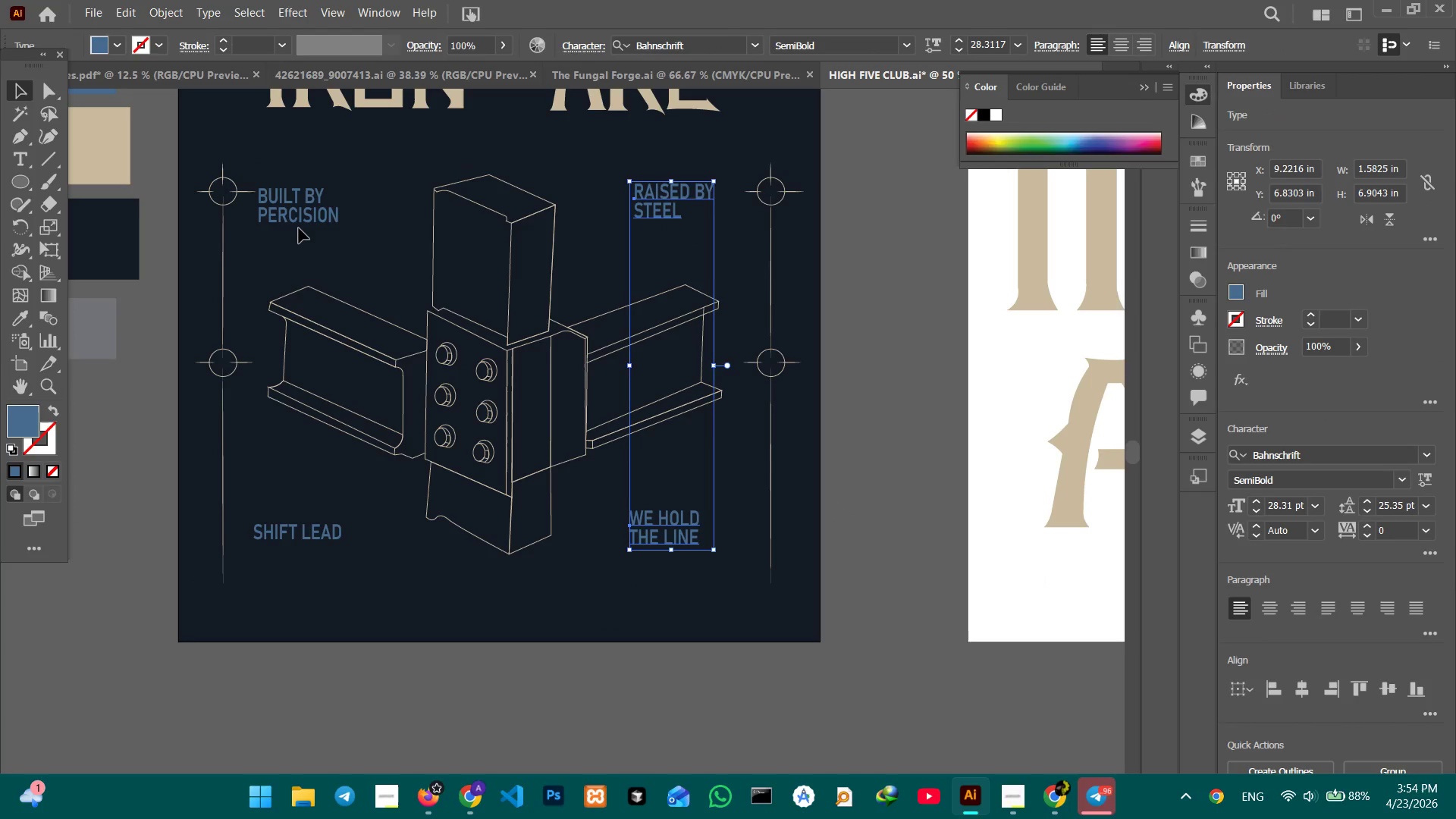 
left_click([301, 216])
 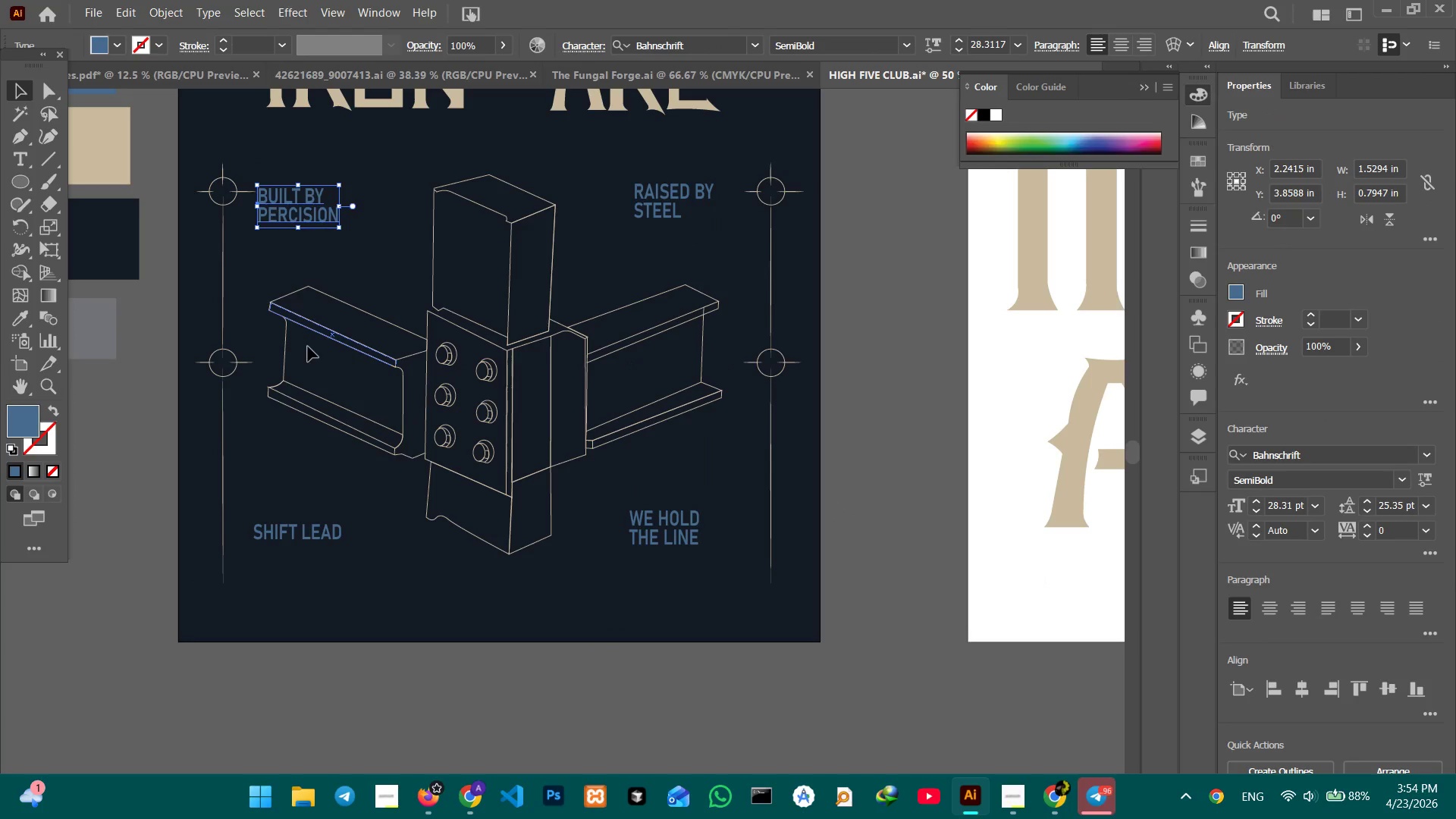 
hold_key(key=ShiftLeft, duration=0.91)
left_click([310, 526])
 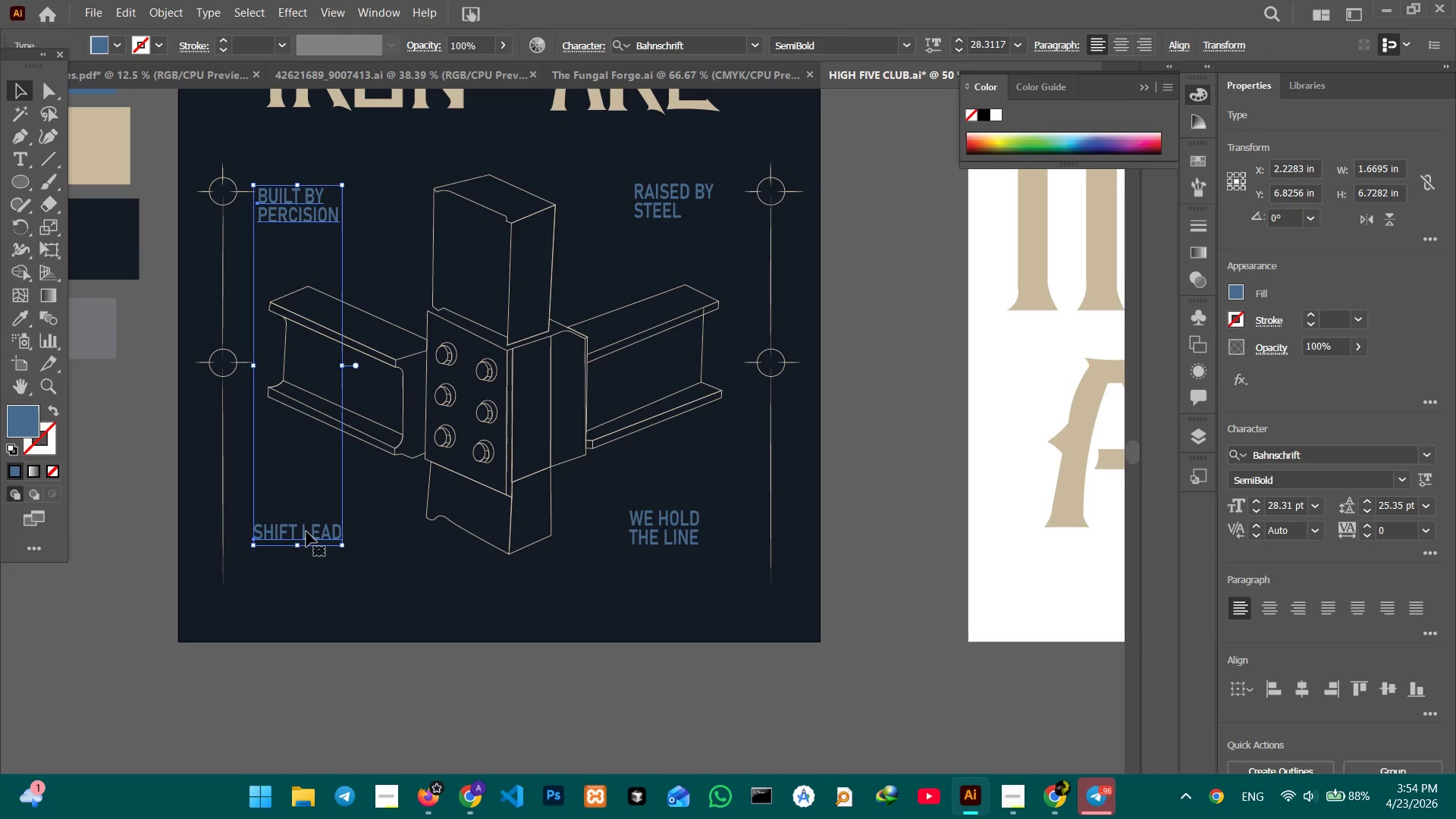 
left_click_drag(start_coordinate=[306, 532], to_coordinate=[327, 529])
 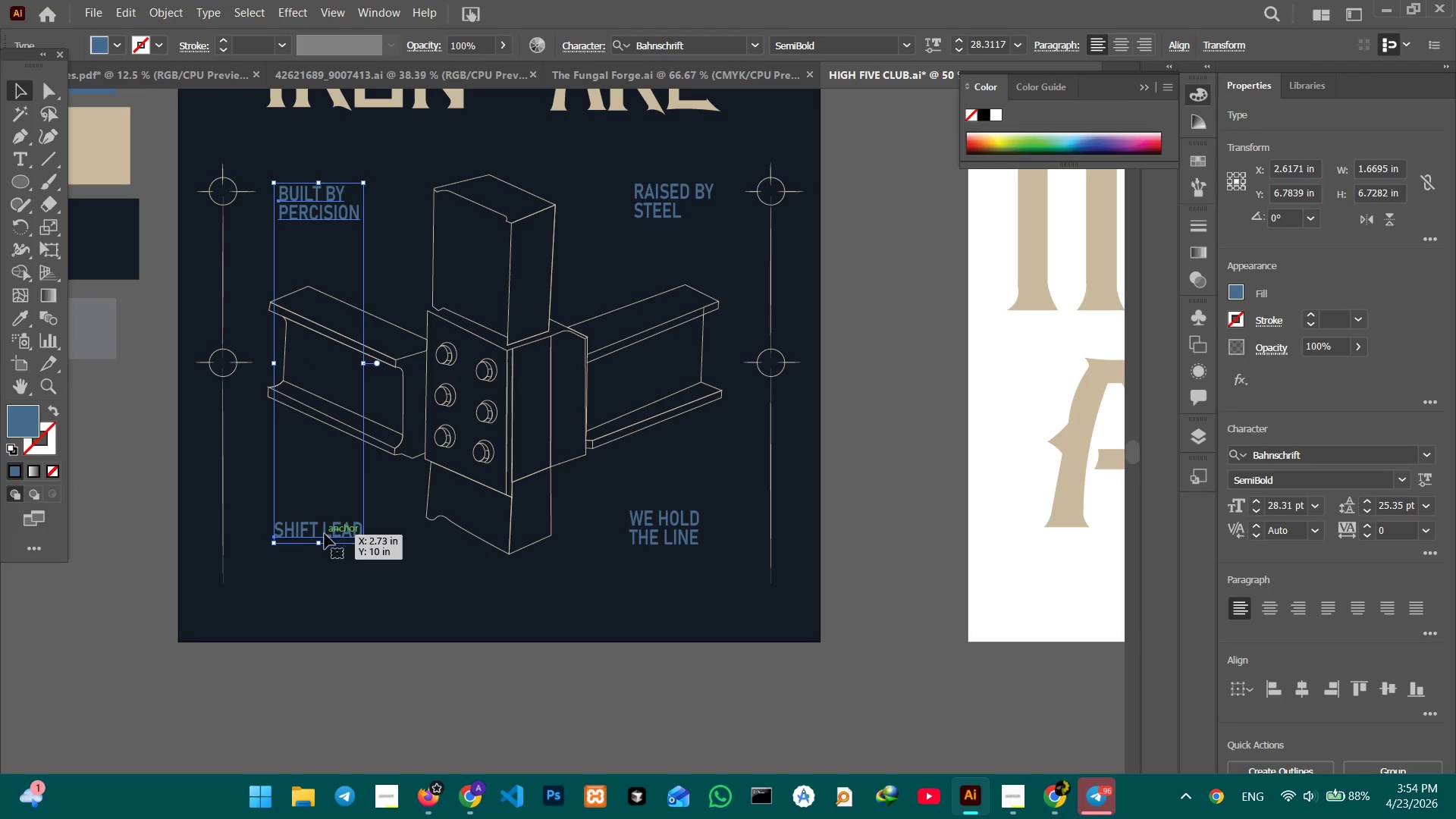 
left_click_drag(start_coordinate=[325, 534], to_coordinate=[312, 535])
 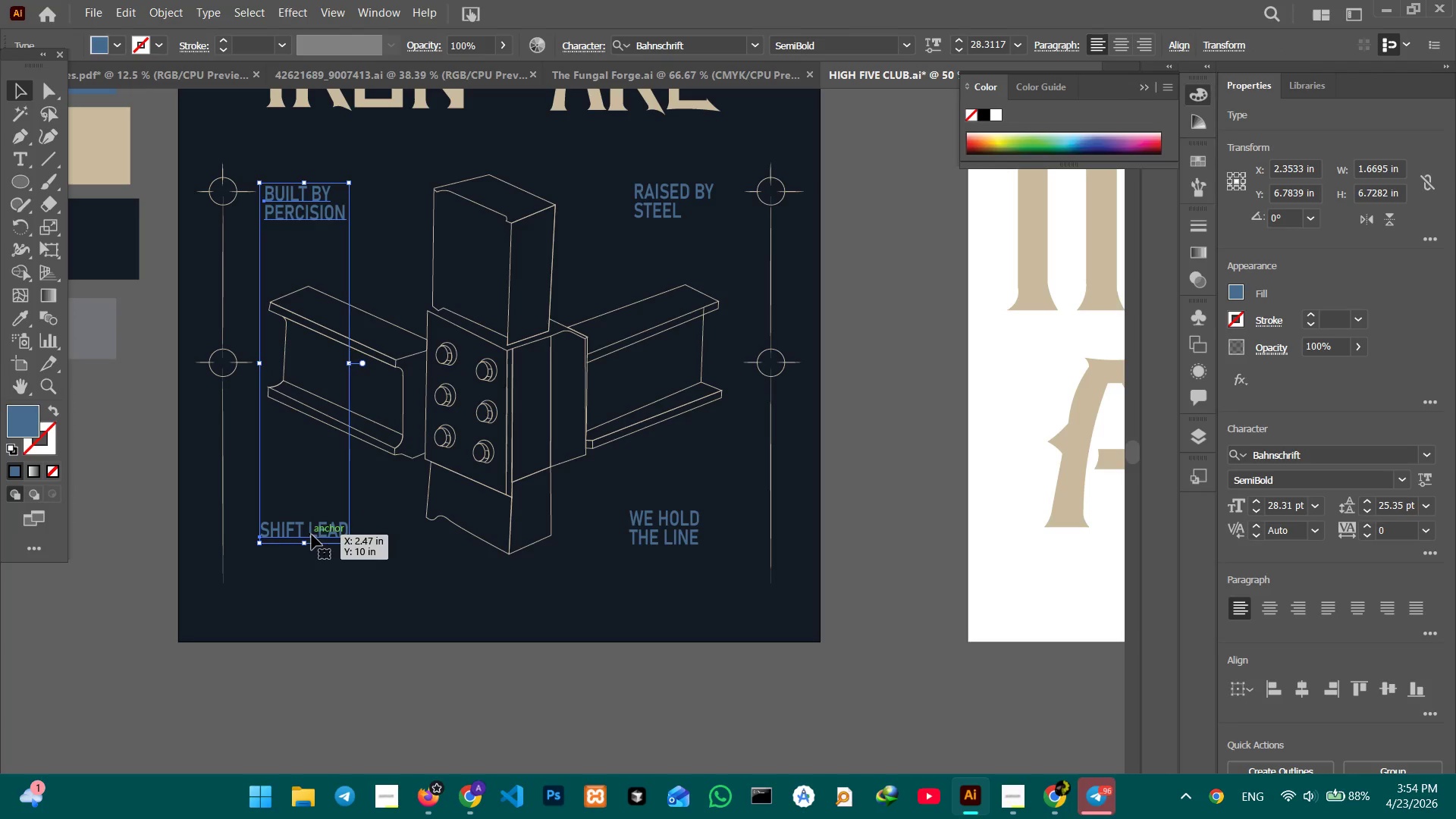 
left_click_drag(start_coordinate=[312, 535], to_coordinate=[322, 537])
 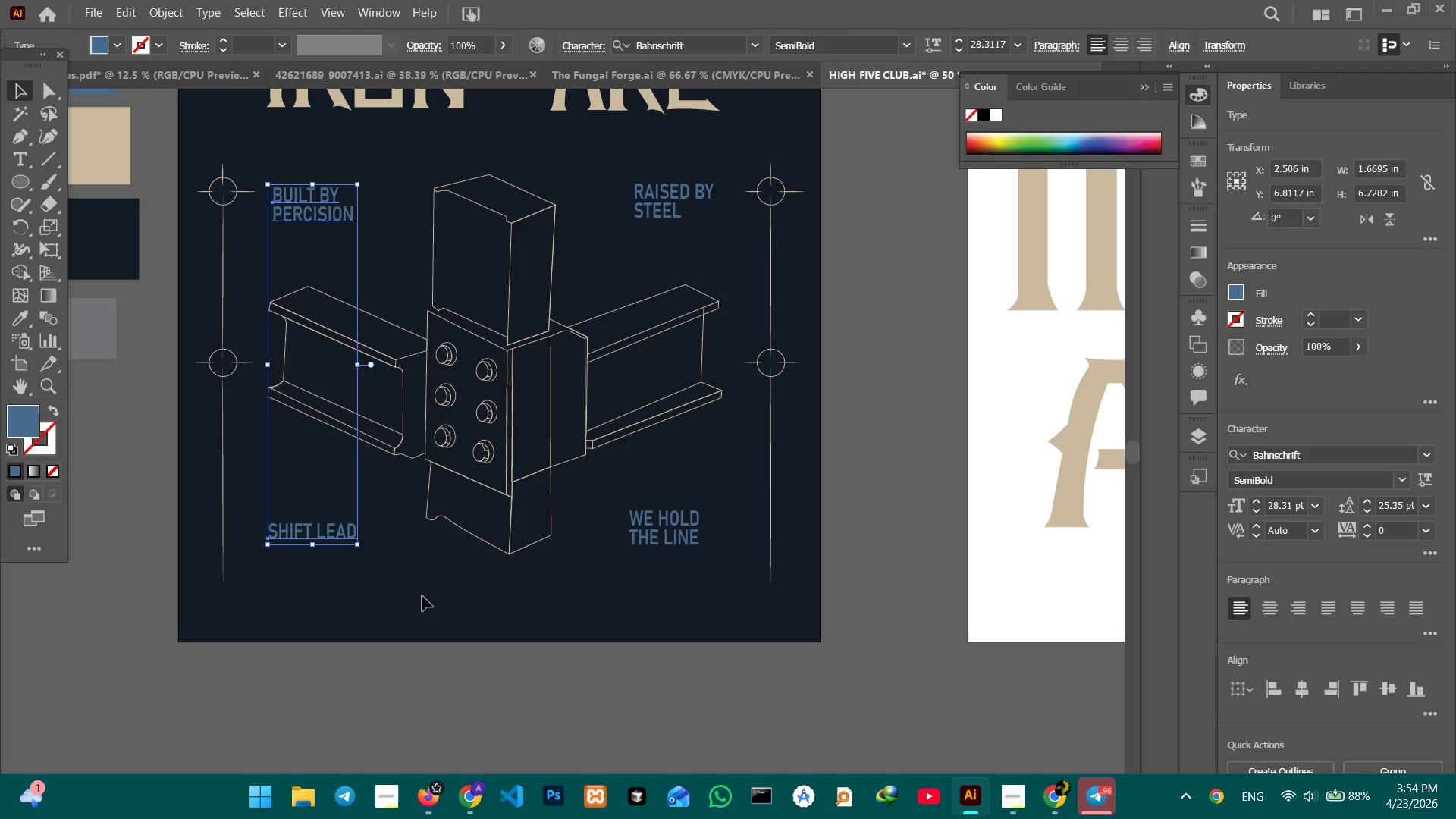 
left_click([425, 598])
 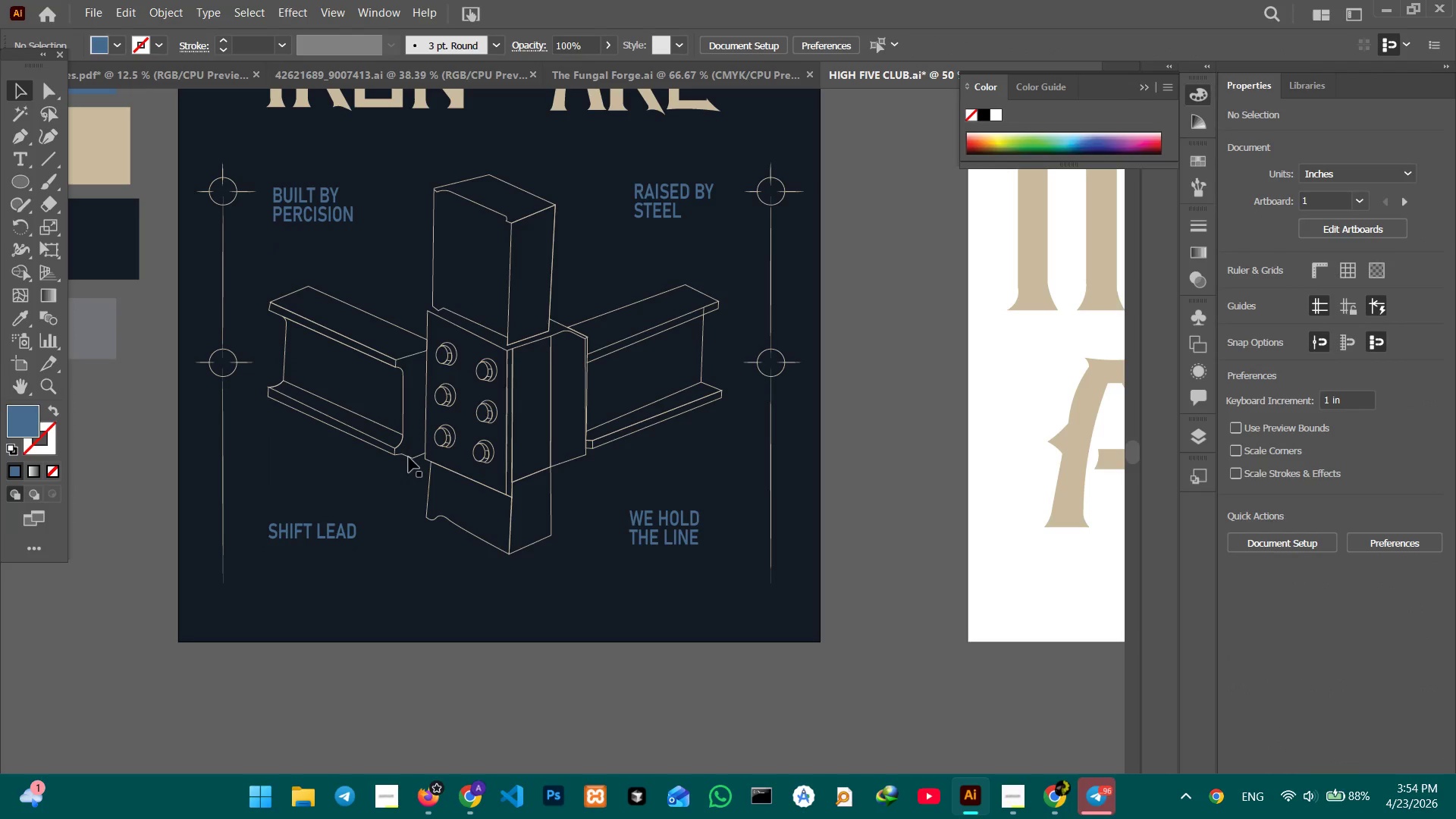 
hold_key(key=ShiftLeft, duration=1.8)
left_click([331, 209])
 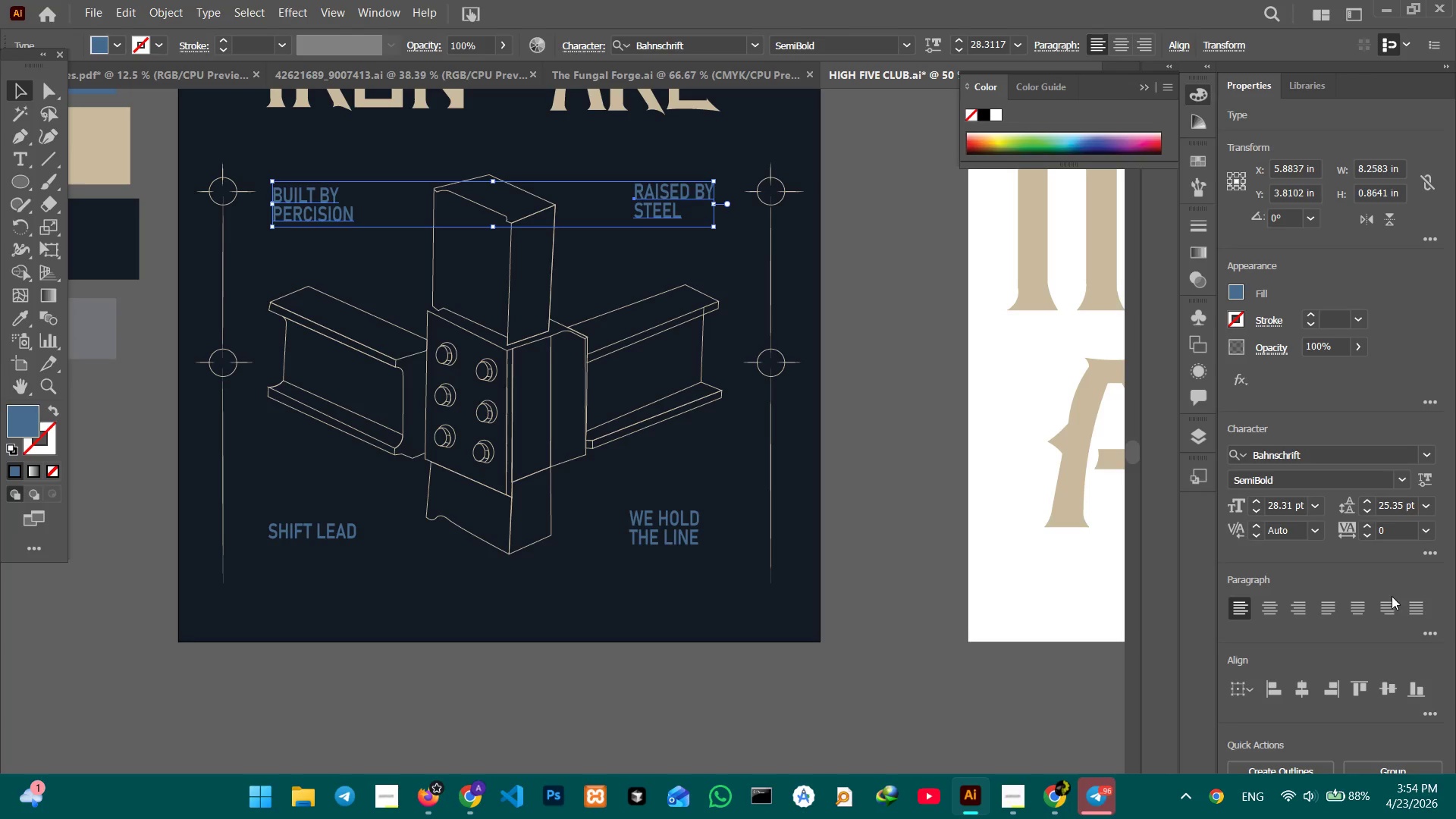 
left_click([1400, 684])
 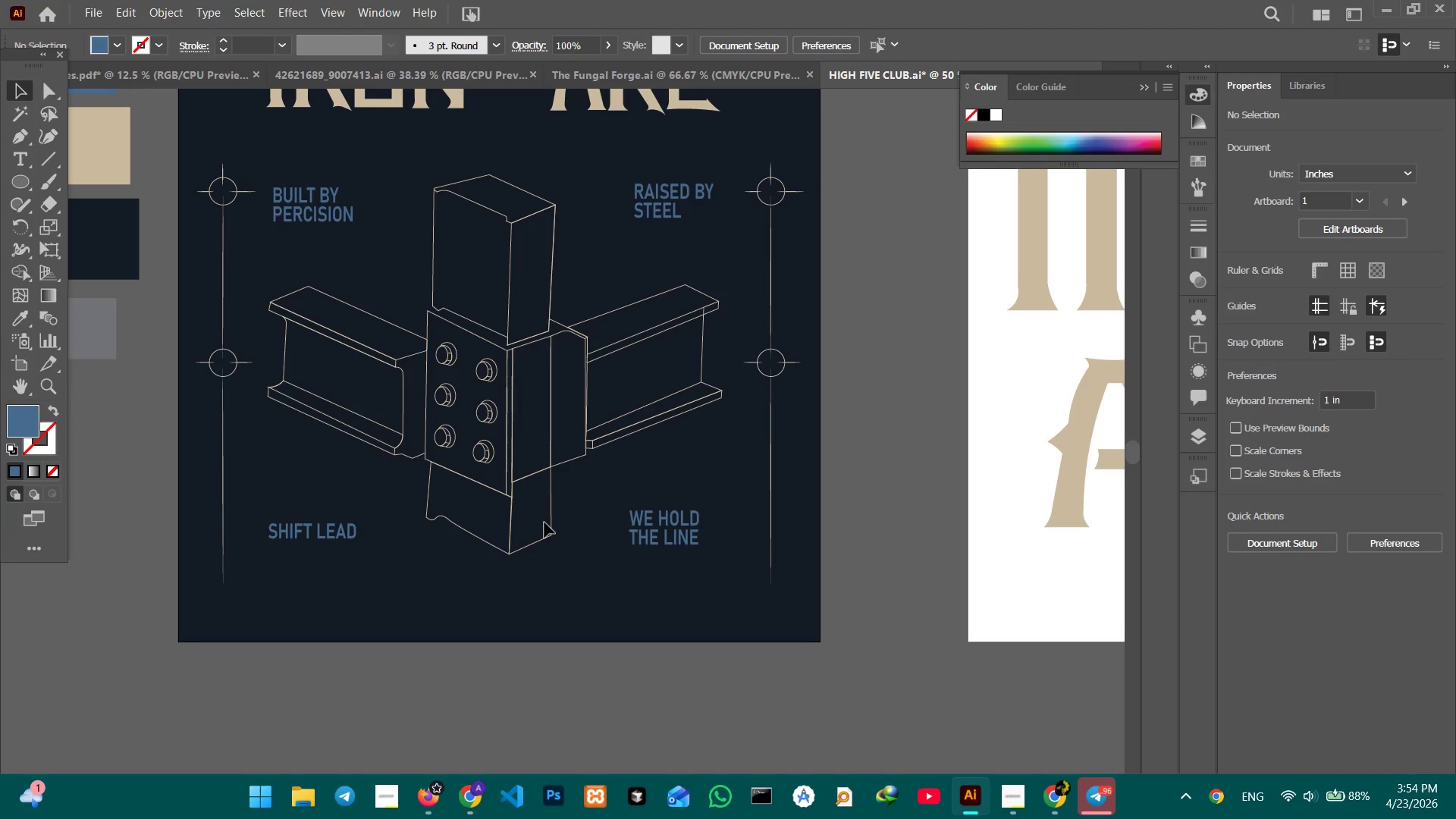 
wait(9.06)
 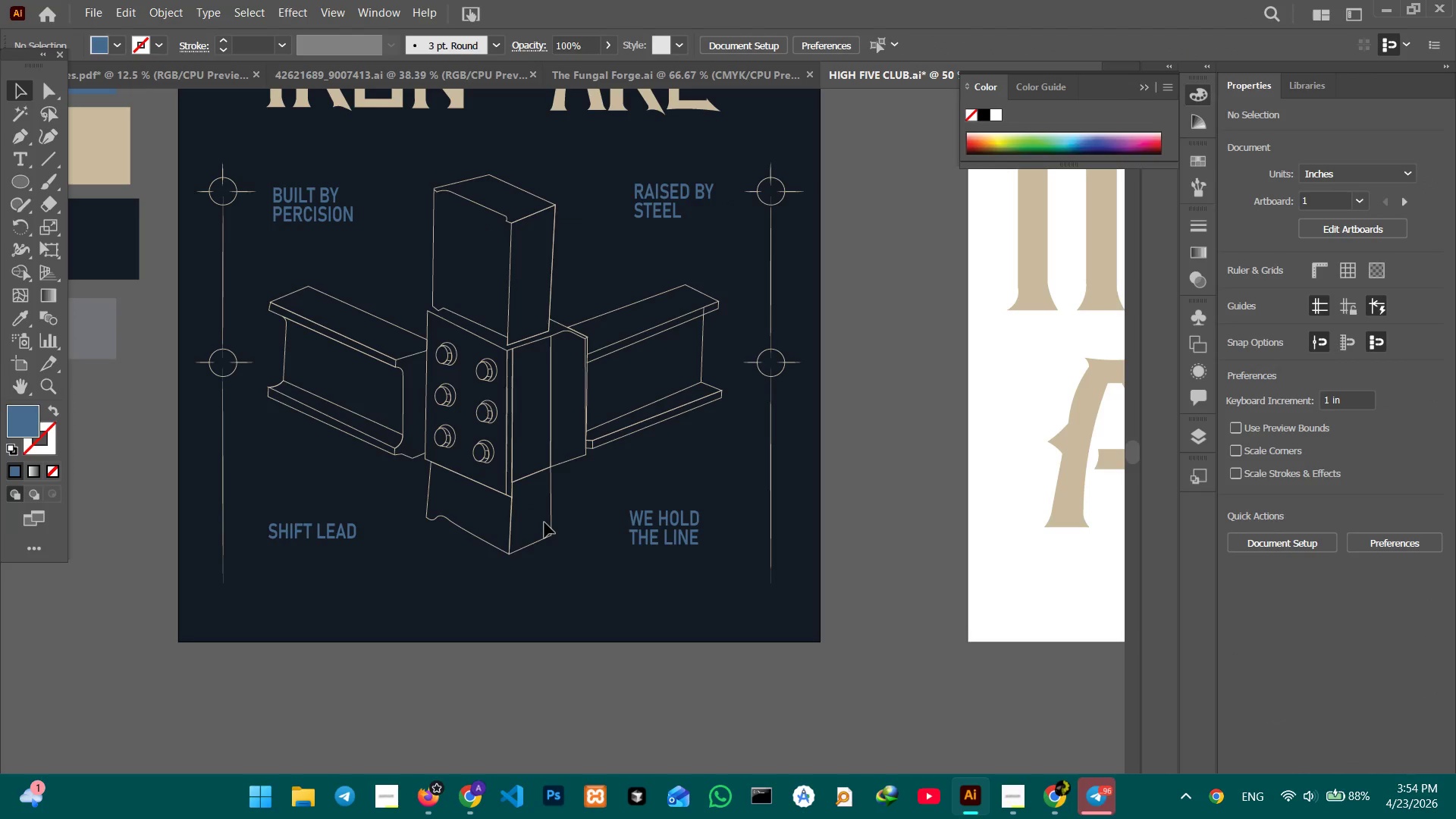 
mouse_move([19, 144])
 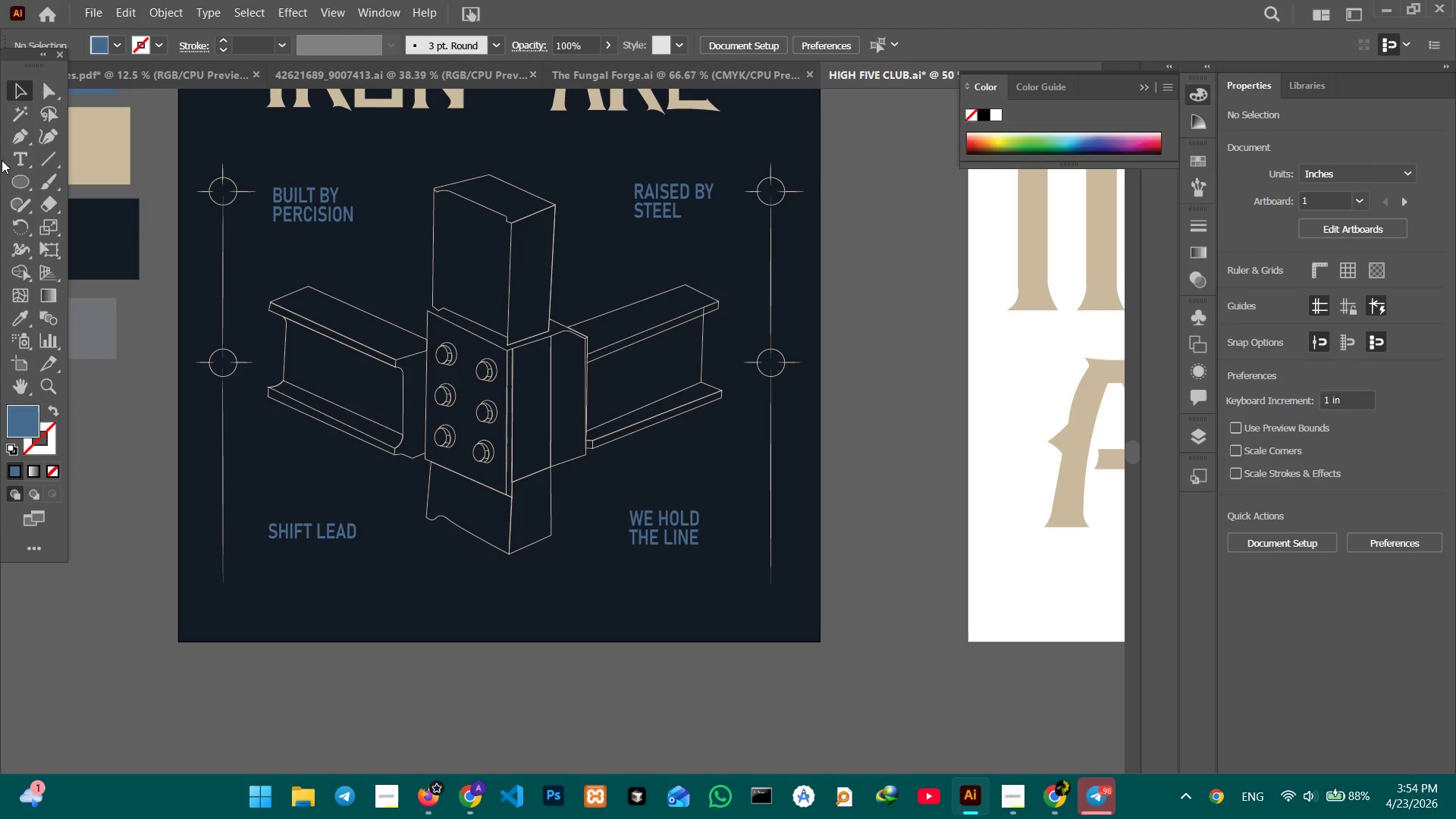 
left_click([50, 157])
 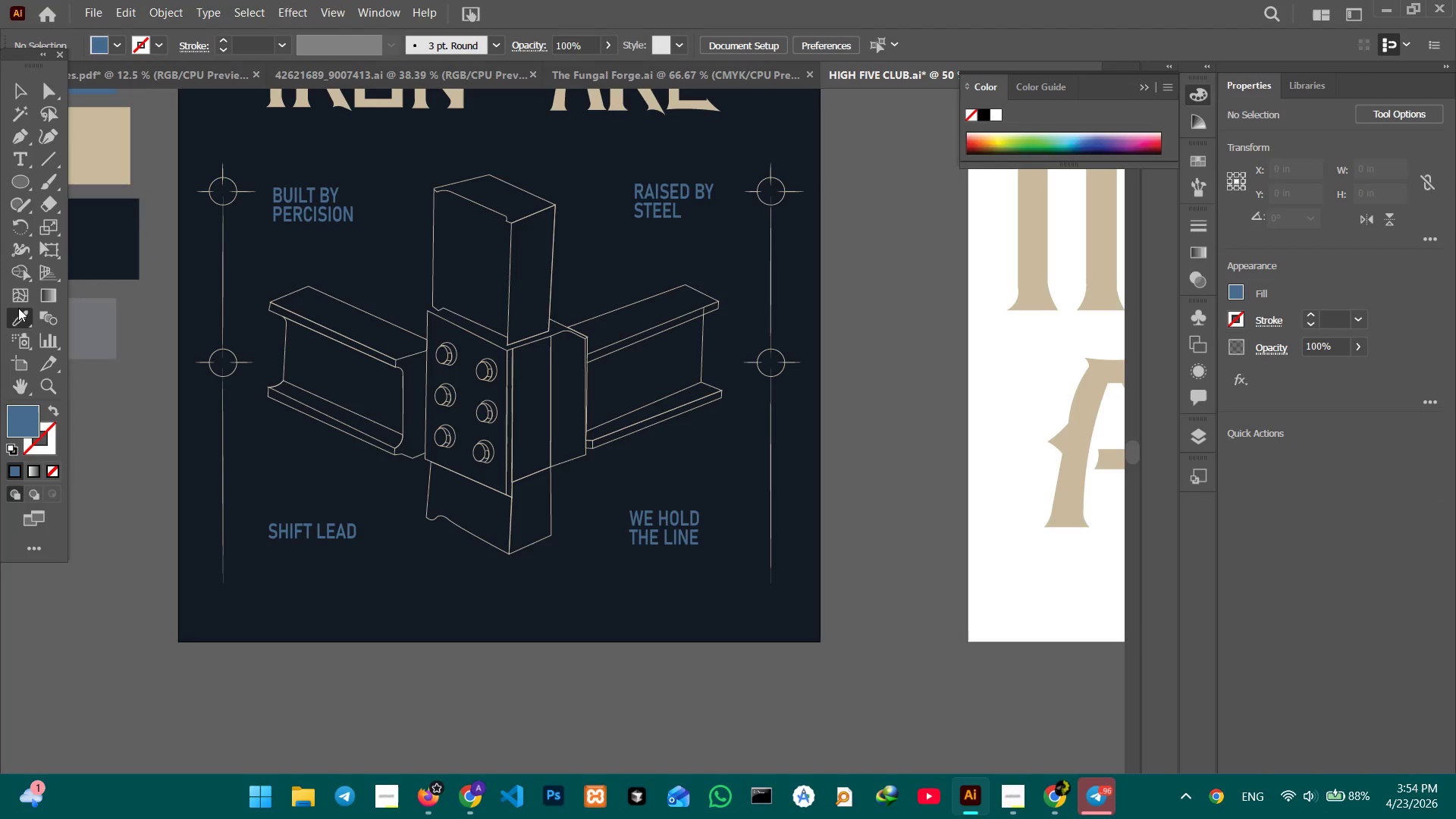 
double_click([104, 171])
 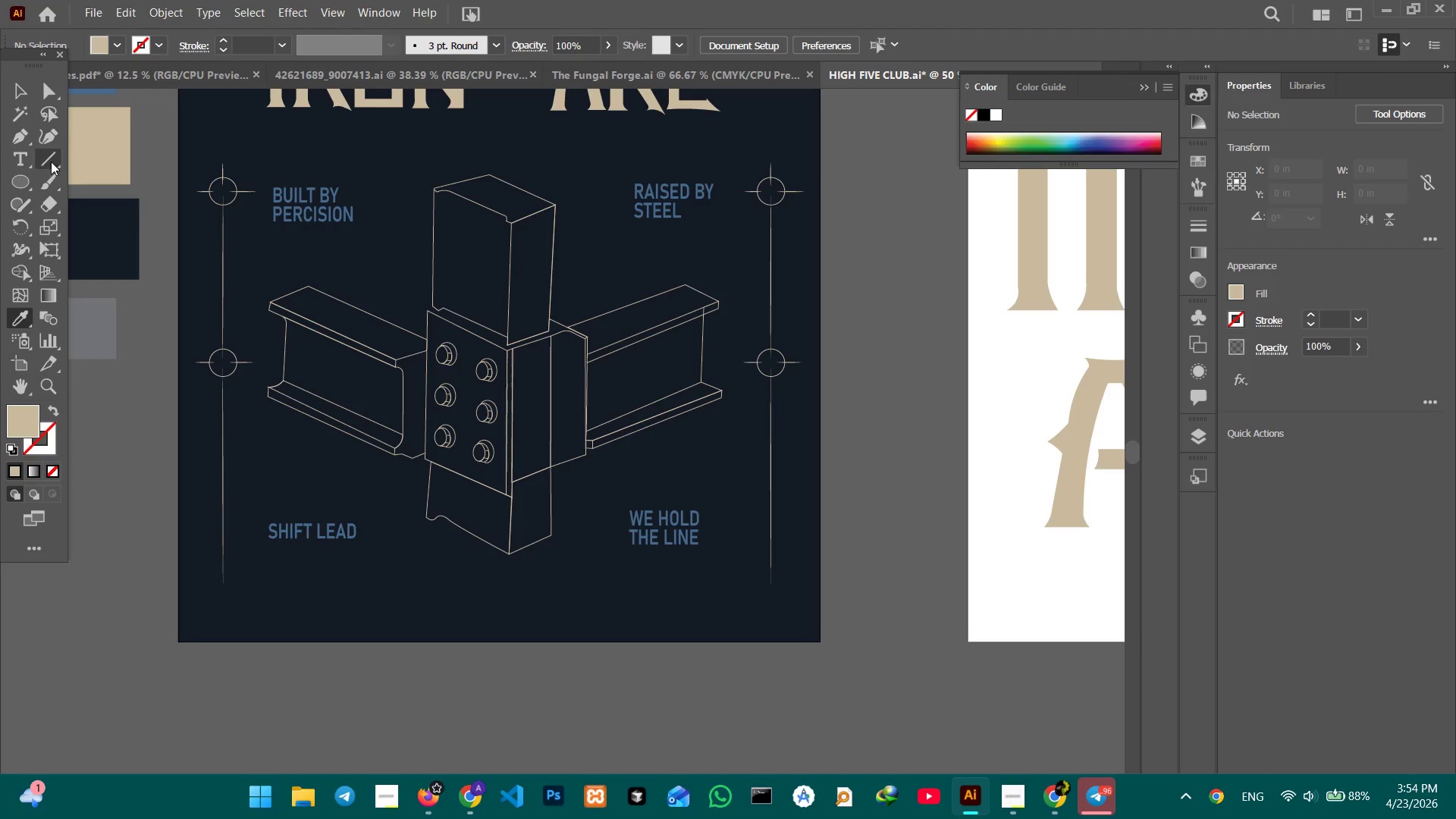 
left_click([51, 162])
 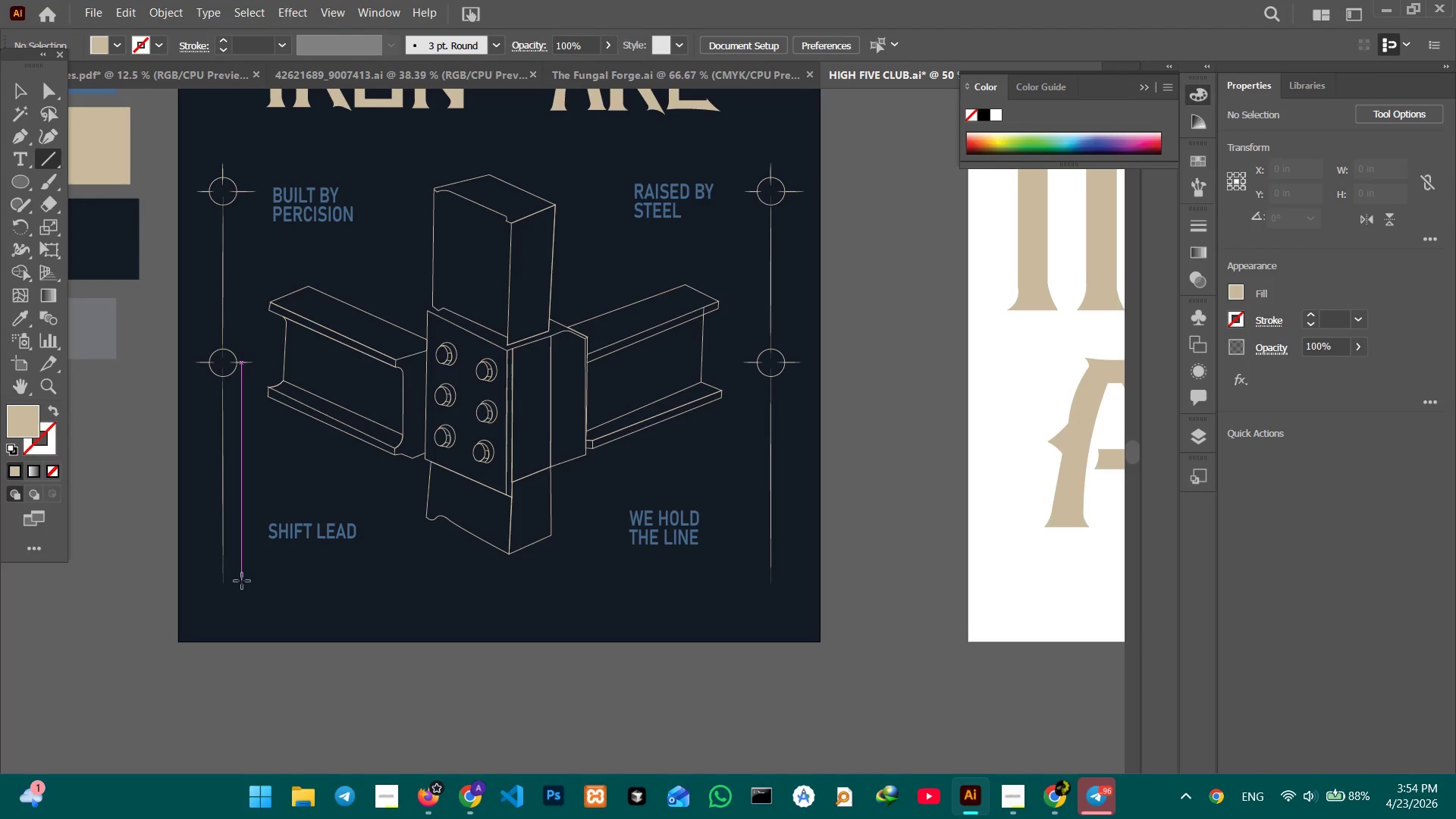 
left_click_drag(start_coordinate=[242, 581], to_coordinate=[476, 594])
 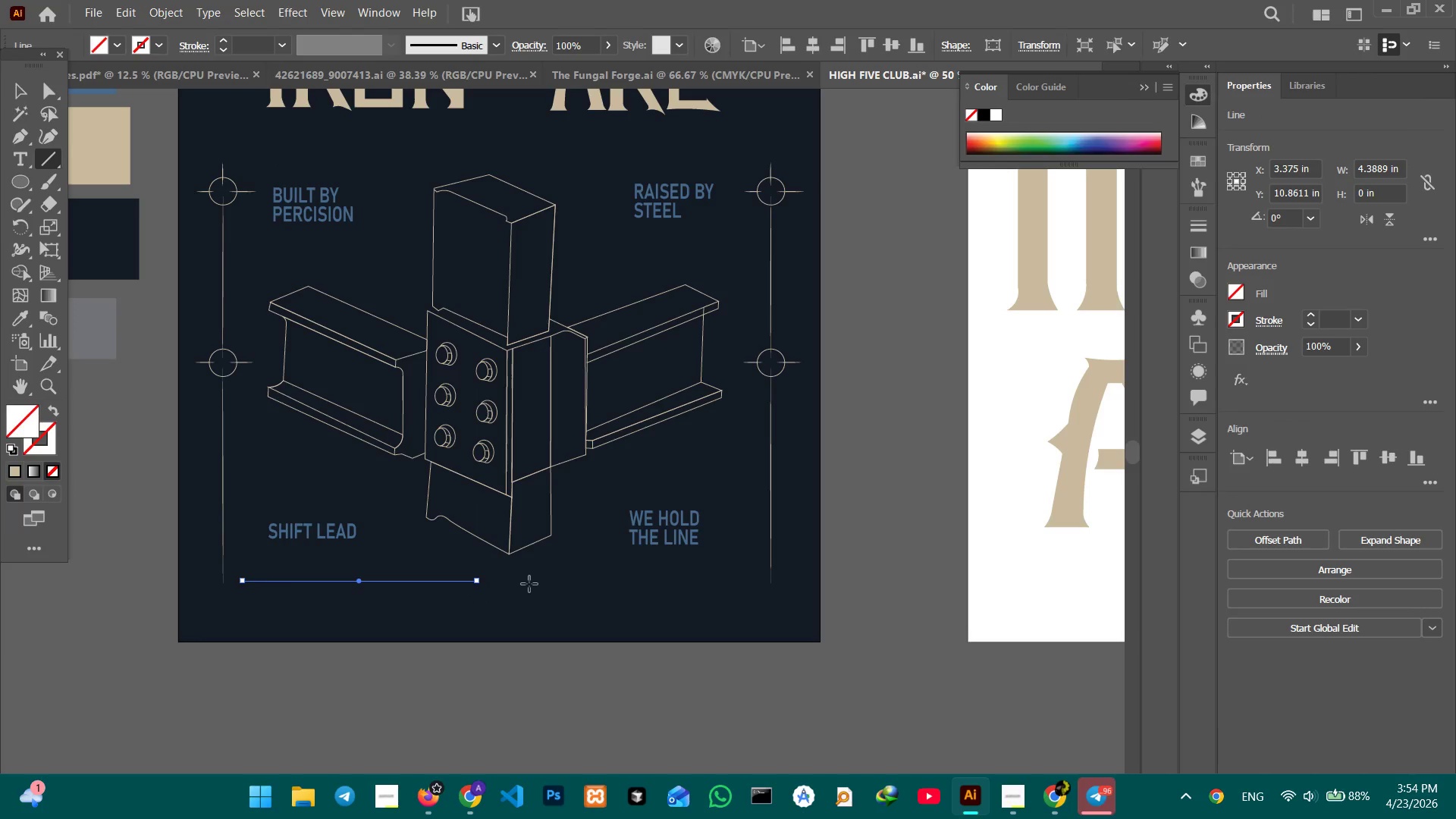 
hold_key(key=ShiftLeft, duration=4.16)
 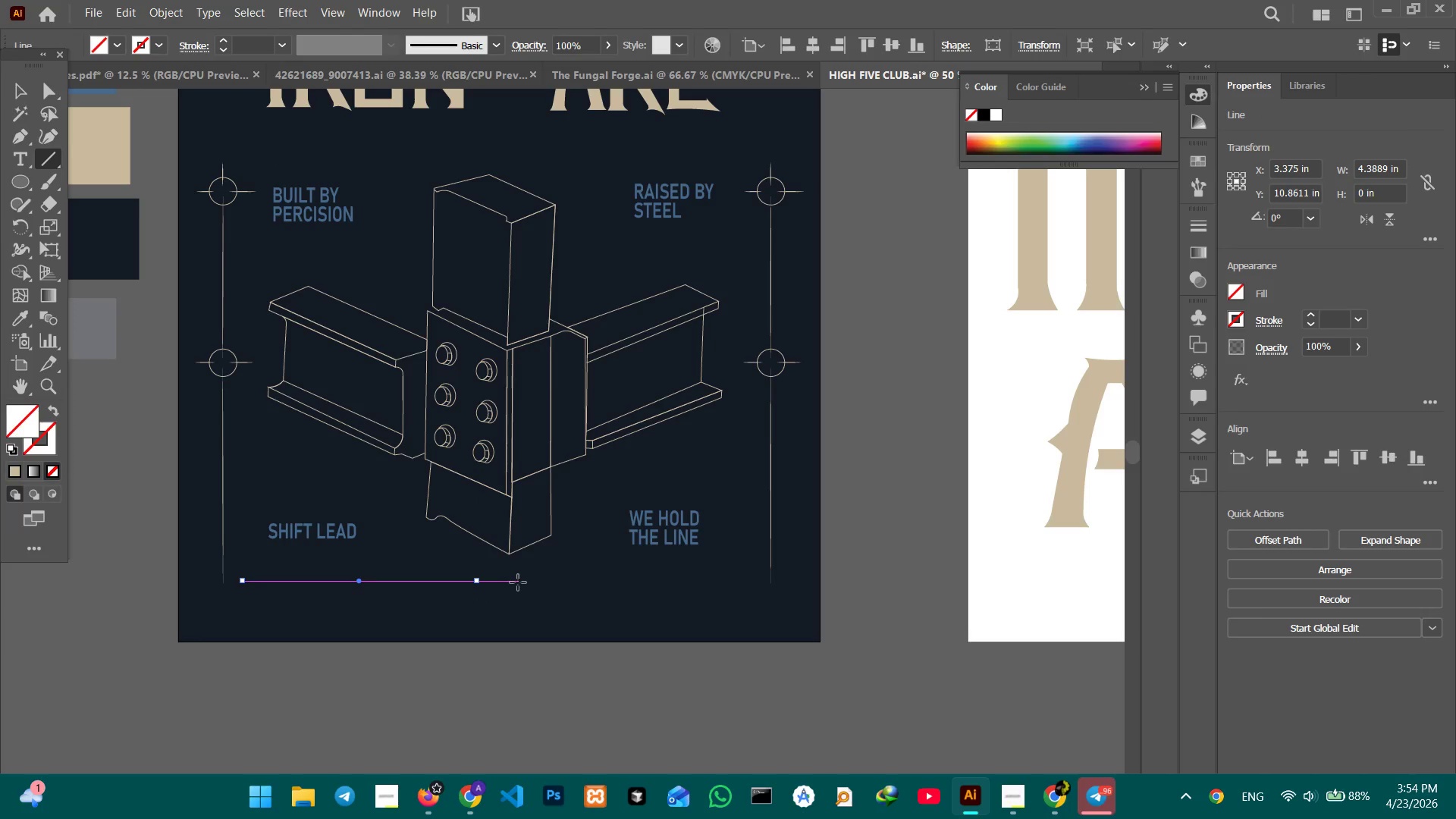 
left_click_drag(start_coordinate=[518, 582], to_coordinate=[742, 583])
 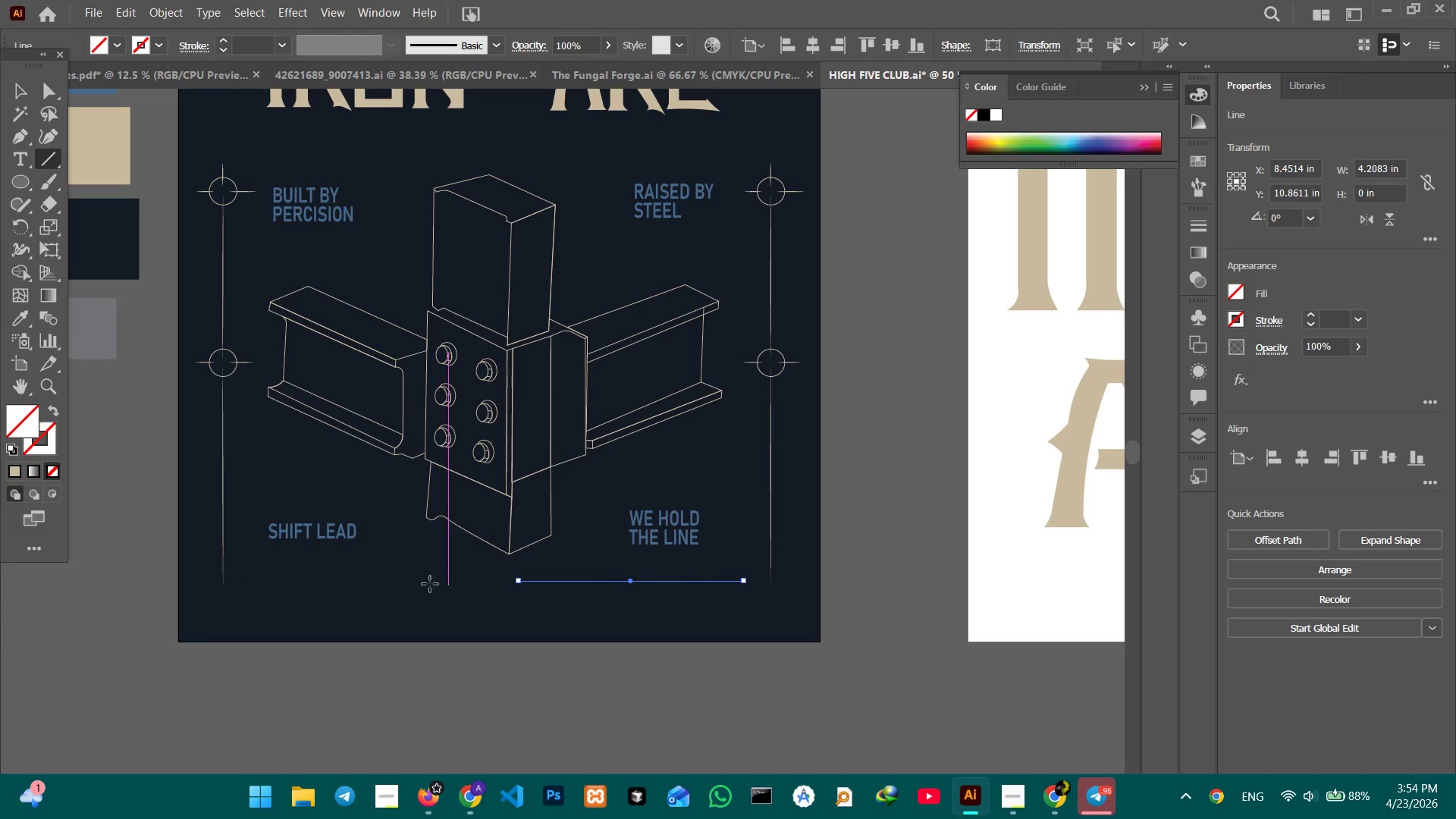 
hold_key(key=ShiftLeft, duration=2.7)
 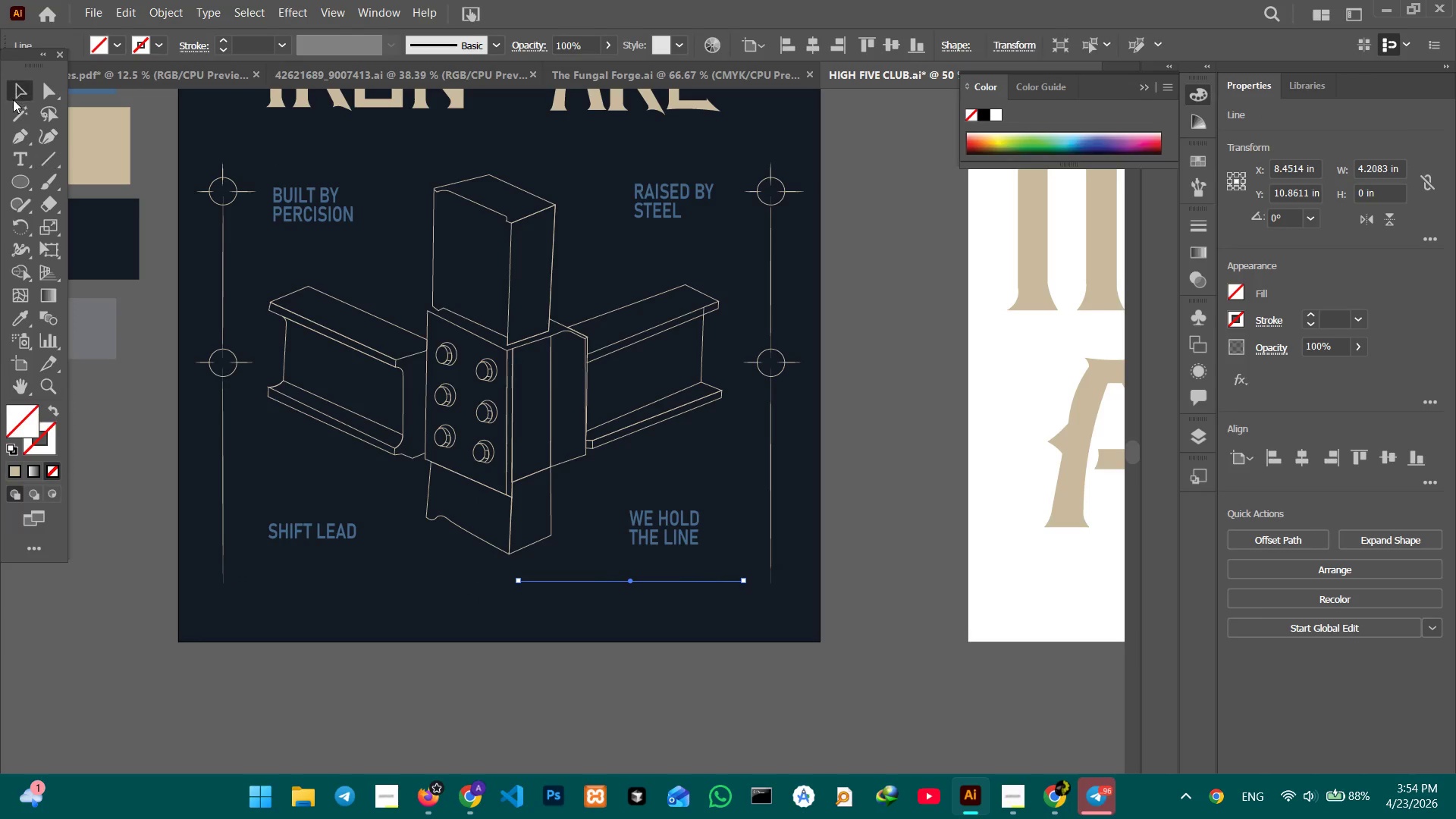 
hold_key(key=ShiftLeft, duration=1.03)
left_click([389, 582])
 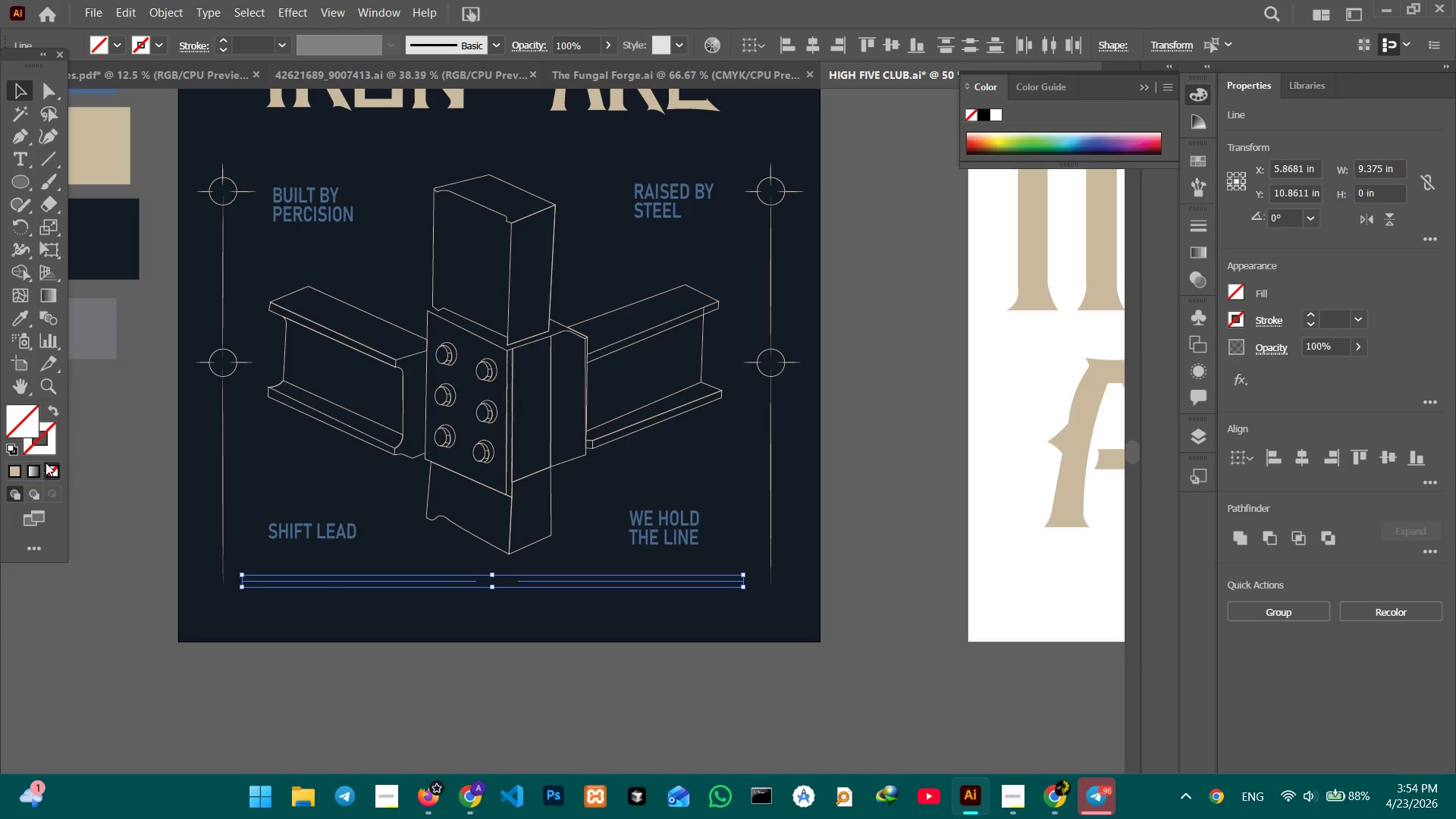 
left_click([48, 451])
 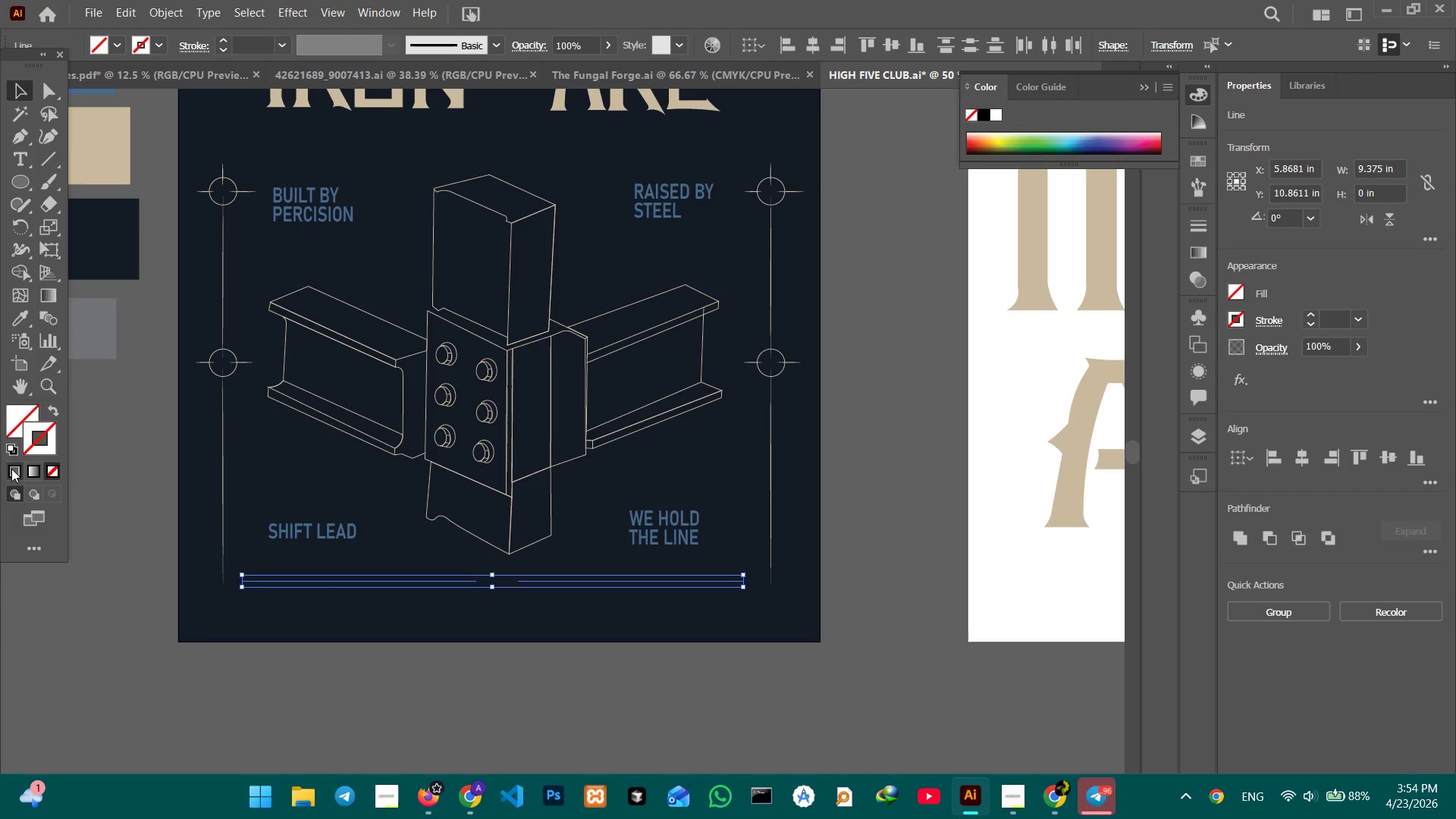 
double_click([11, 469])
 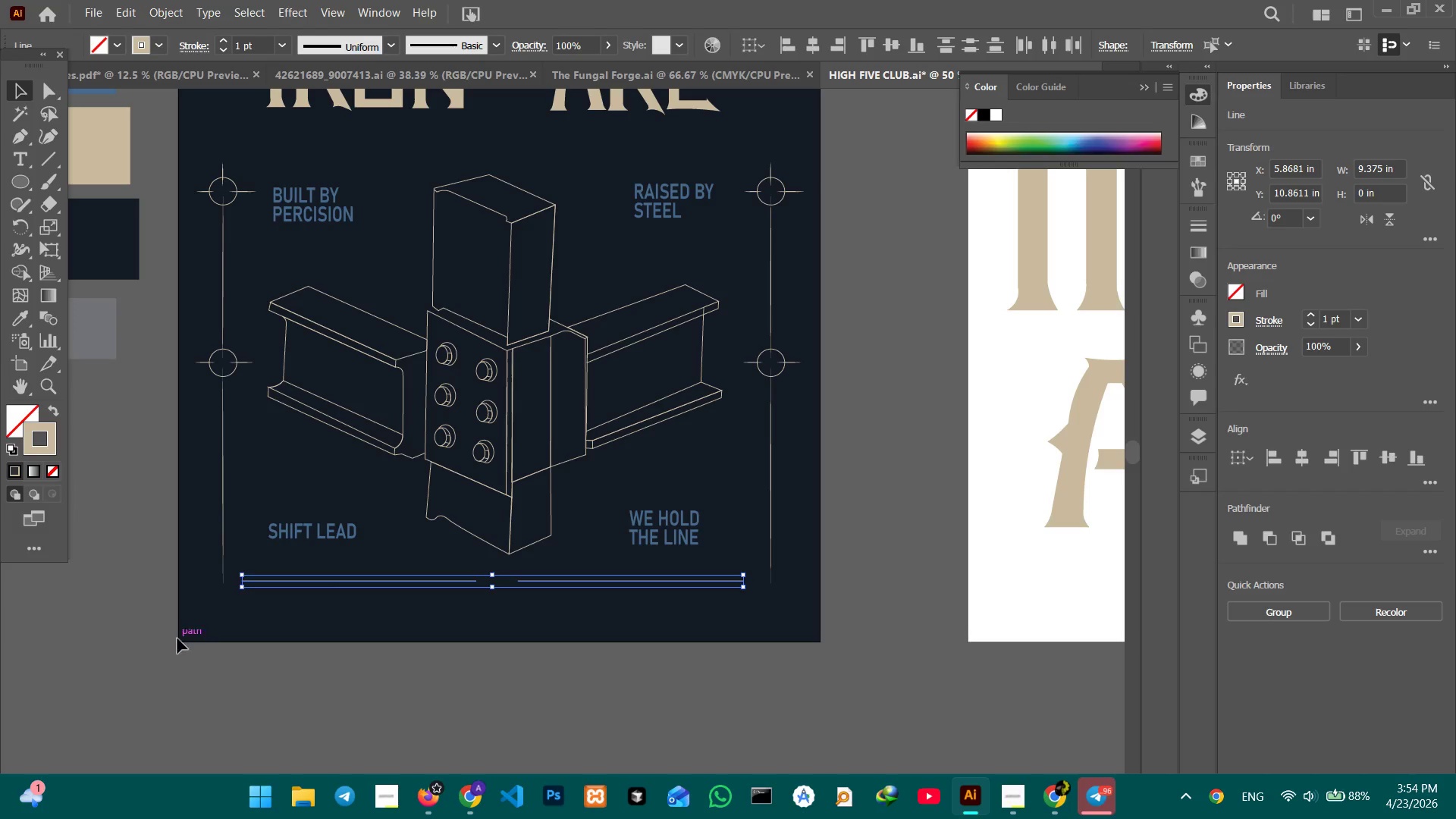 
left_click([179, 646])
 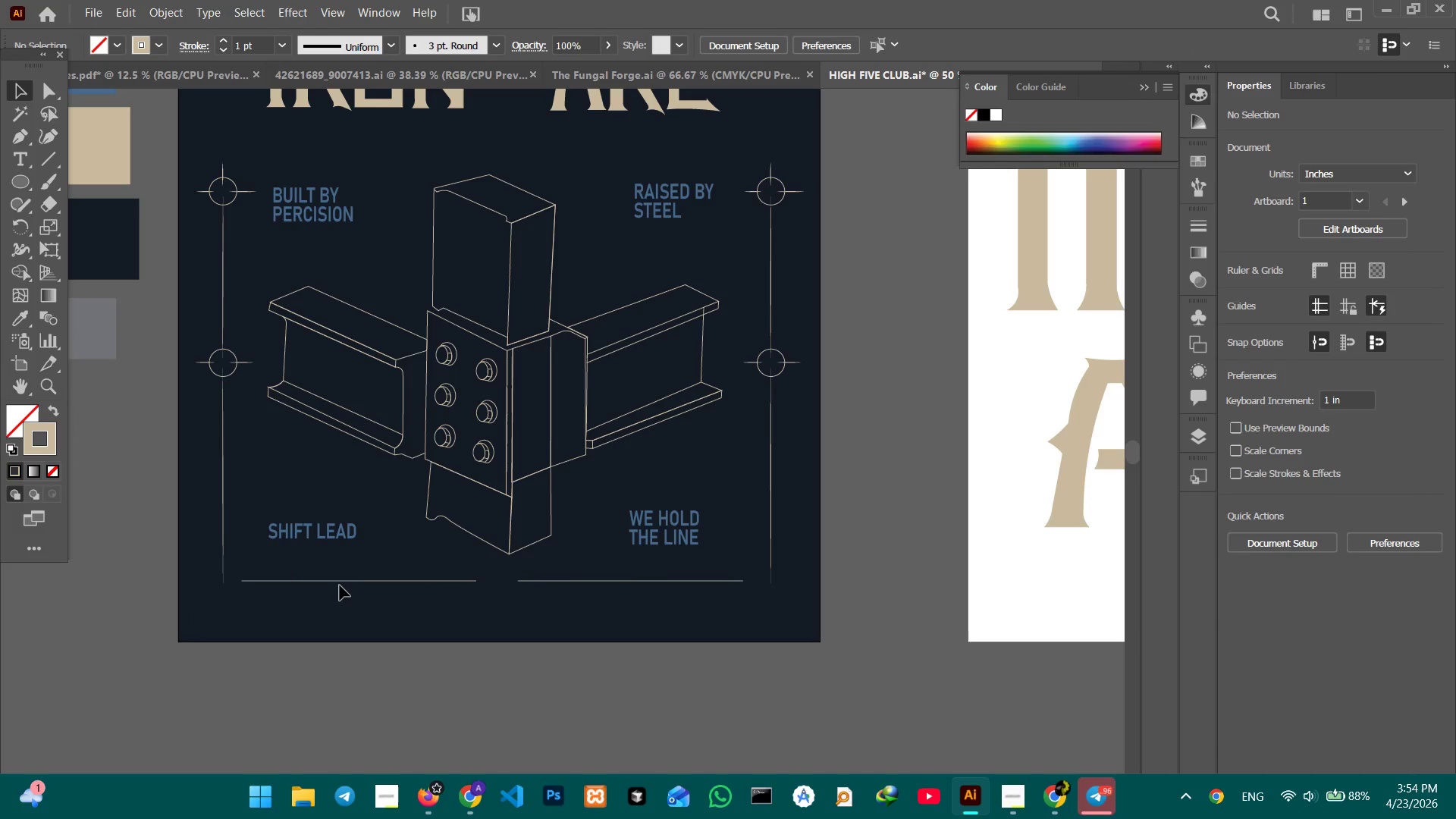 
left_click([344, 582])
 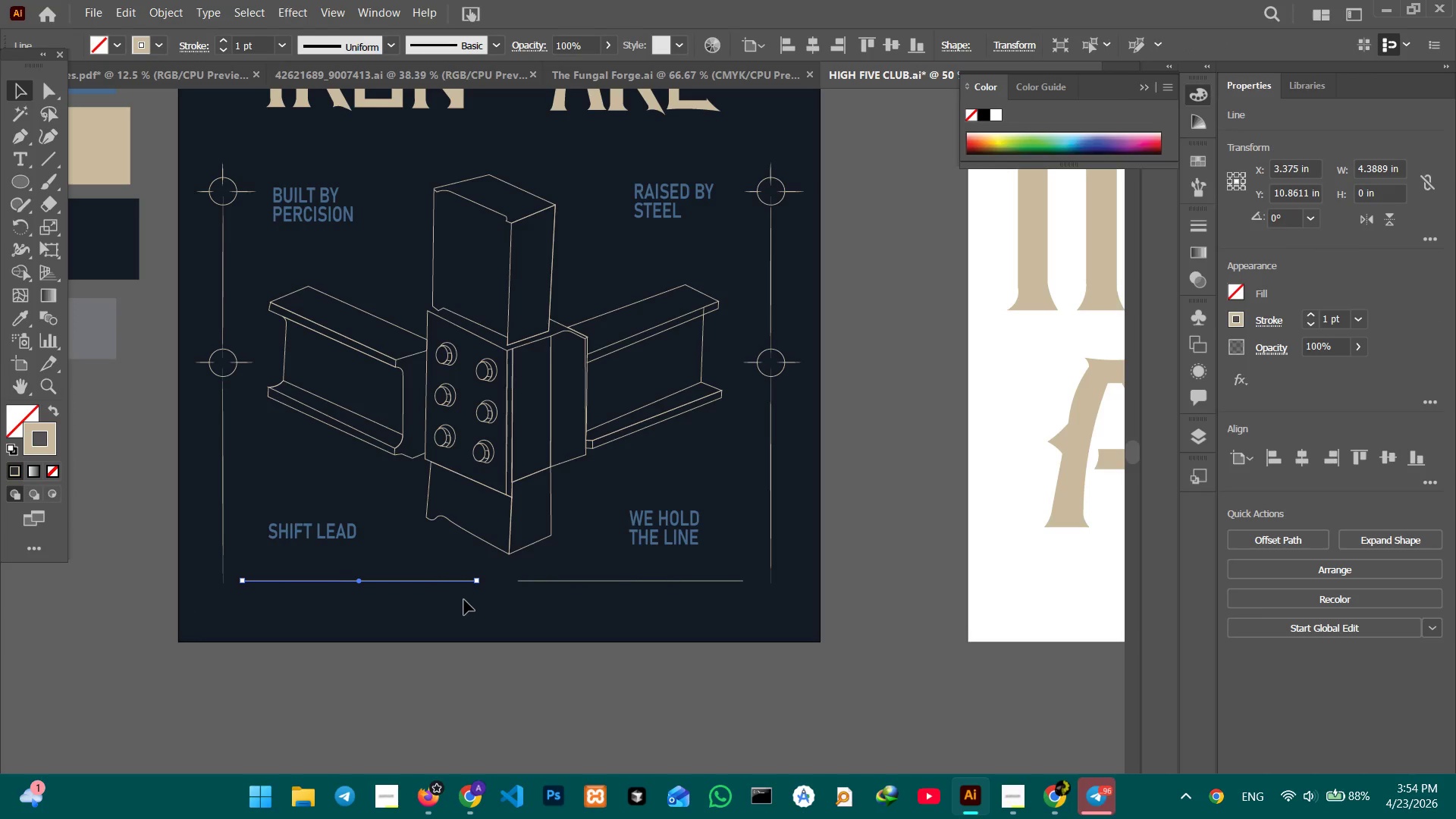 
hold_key(key=ShiftLeft, duration=1.06)
left_click([579, 584])
 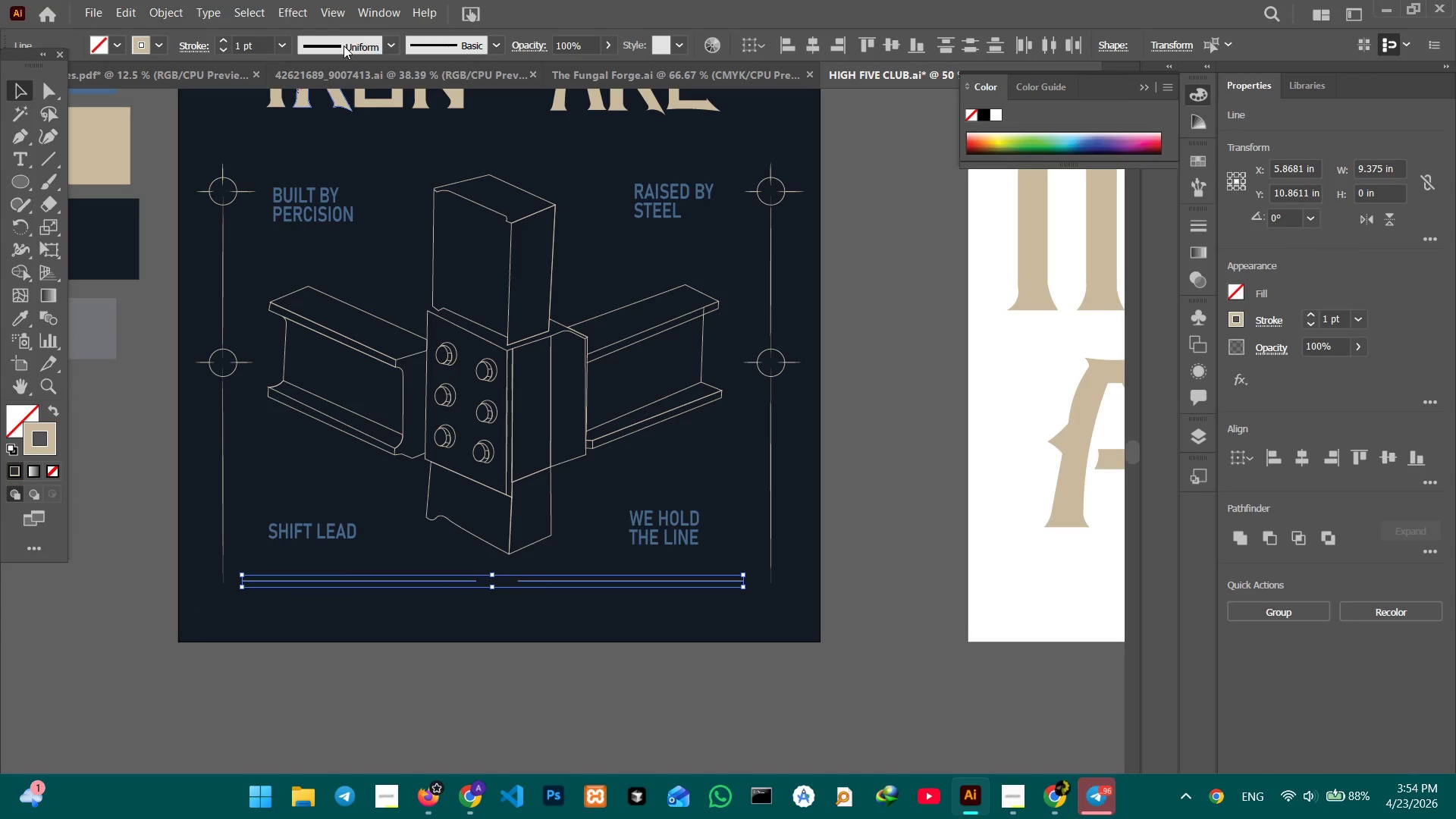 
left_click([390, 44])
 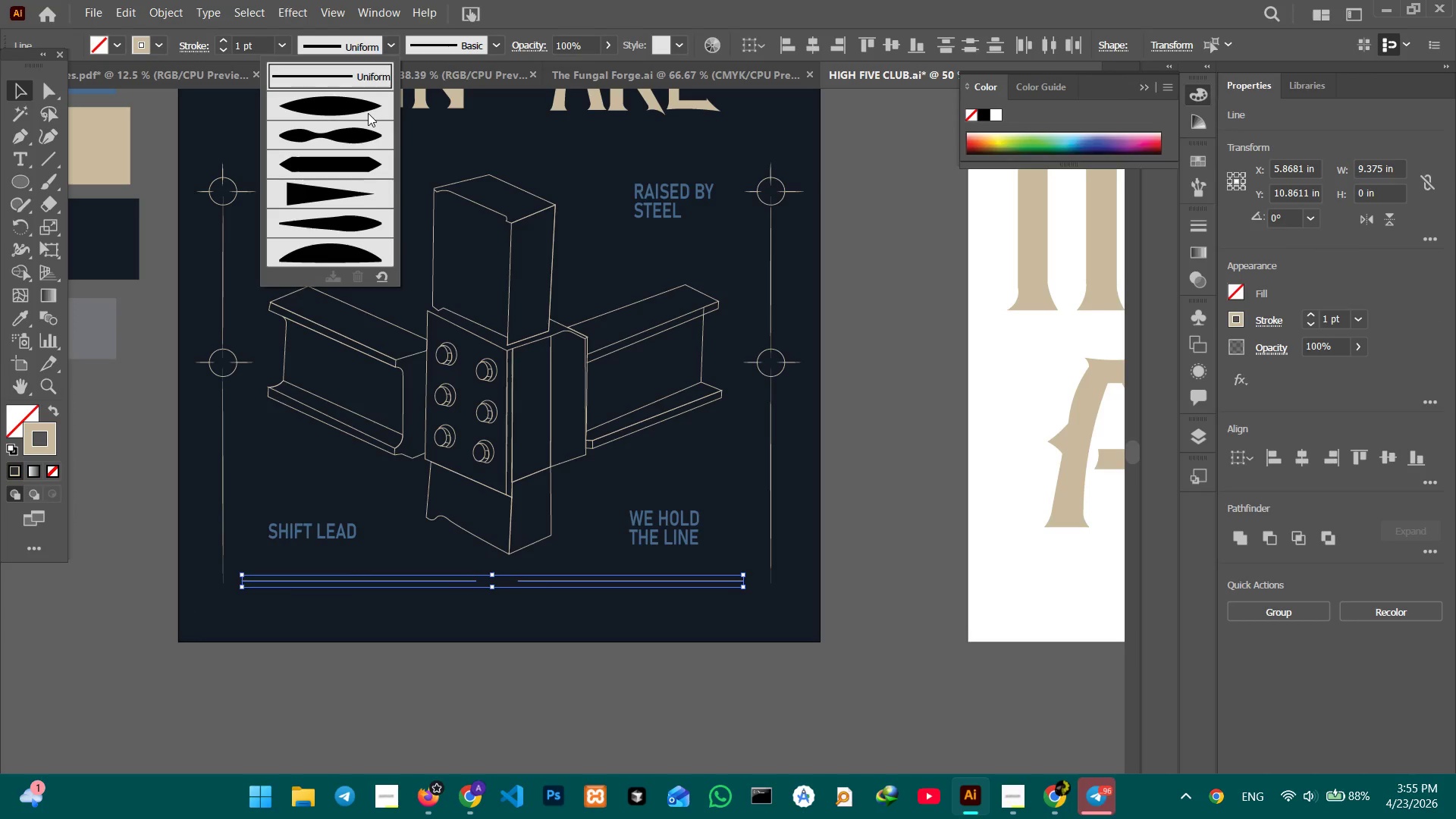 
left_click([368, 102])
 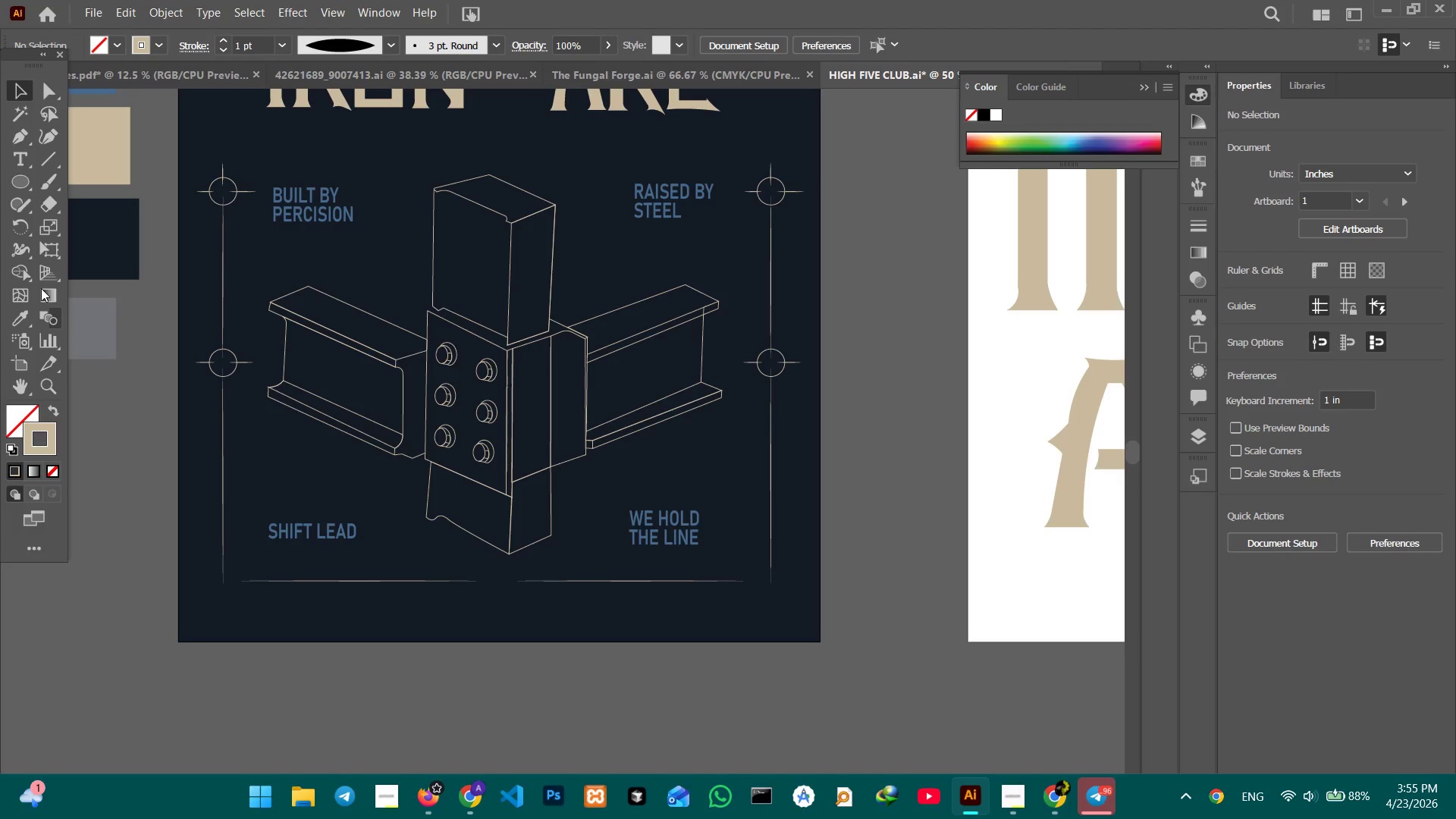 
left_click([16, 182])
 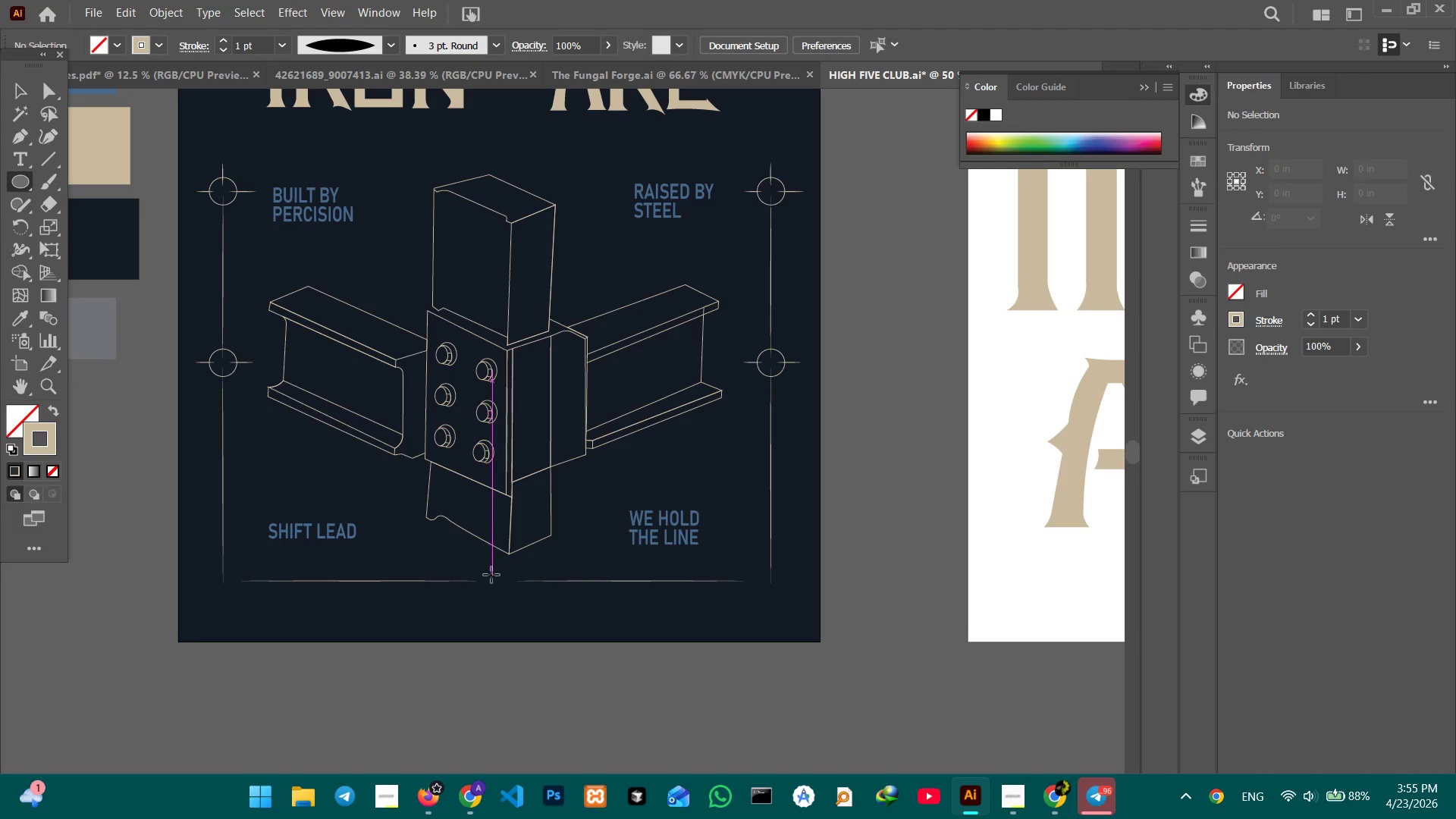 
hold_key(key=ShiftLeft, duration=1.14)
left_click_drag(start_coordinate=[486, 576], to_coordinate=[508, 608])
 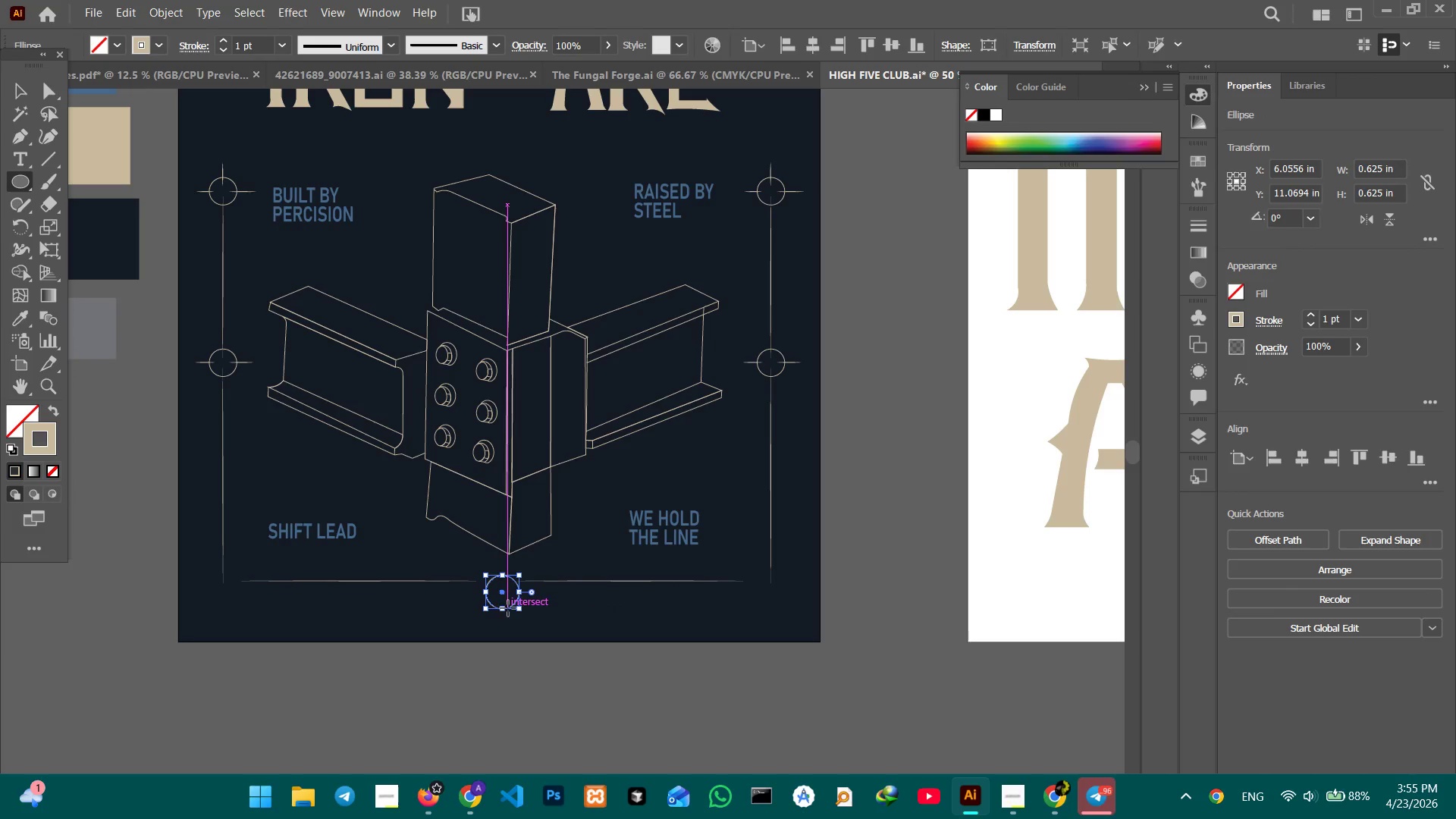 
key(Control+Equal)
 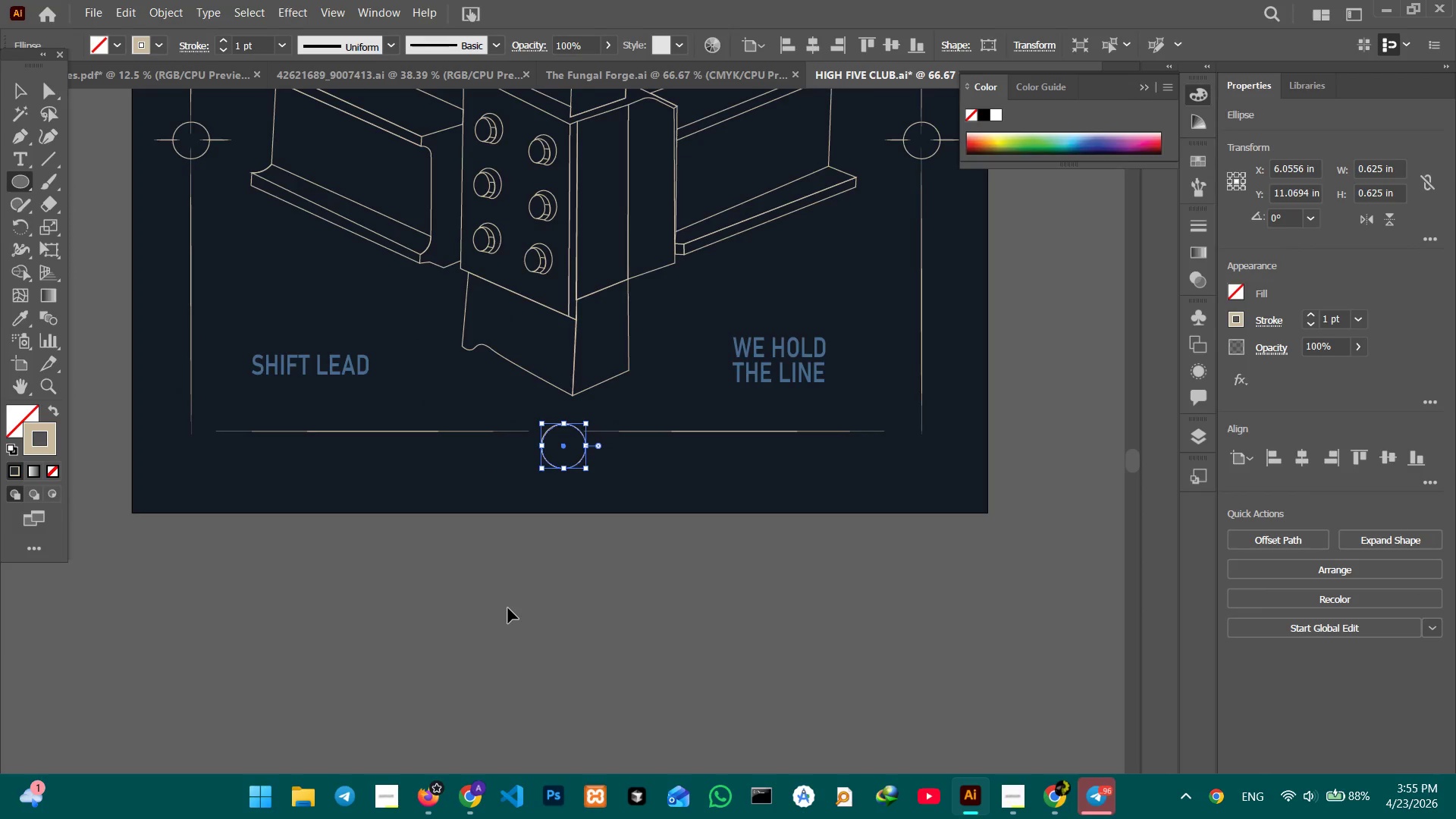 
key(Control+Equal)
 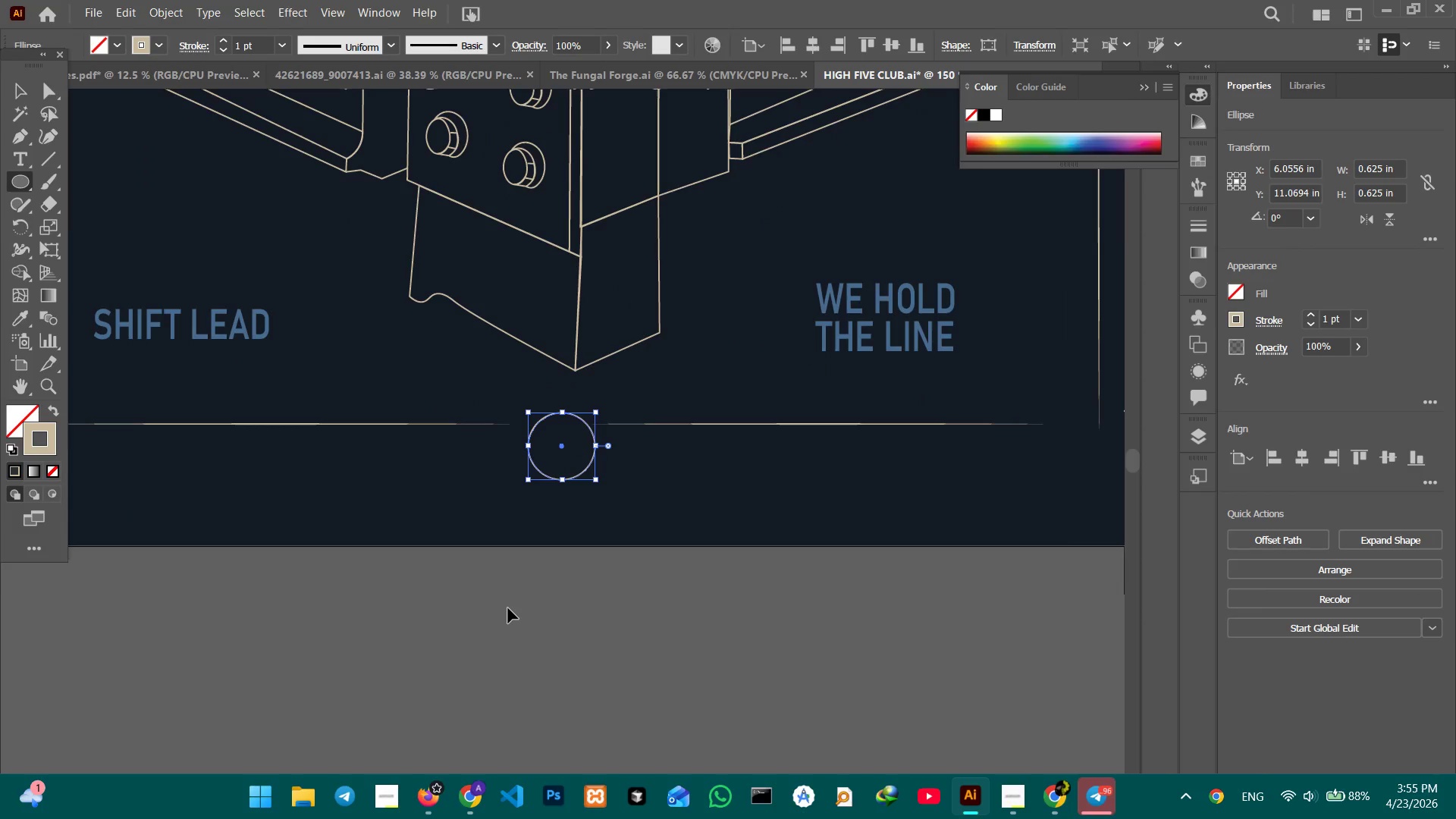 
key(Control+Equal)
 